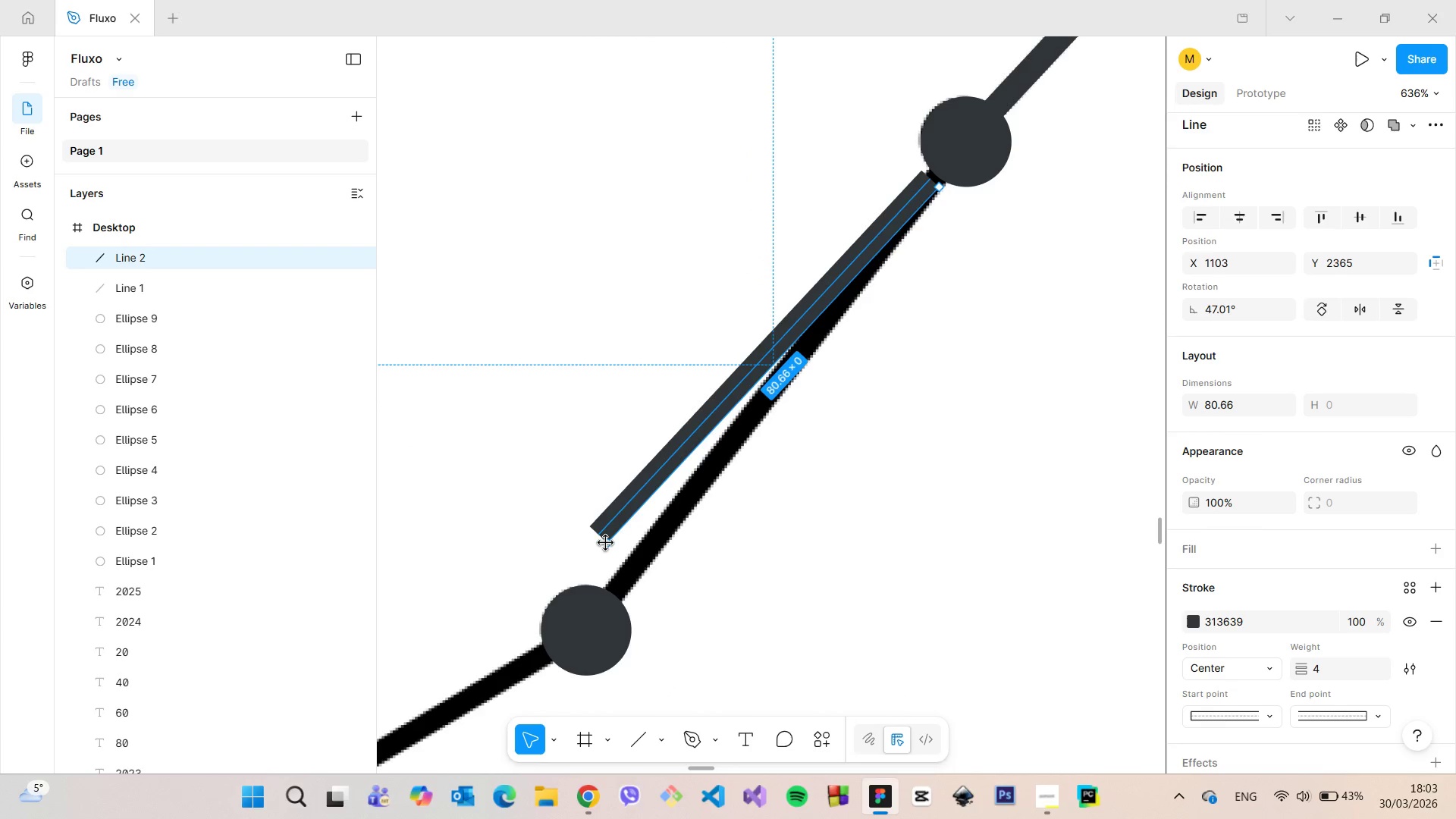 
left_click_drag(start_coordinate=[606, 543], to_coordinate=[616, 613])
 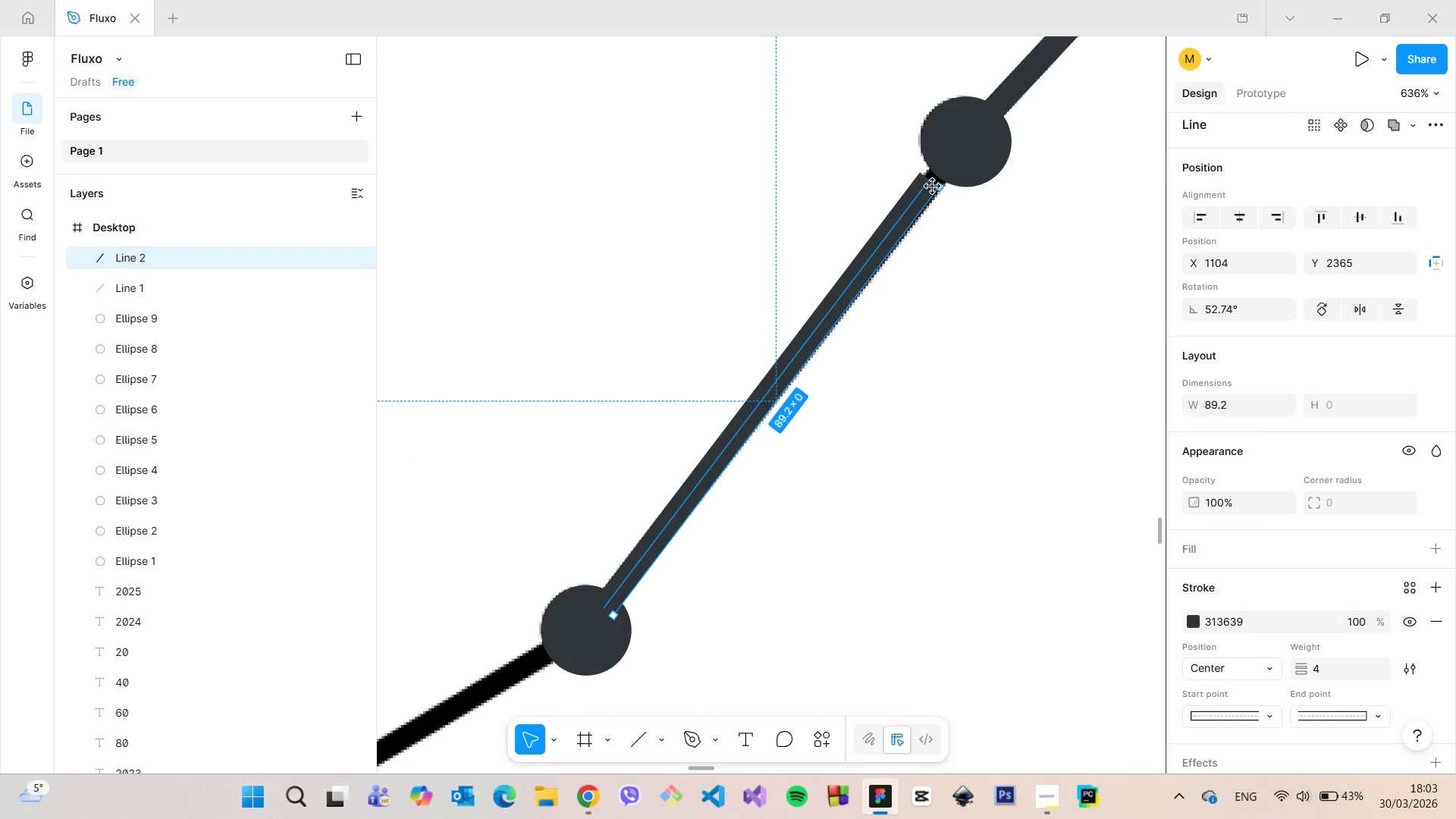 
left_click_drag(start_coordinate=[933, 187], to_coordinate=[959, 173])
 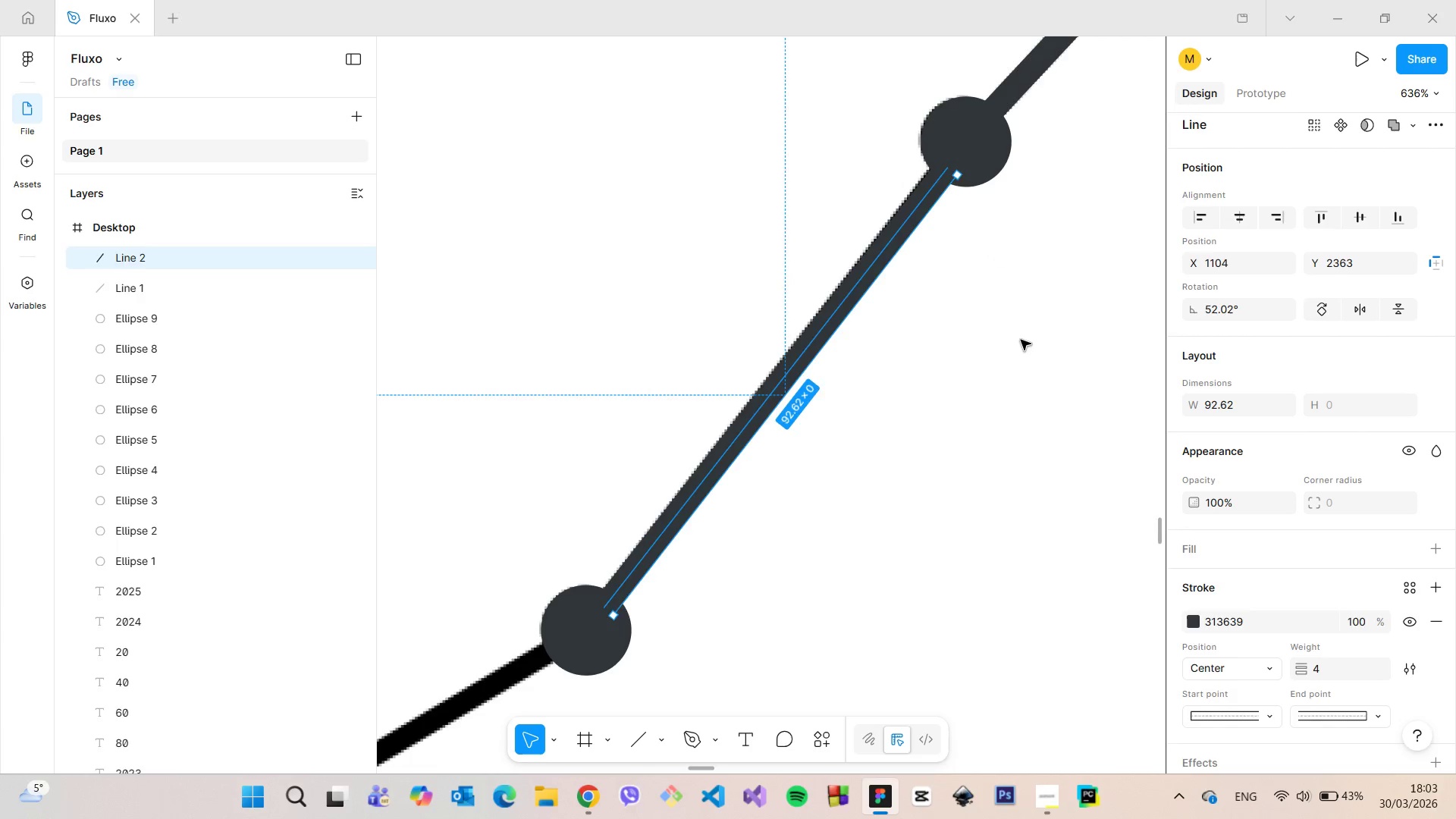 
left_click([1021, 340])
 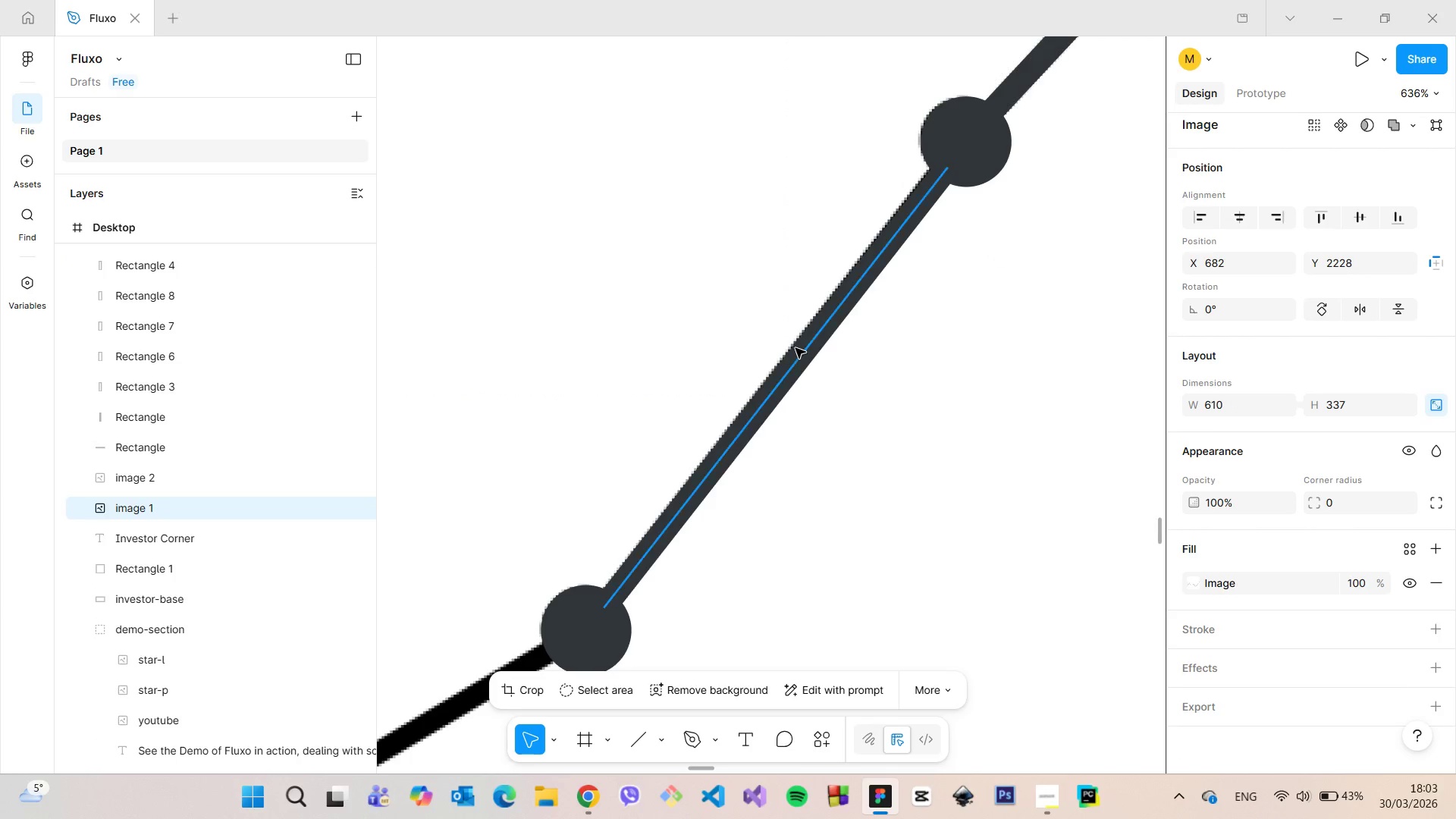 
scroll: coordinate [796, 347], scroll_direction: up, amount: 11.0
 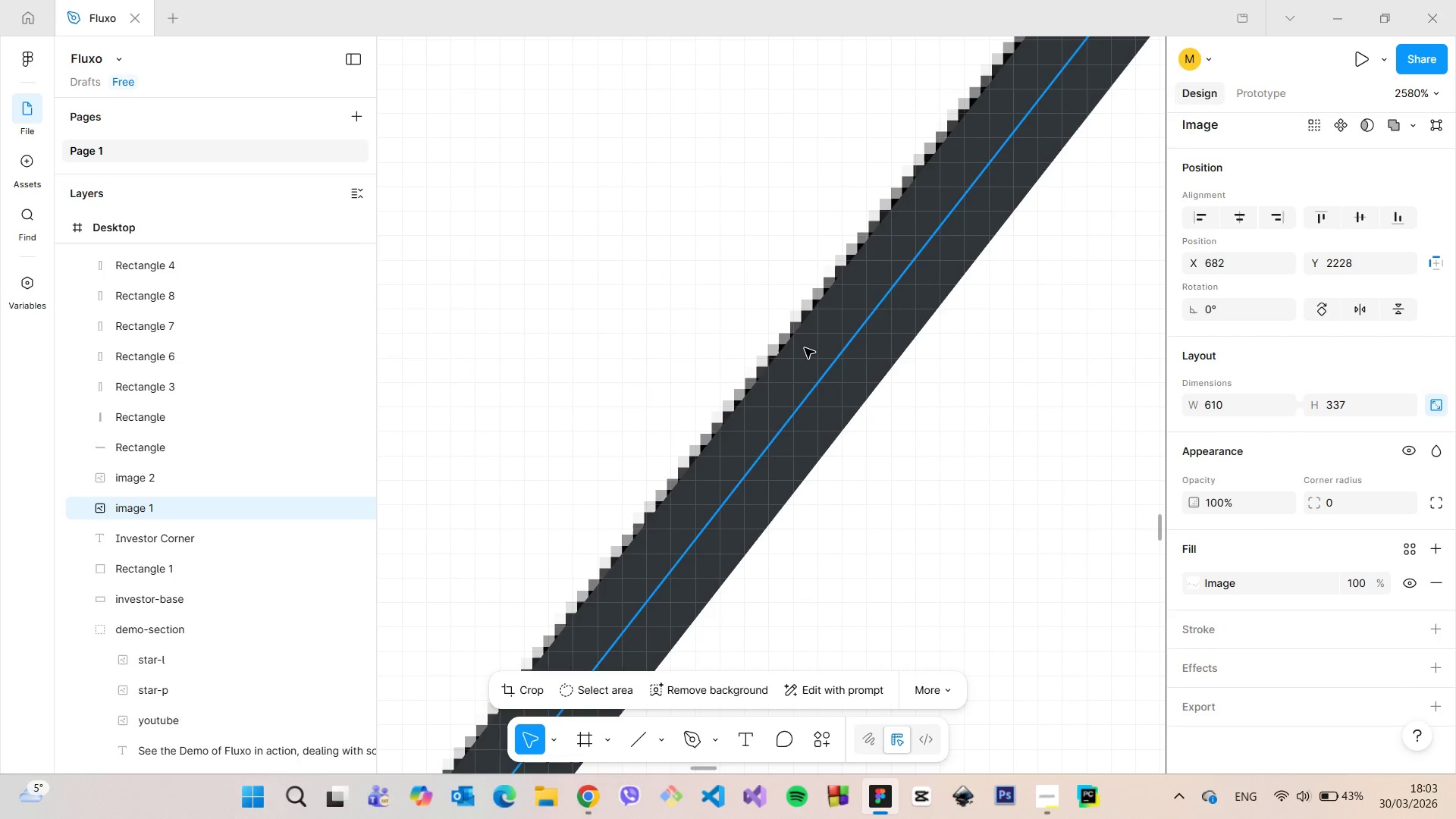 
left_click([809, 359])
 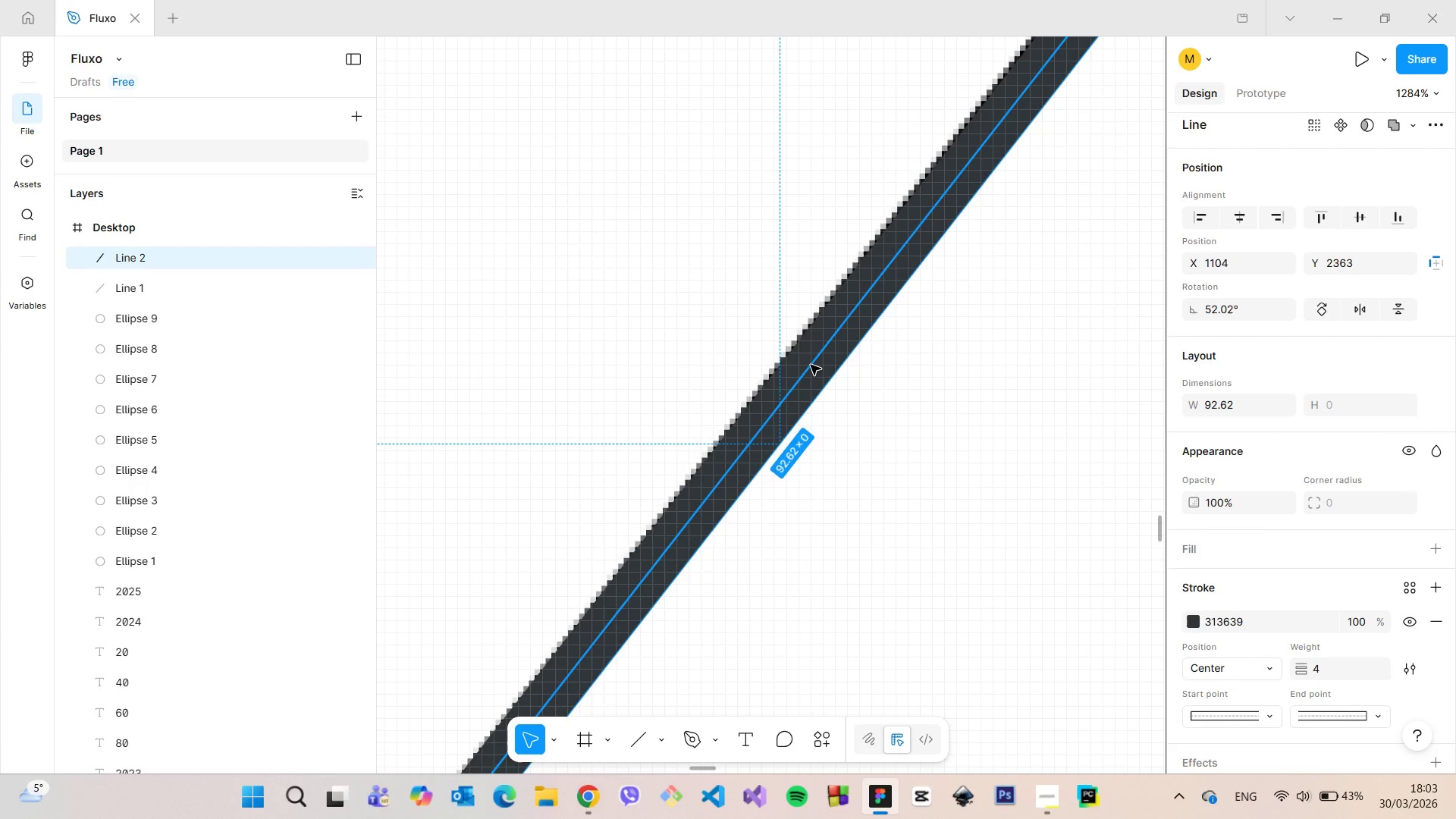 
scroll: coordinate [805, 348], scroll_direction: down, amount: 6.0
 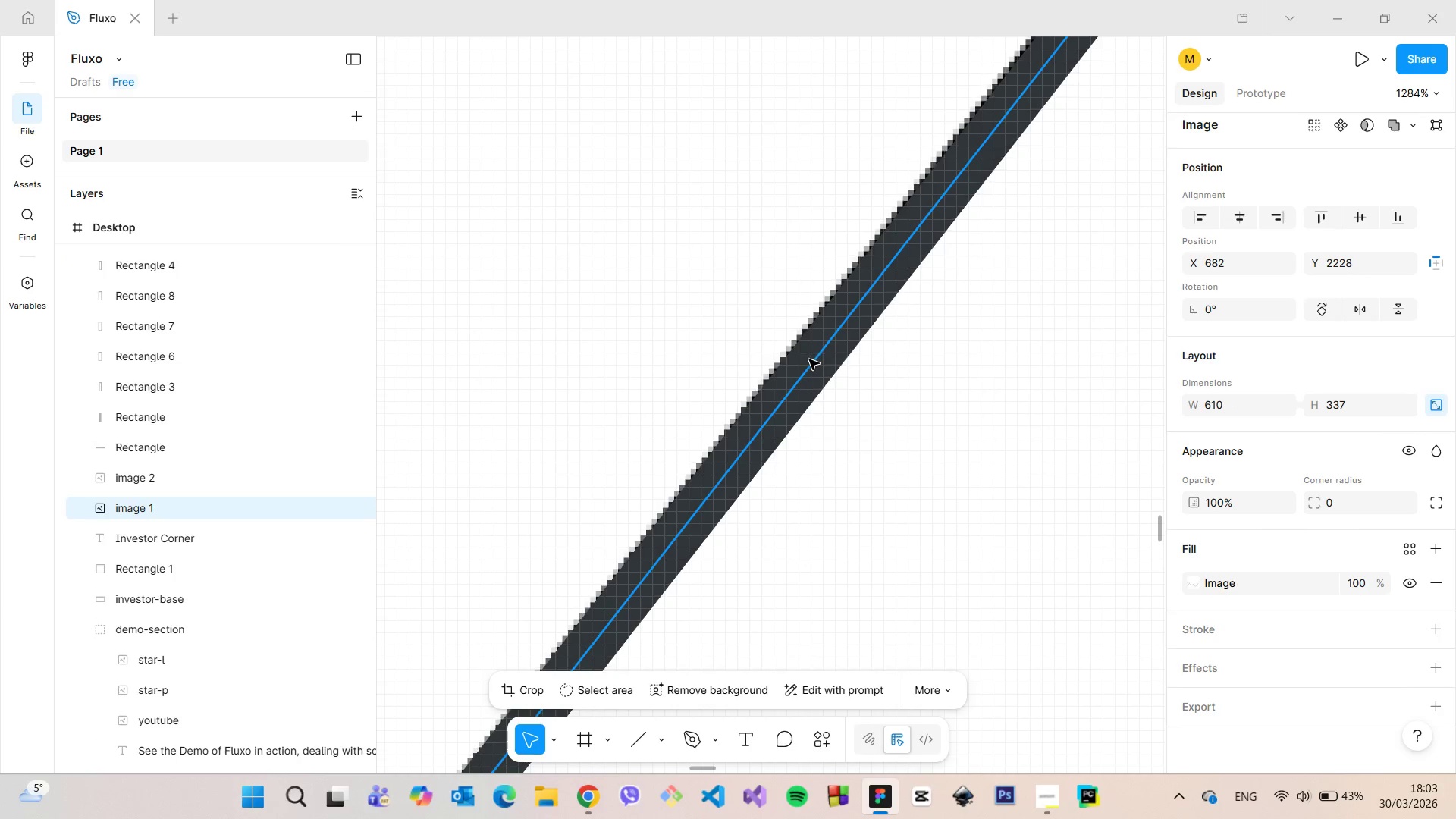 
left_click_drag(start_coordinate=[811, 365], to_coordinate=[805, 362])
 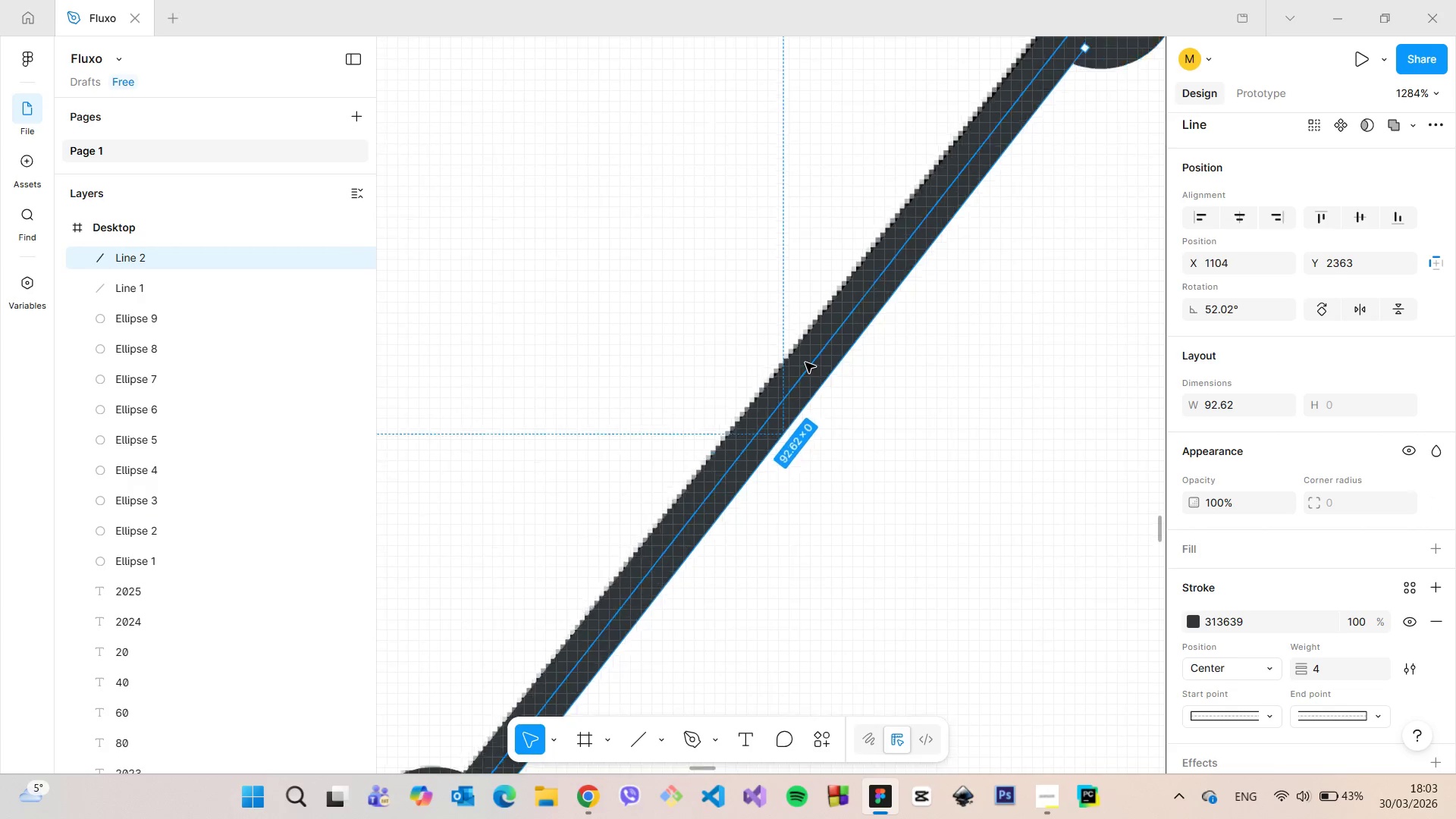 
scroll: coordinate [805, 362], scroll_direction: down, amount: 7.0
 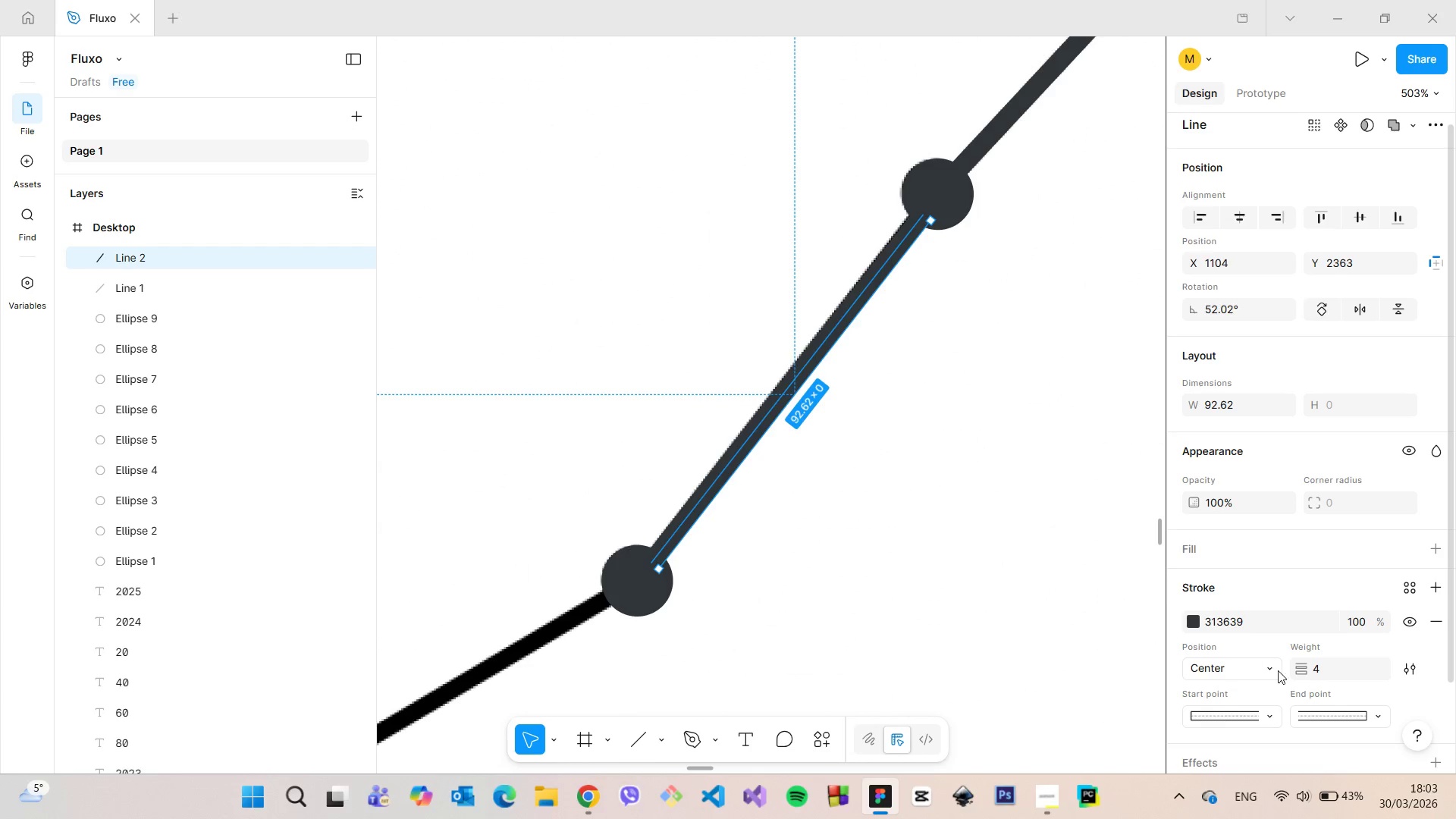 
left_click([1344, 666])
 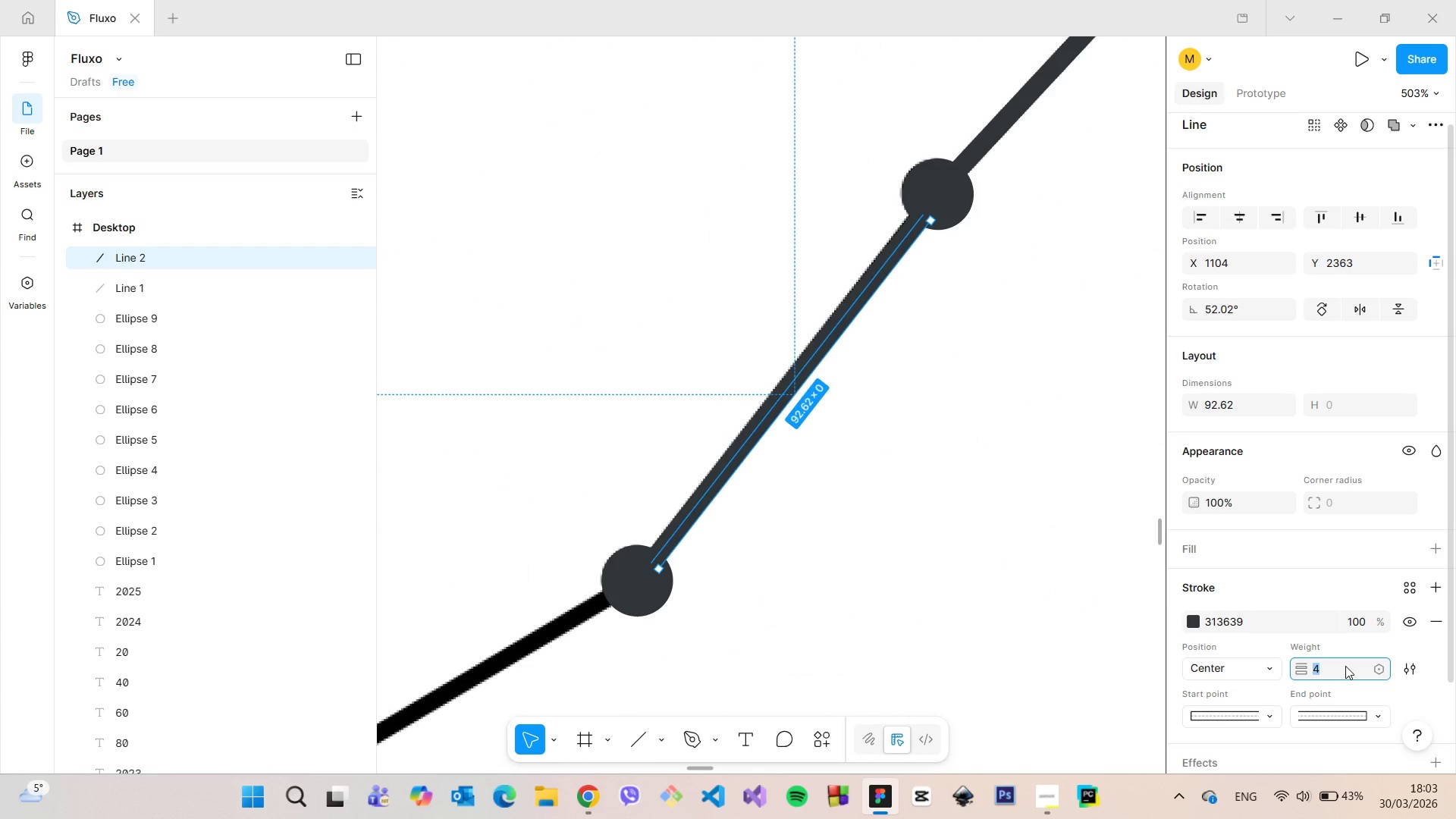 
key(ArrowUp)
 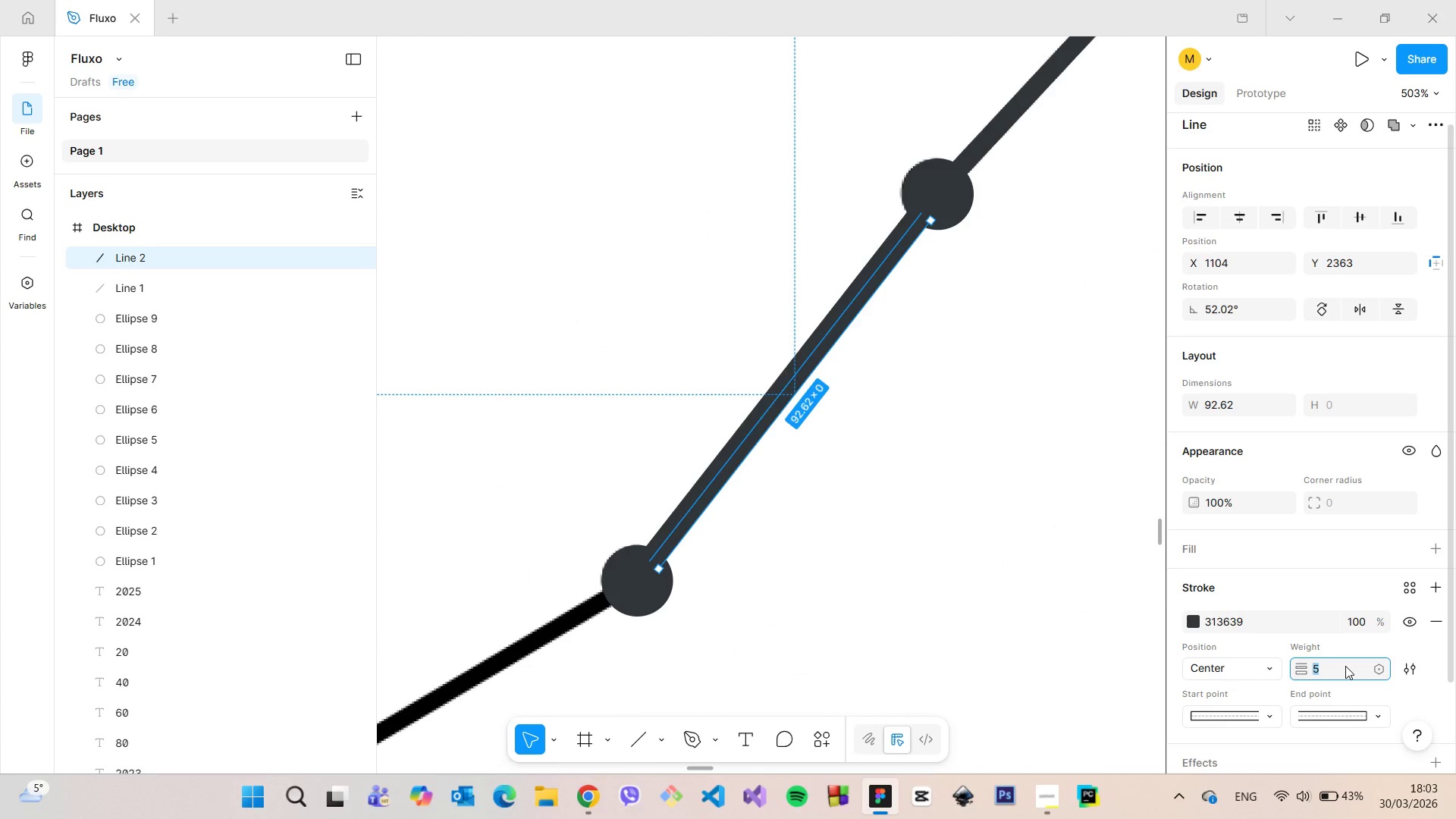 
key(ArrowDown)
 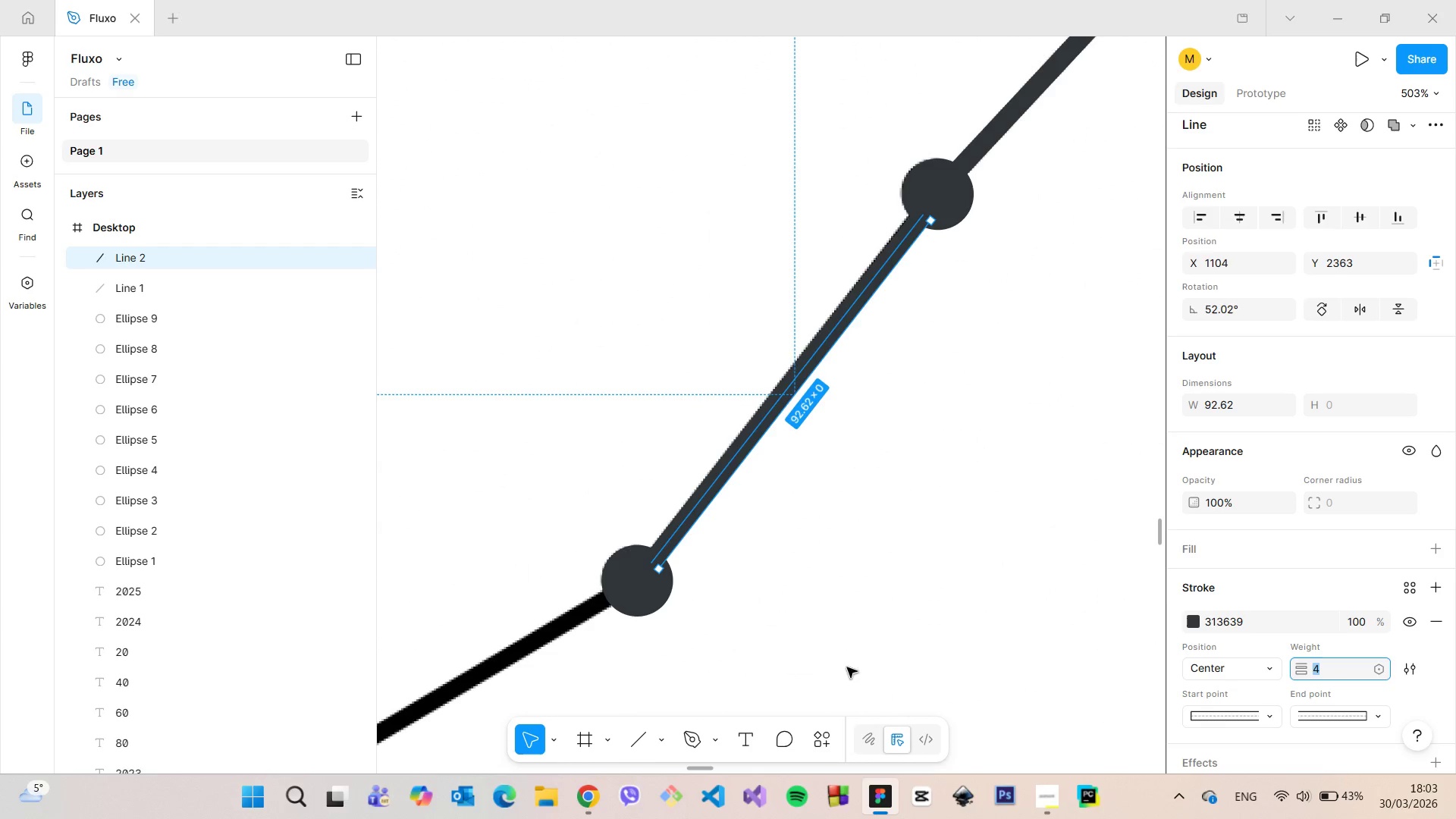 
left_click([861, 659])
 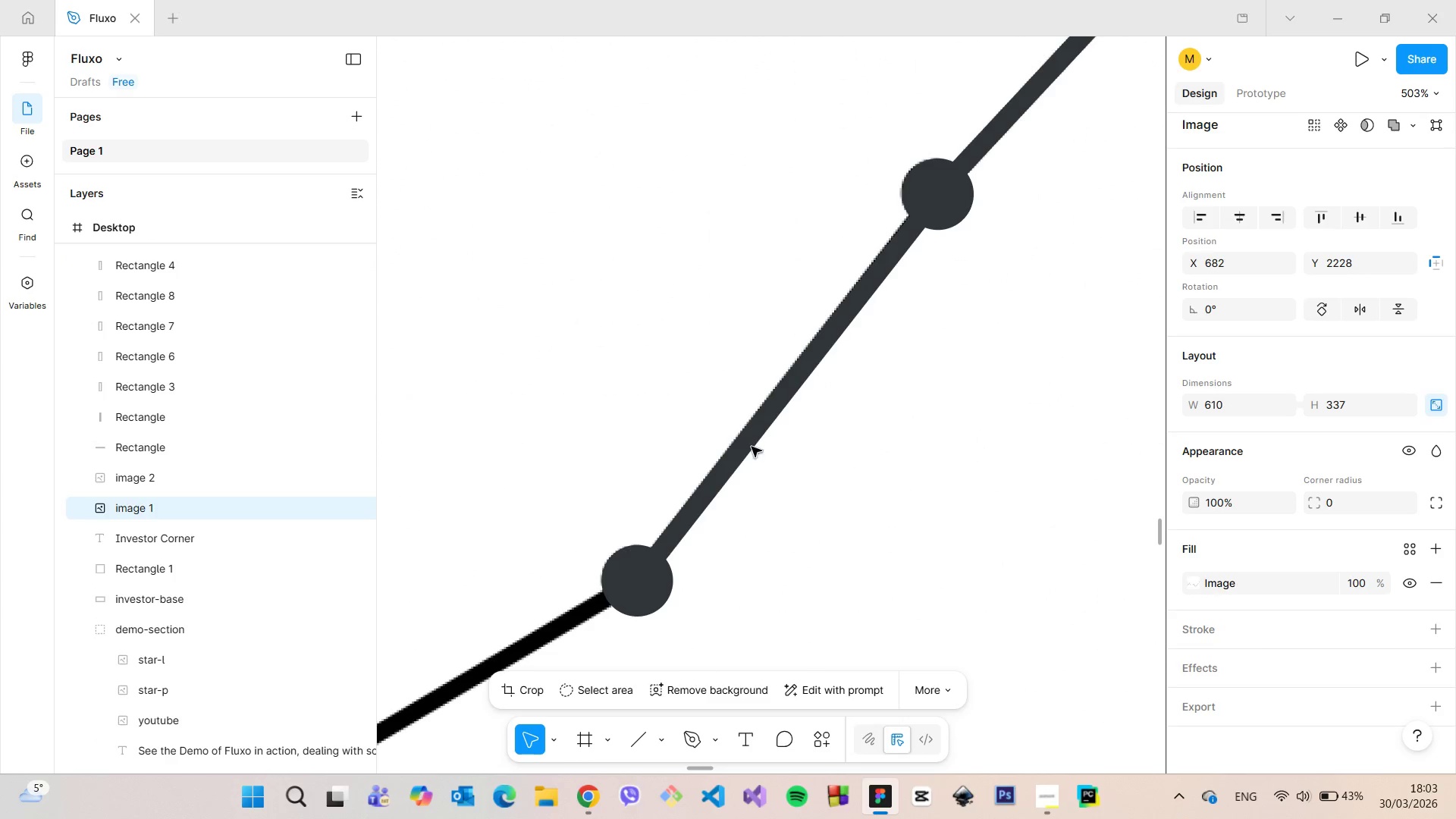 
left_click([747, 444])
 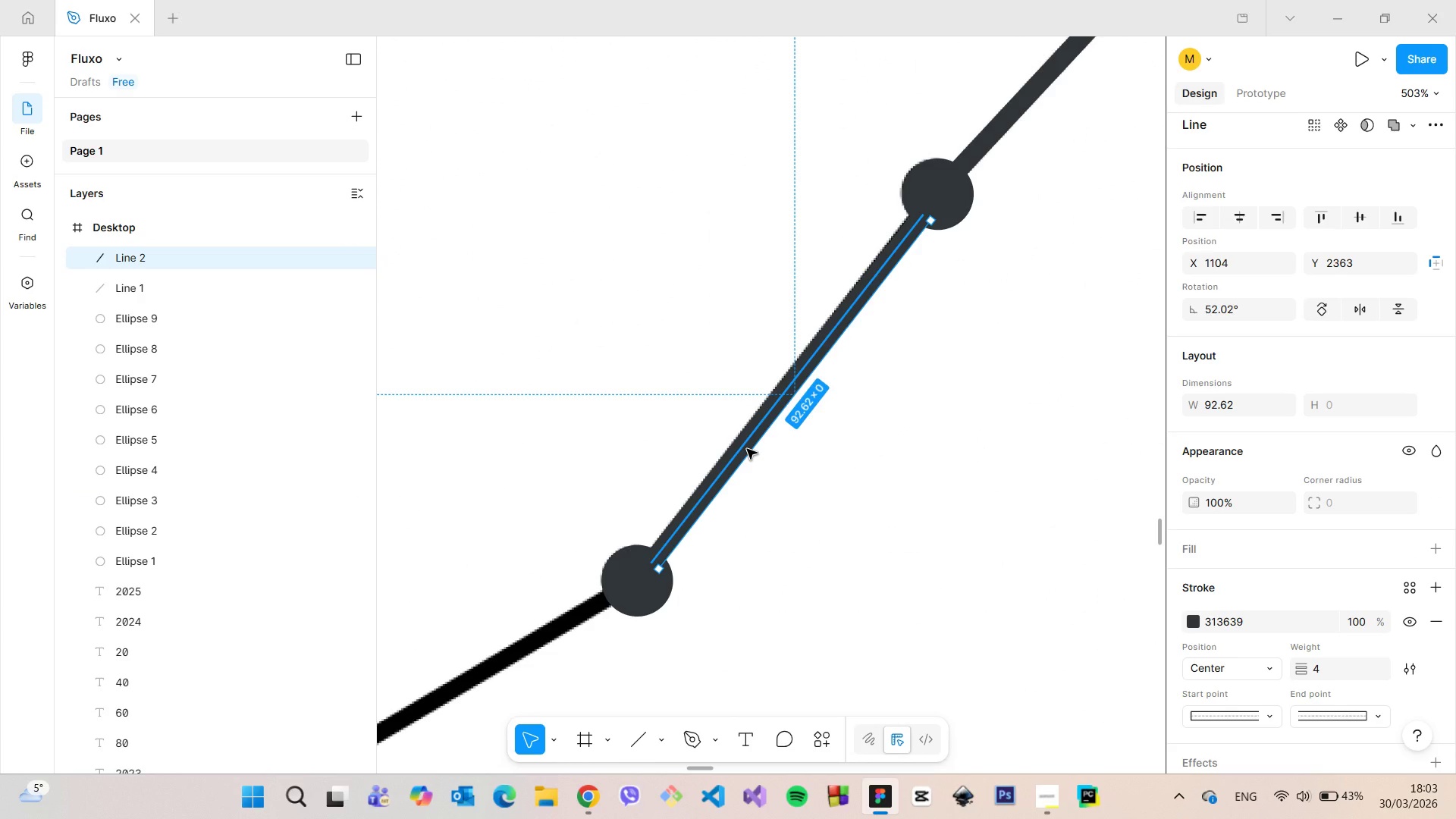 
hold_key(key=AltLeft, duration=0.92)
left_click_drag(start_coordinate=[747, 449], to_coordinate=[457, 651])
 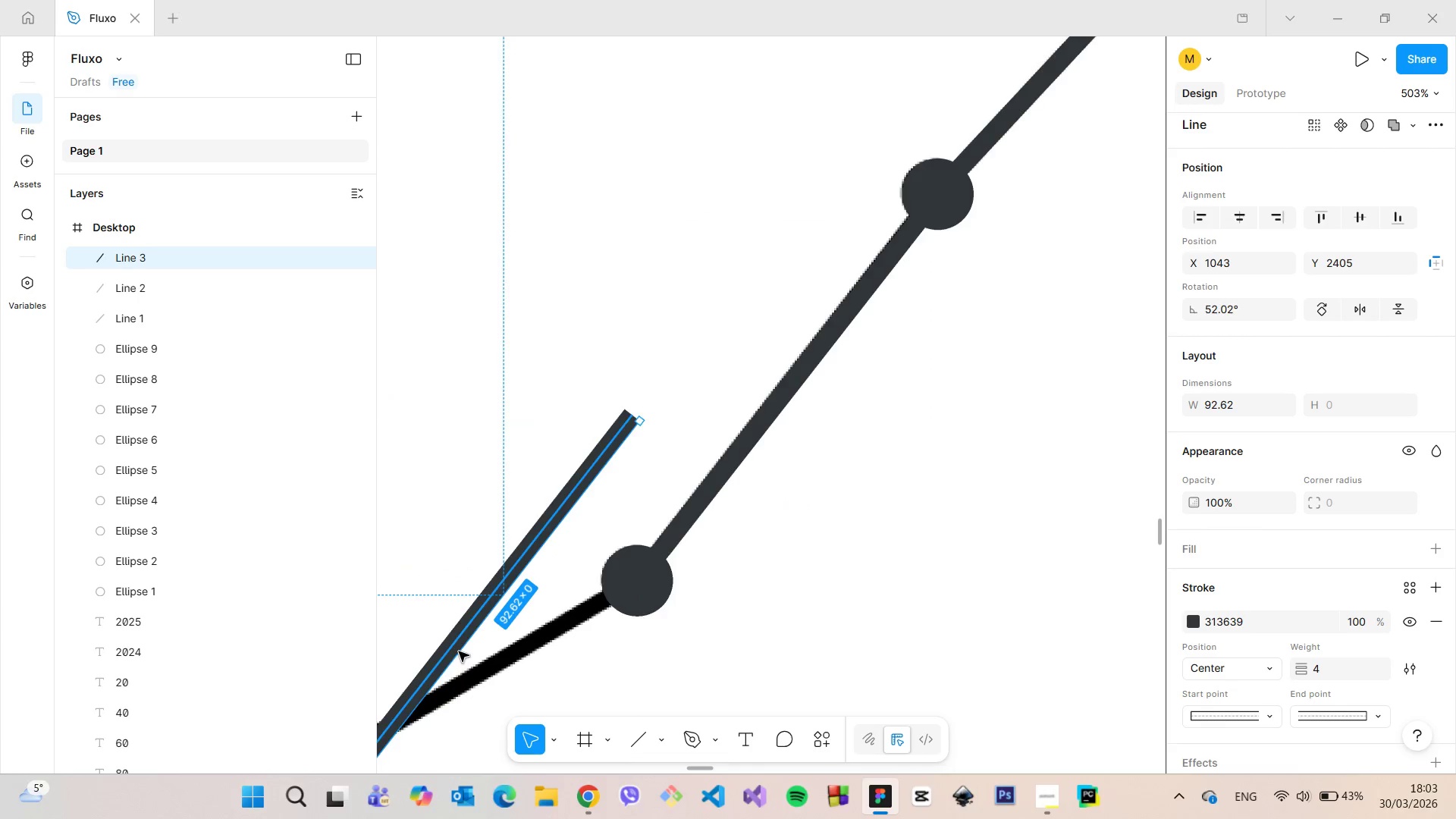 
scroll: coordinate [462, 645], scroll_direction: down, amount: 15.0
 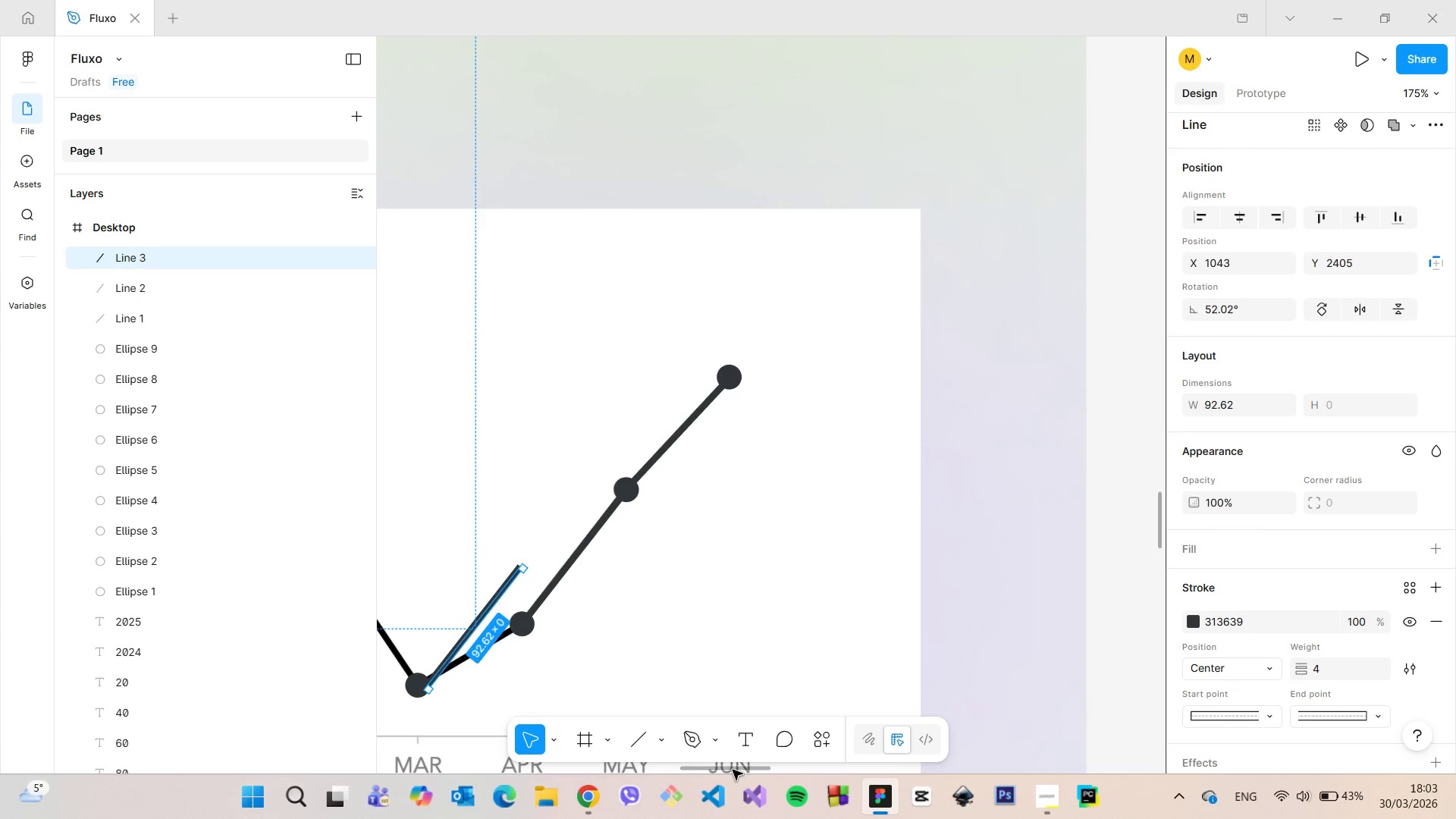 
left_click_drag(start_coordinate=[733, 769], to_coordinate=[686, 763])
 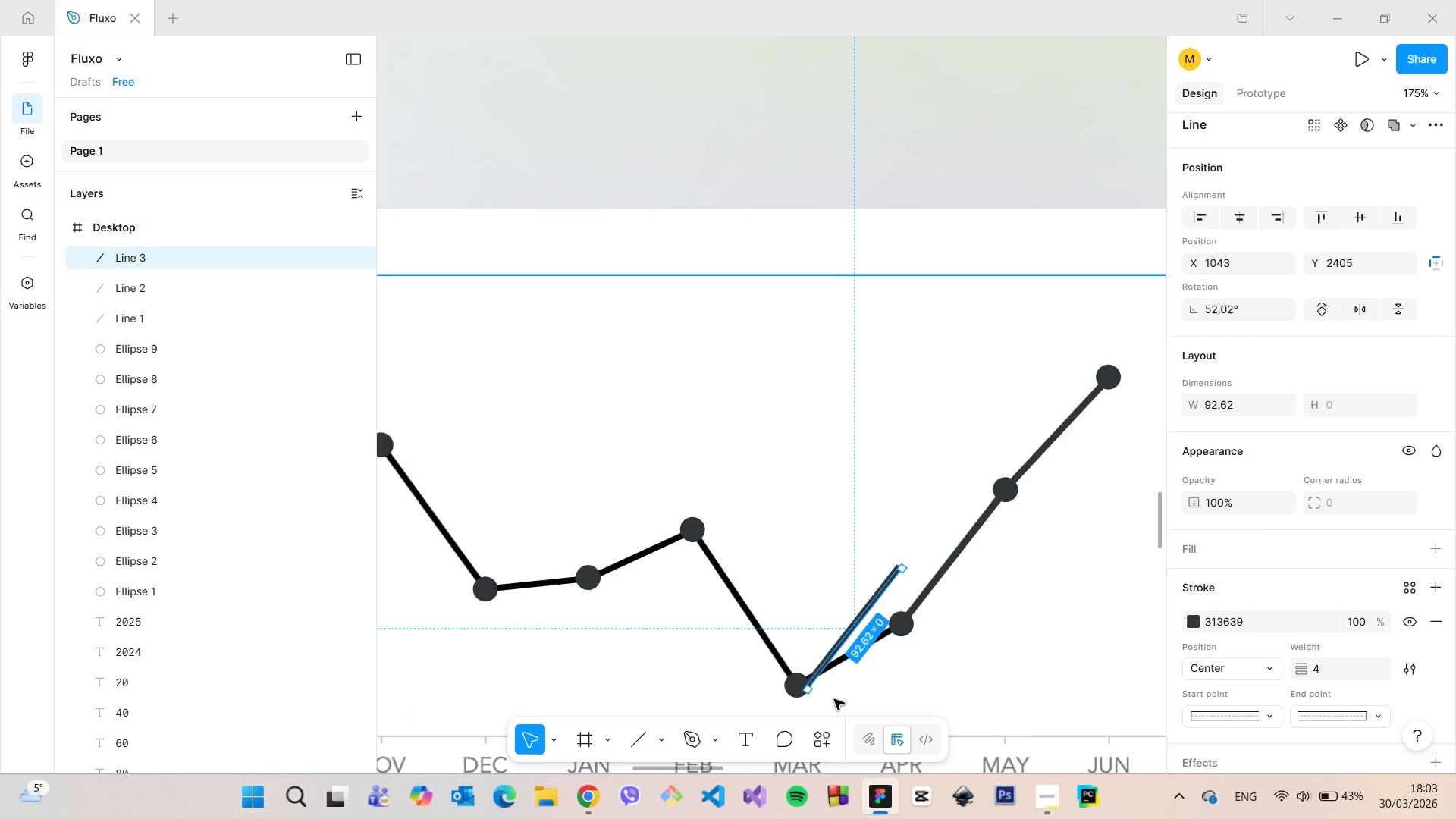 
scroll: coordinate [255, 345], scroll_direction: up, amount: 14.0
 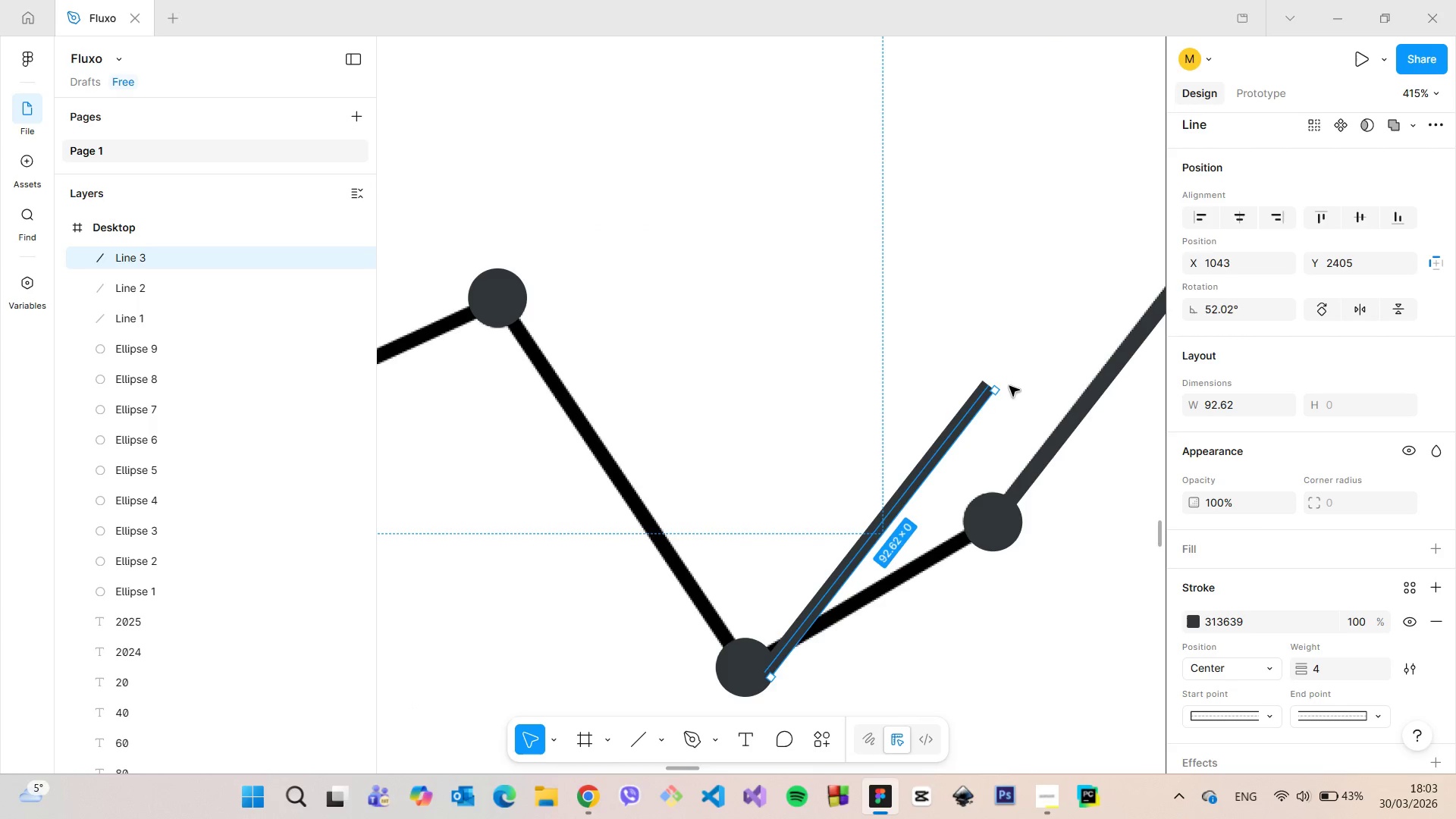 
left_click_drag(start_coordinate=[997, 387], to_coordinate=[984, 535])
 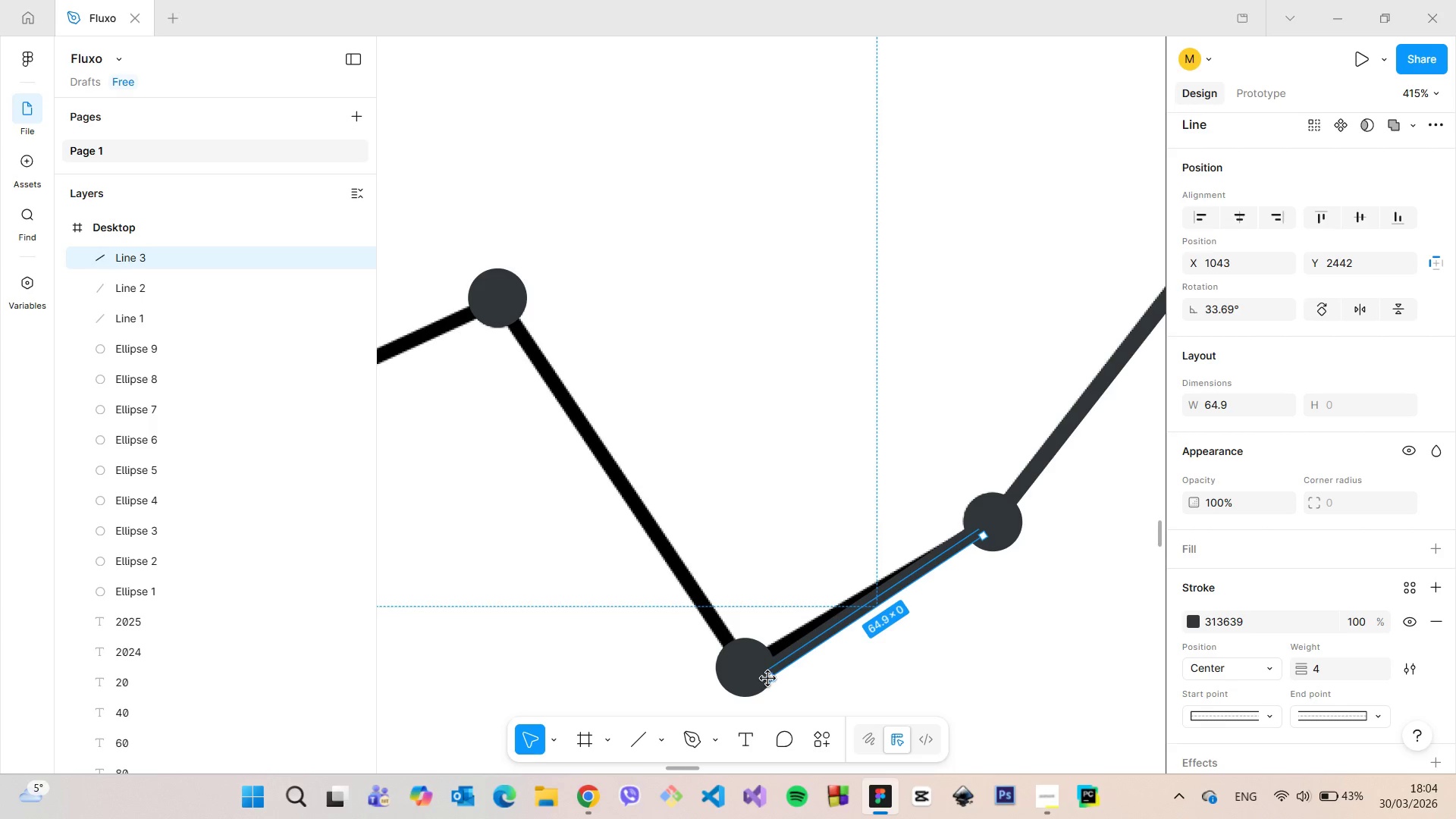 
left_click_drag(start_coordinate=[768, 679], to_coordinate=[761, 668])
 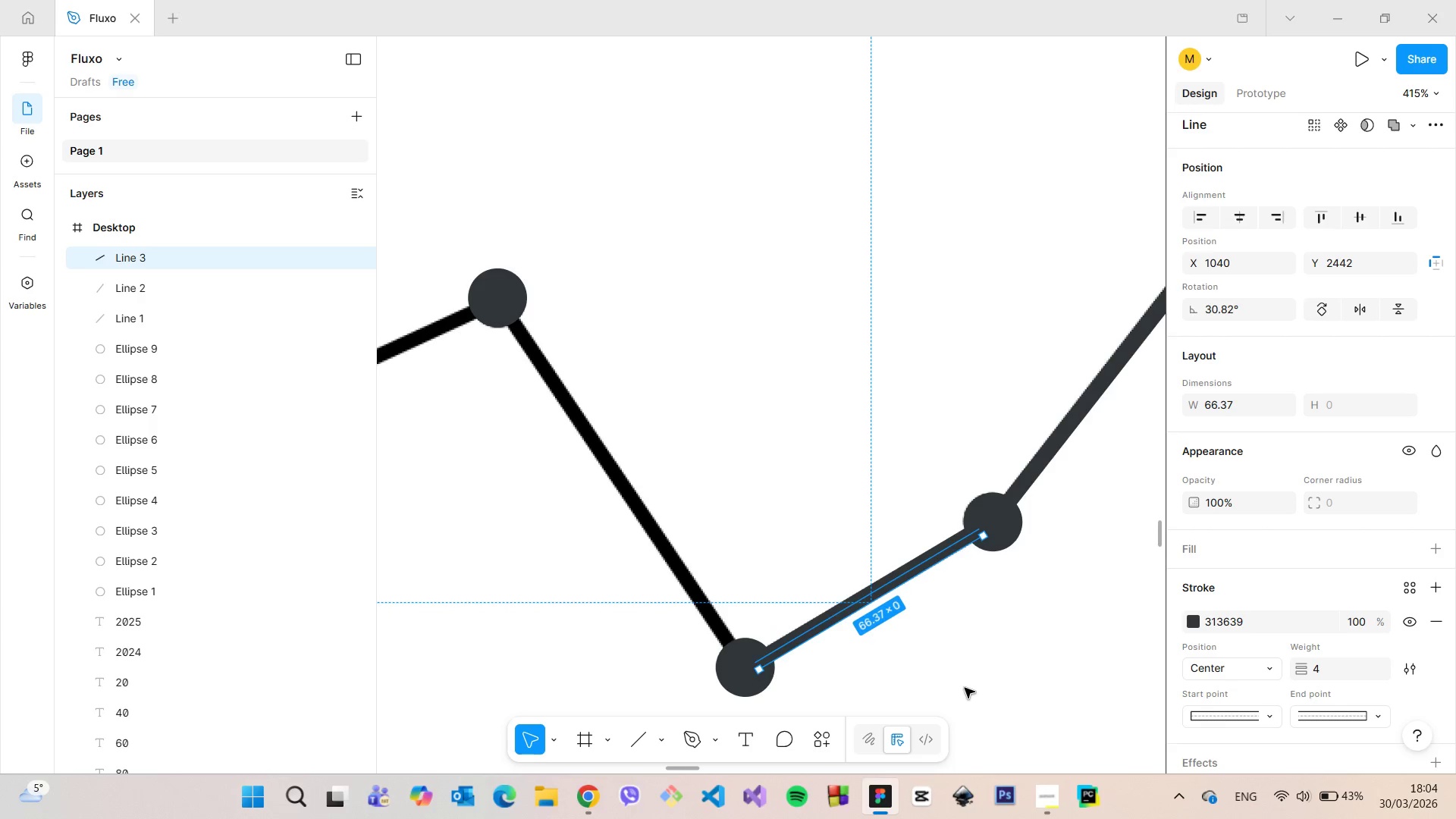 
left_click([965, 688])
 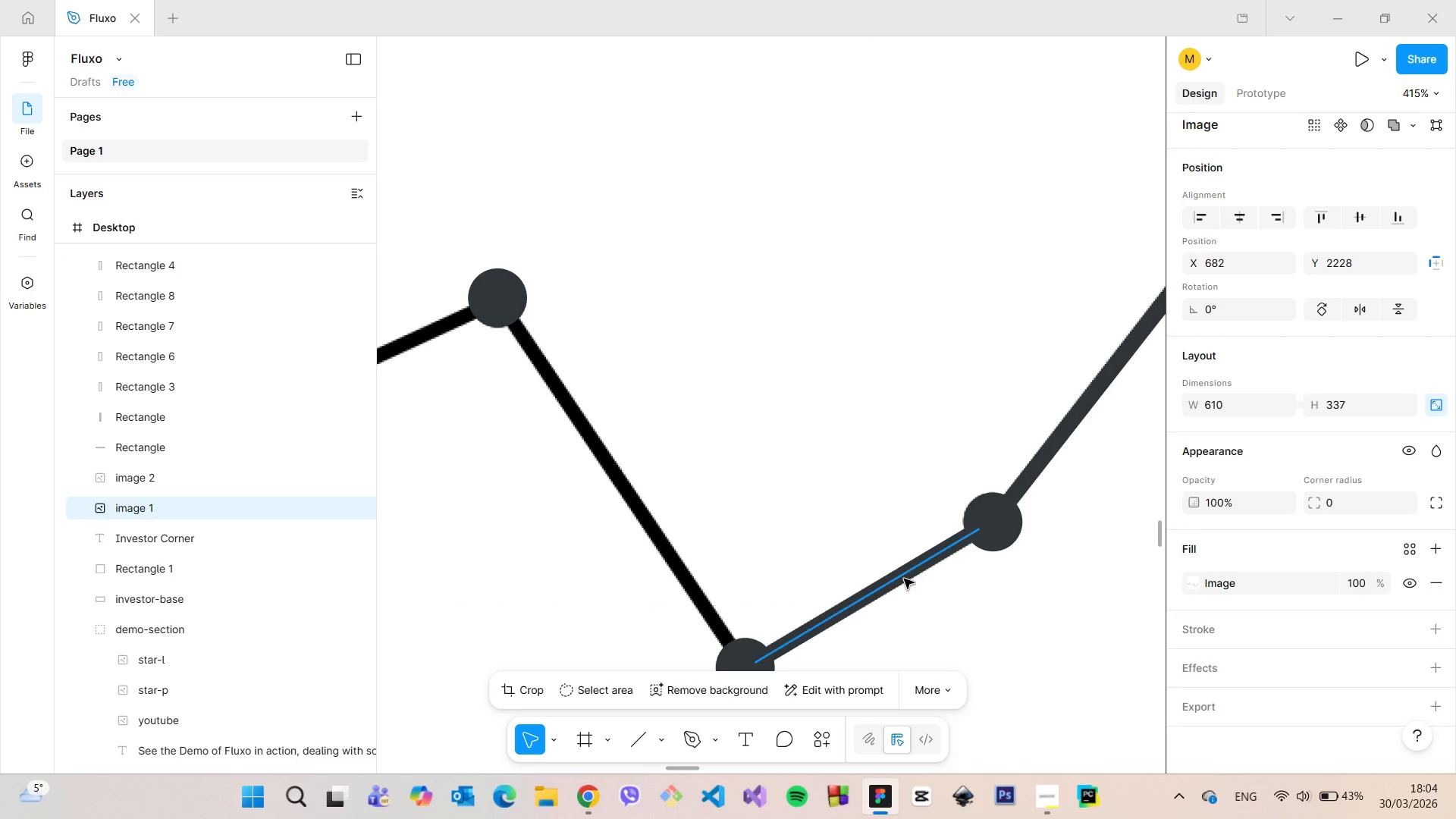 
left_click([902, 578])
 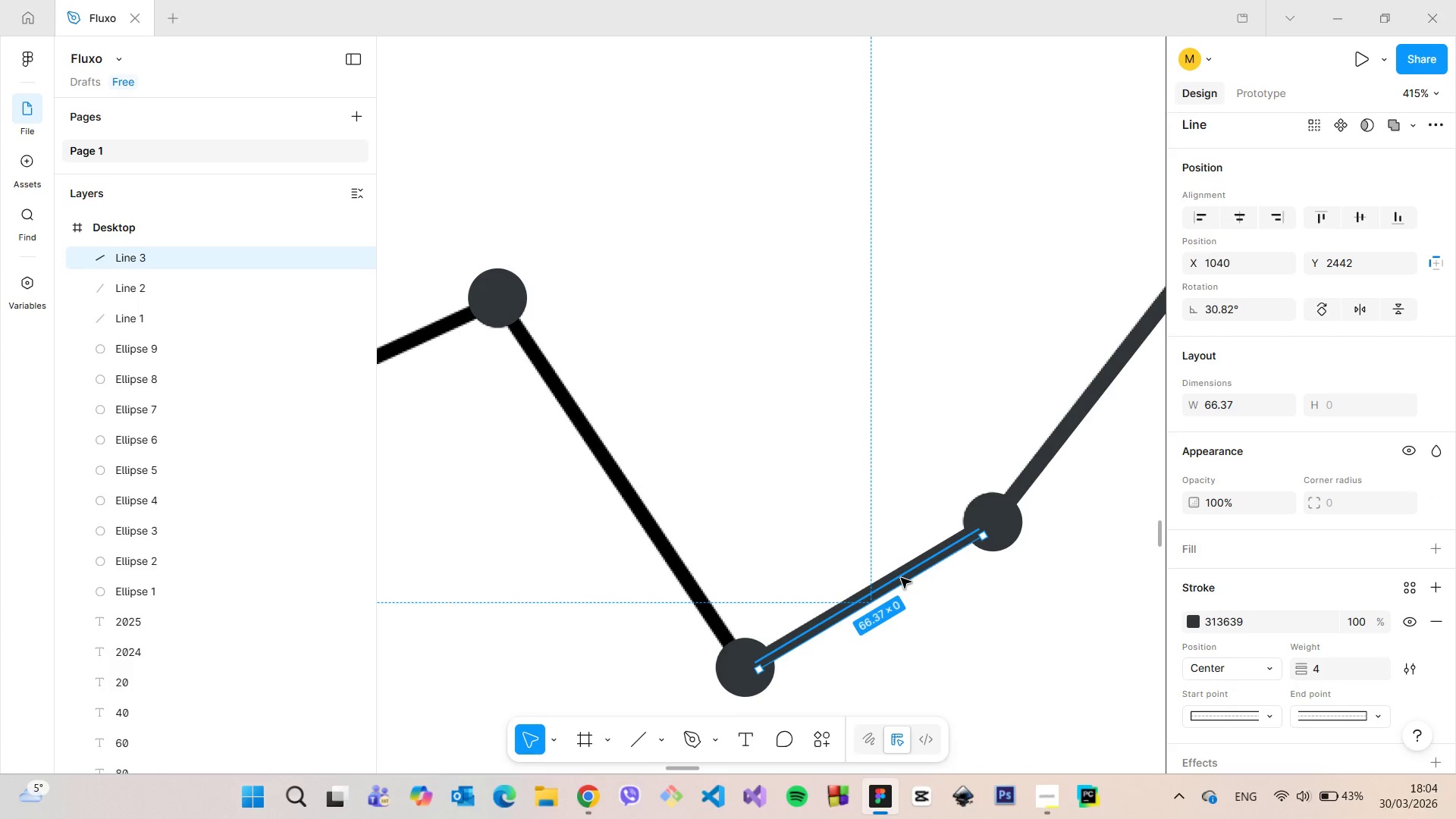 
hold_key(key=AltLeft, duration=1.52)
left_click_drag(start_coordinate=[901, 578], to_coordinate=[649, 239])
 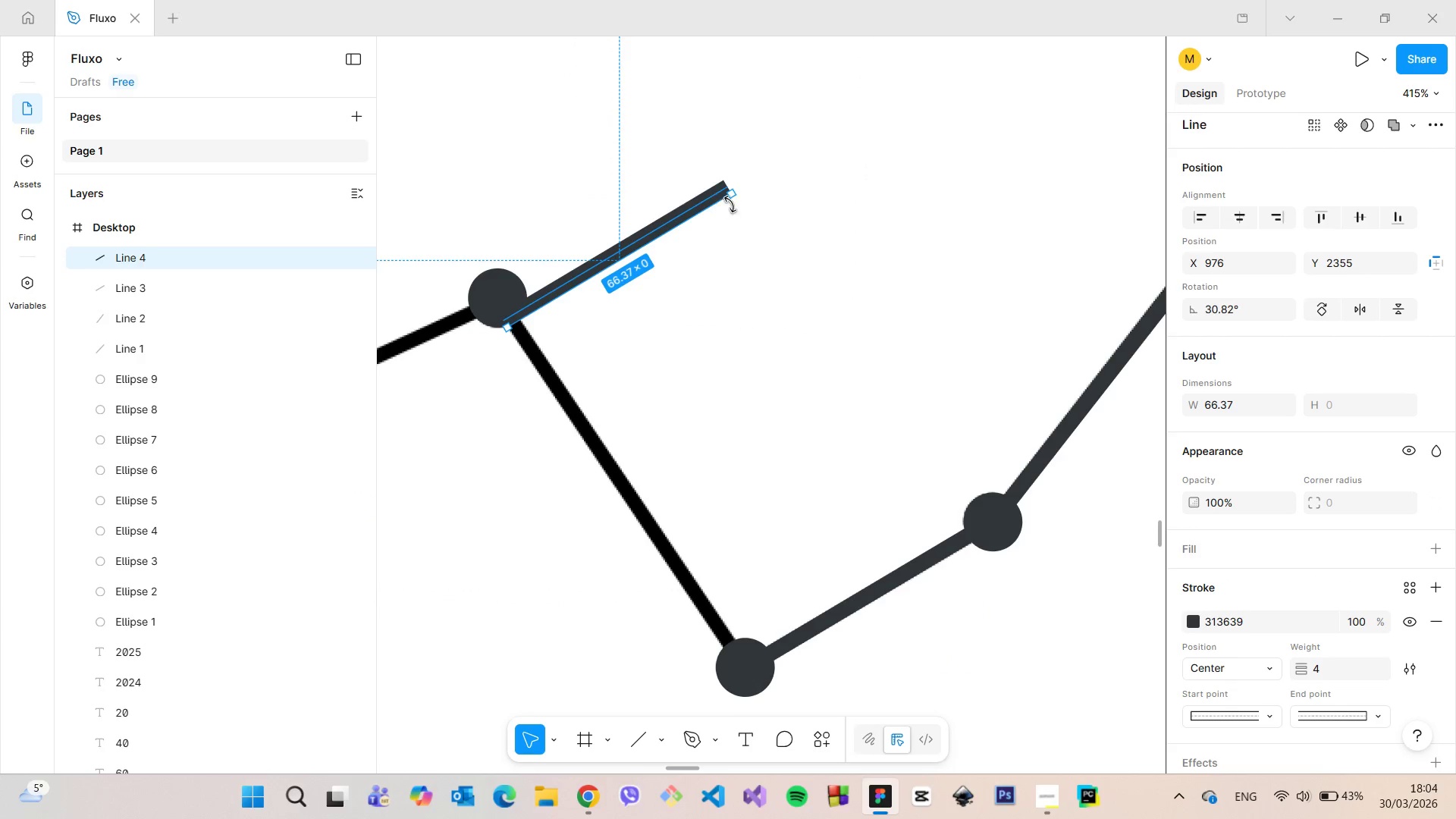 
hold_key(key=AltLeft, duration=1.02)
 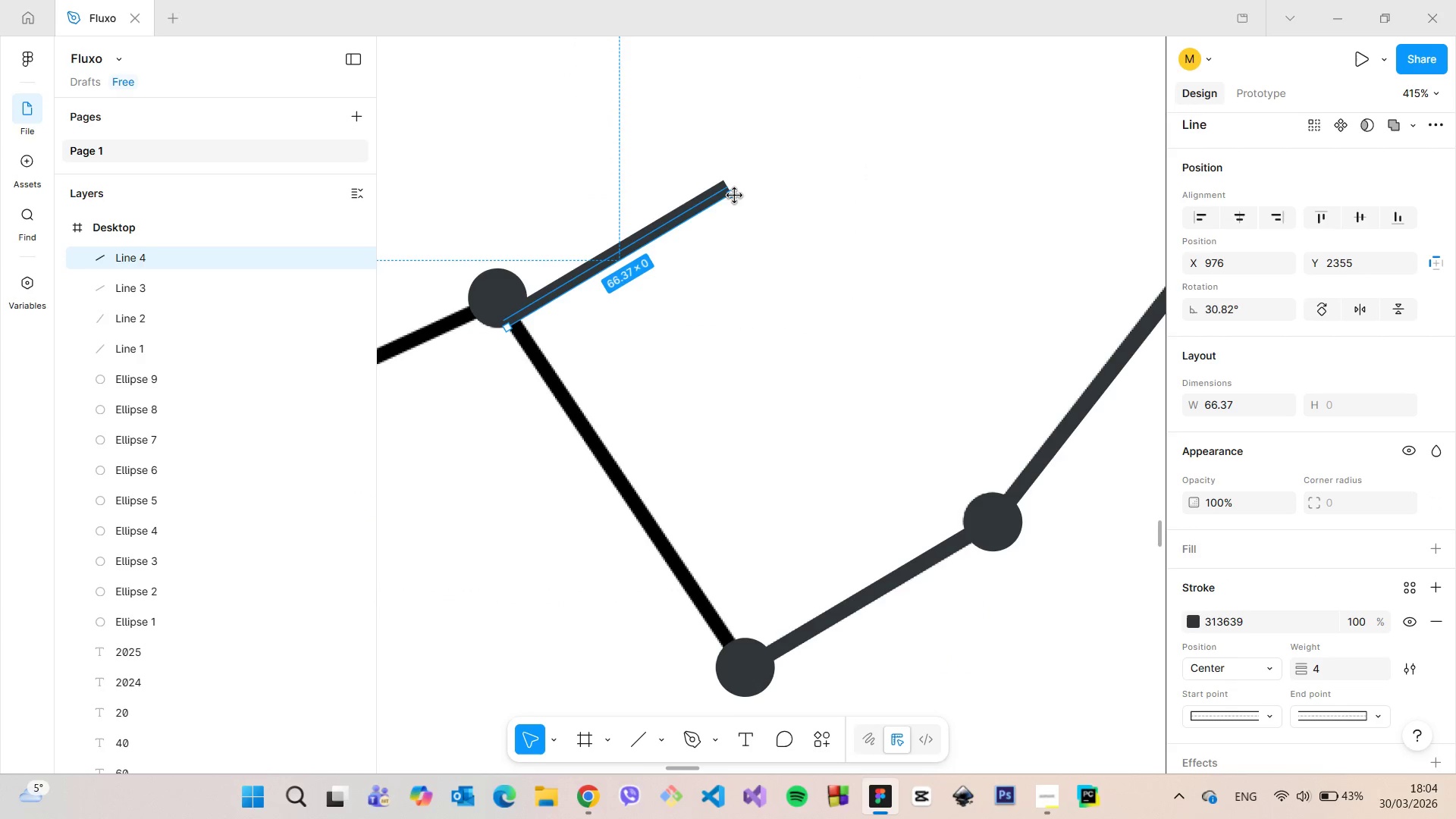 
left_click_drag(start_coordinate=[736, 196], to_coordinate=[733, 661])
 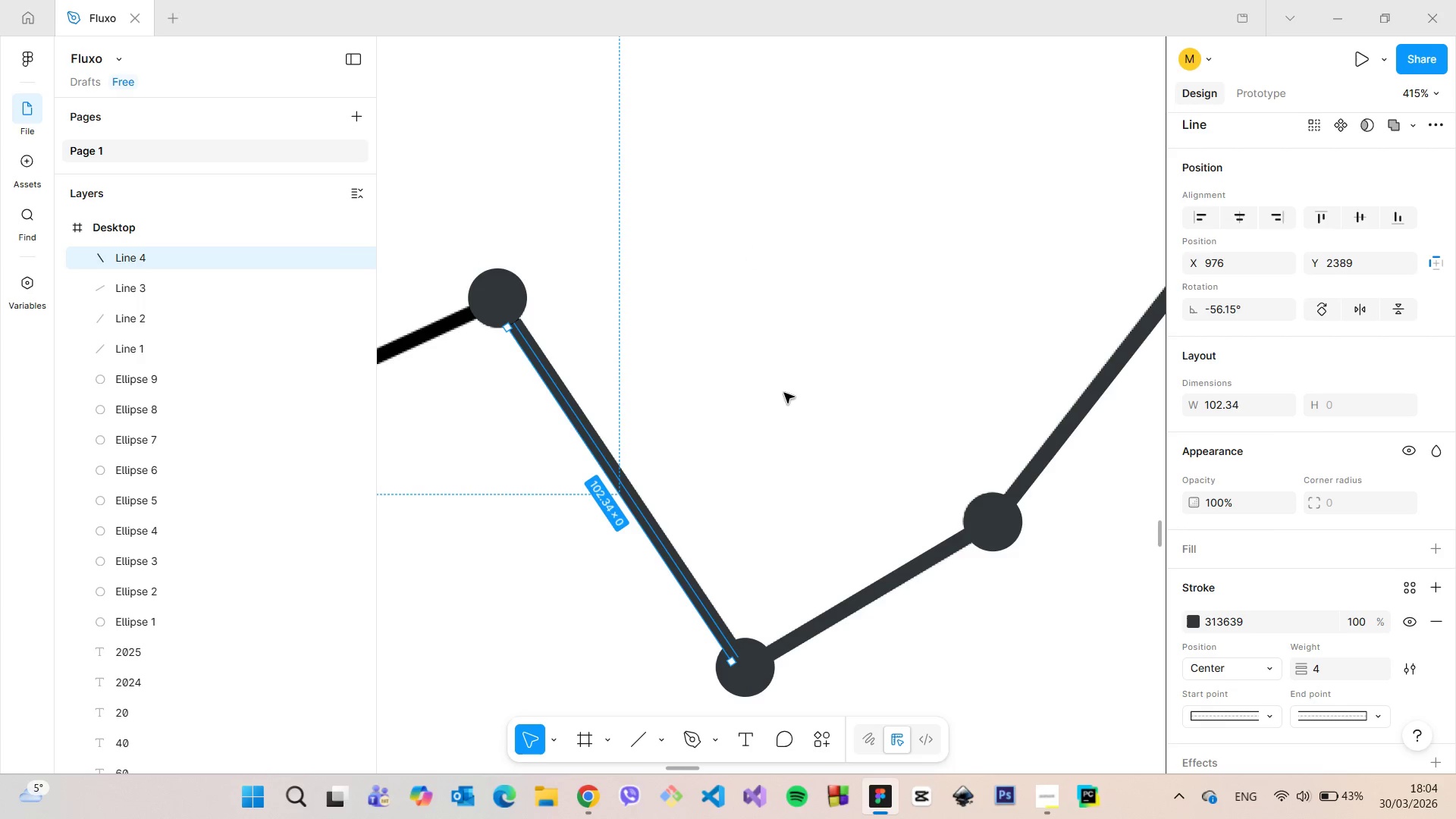 
left_click([784, 393])
 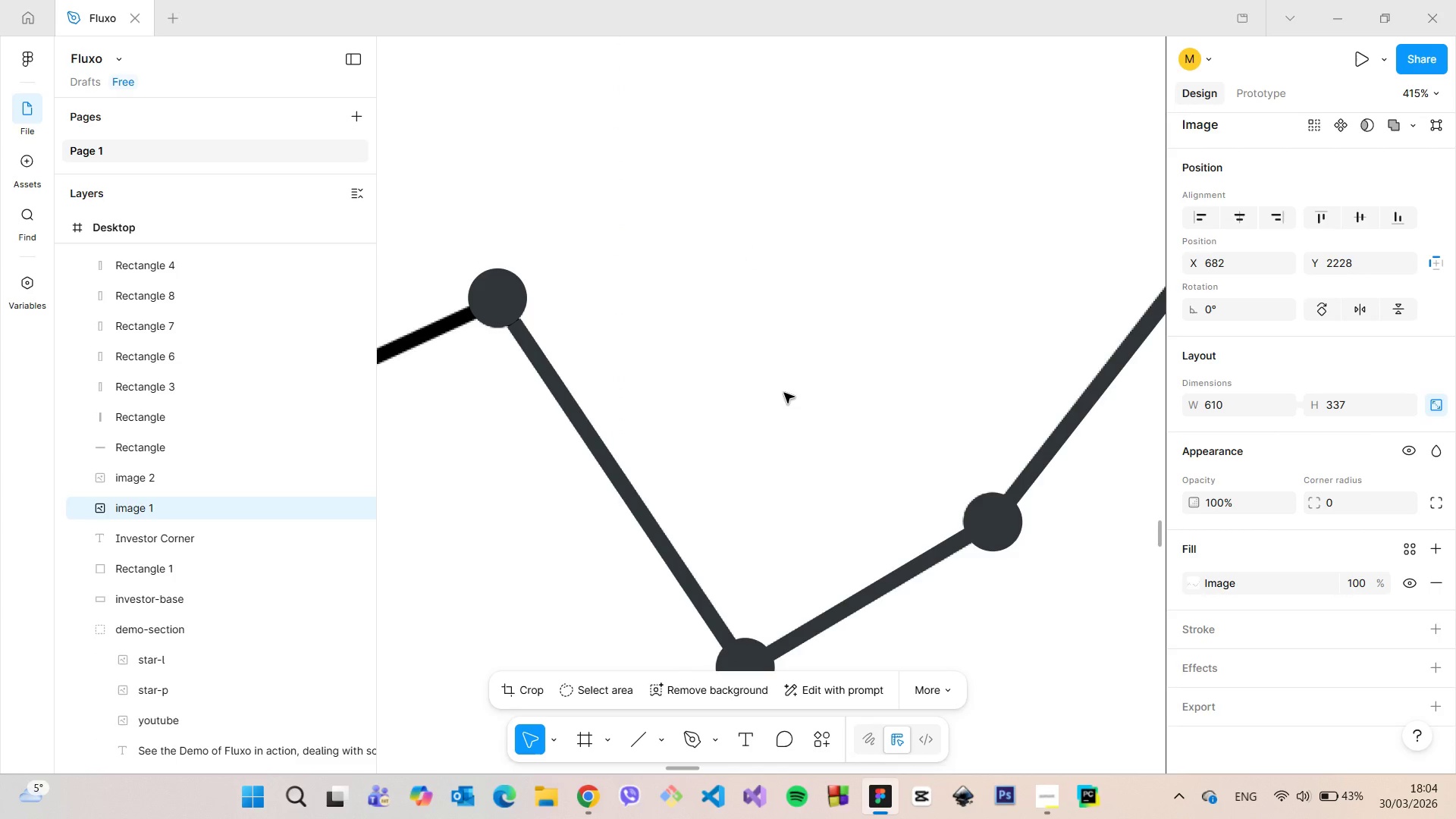 
scroll: coordinate [559, 425], scroll_direction: down, amount: 20.0
 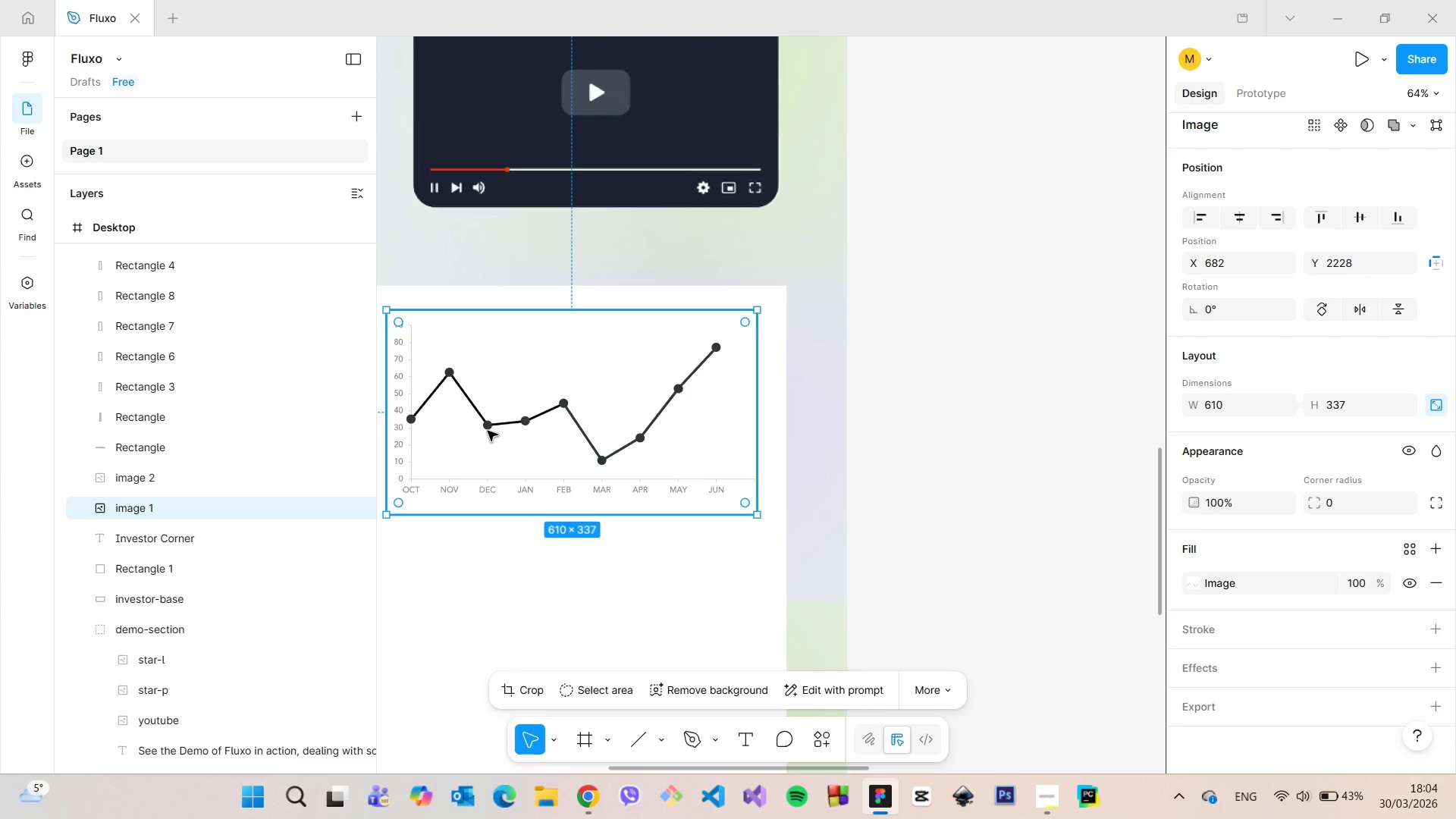 
scroll: coordinate [871, 381], scroll_direction: up, amount: 24.0
 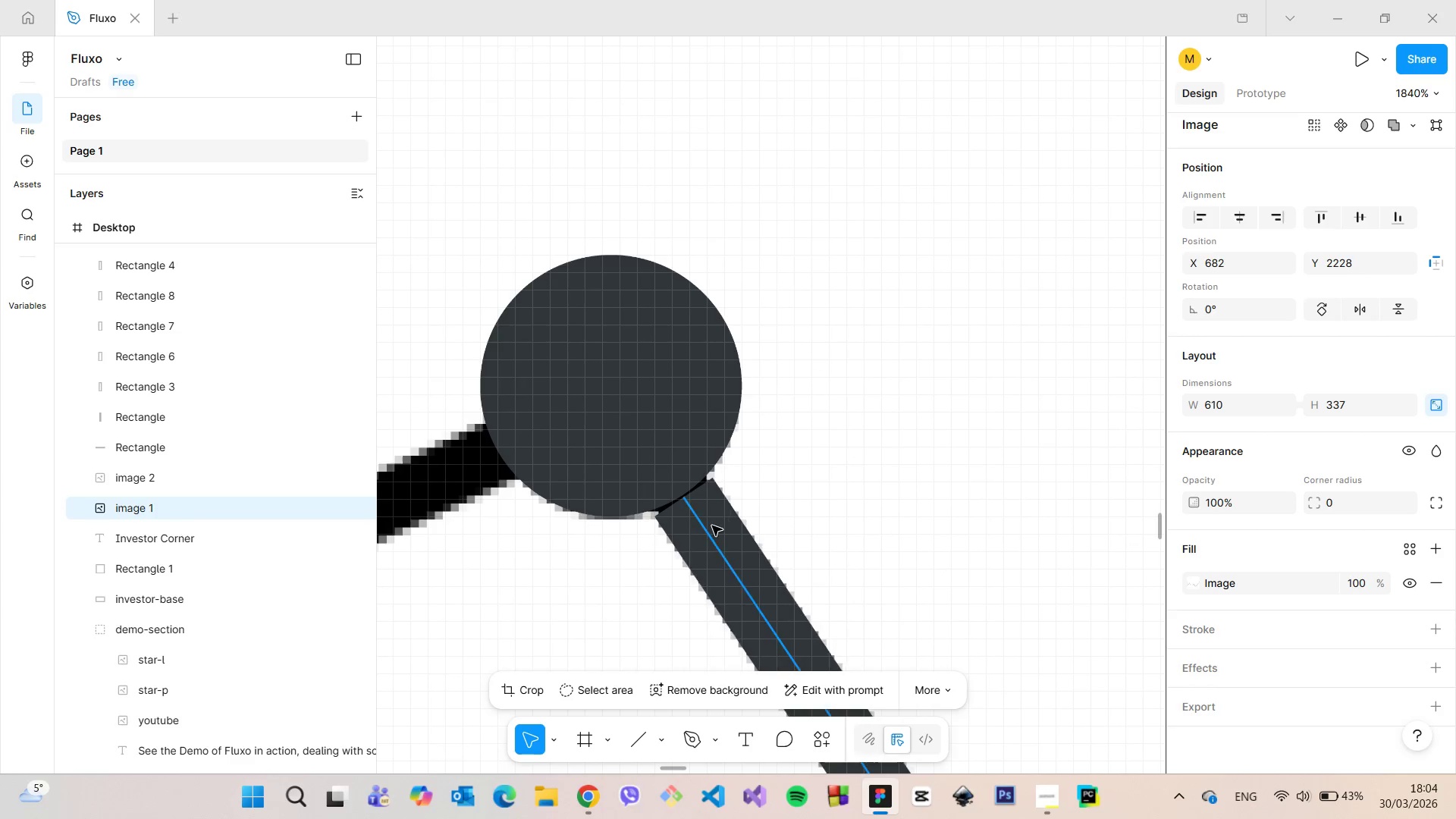 
left_click([712, 526])
 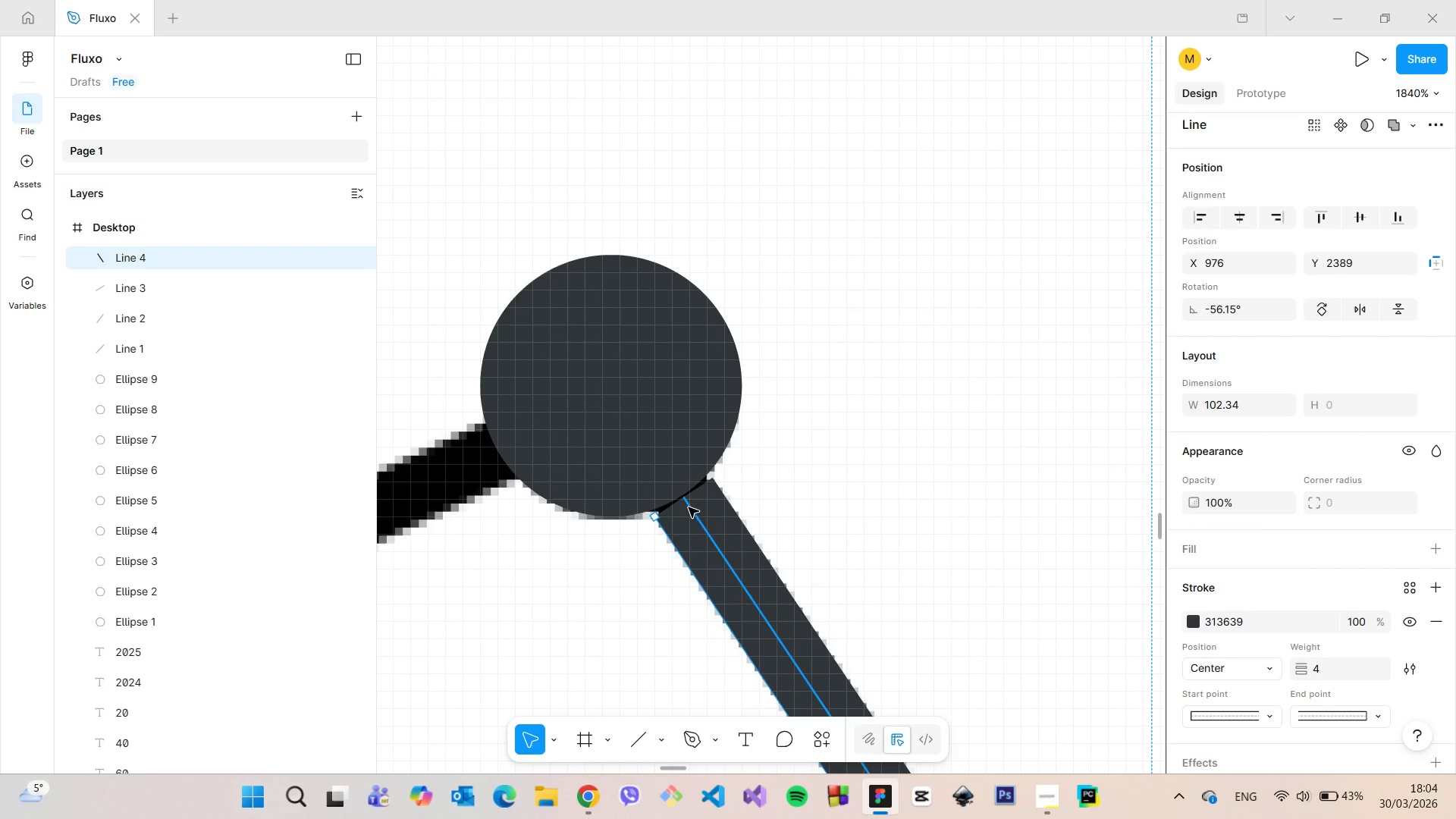 
left_click_drag(start_coordinate=[689, 507], to_coordinate=[676, 491])
 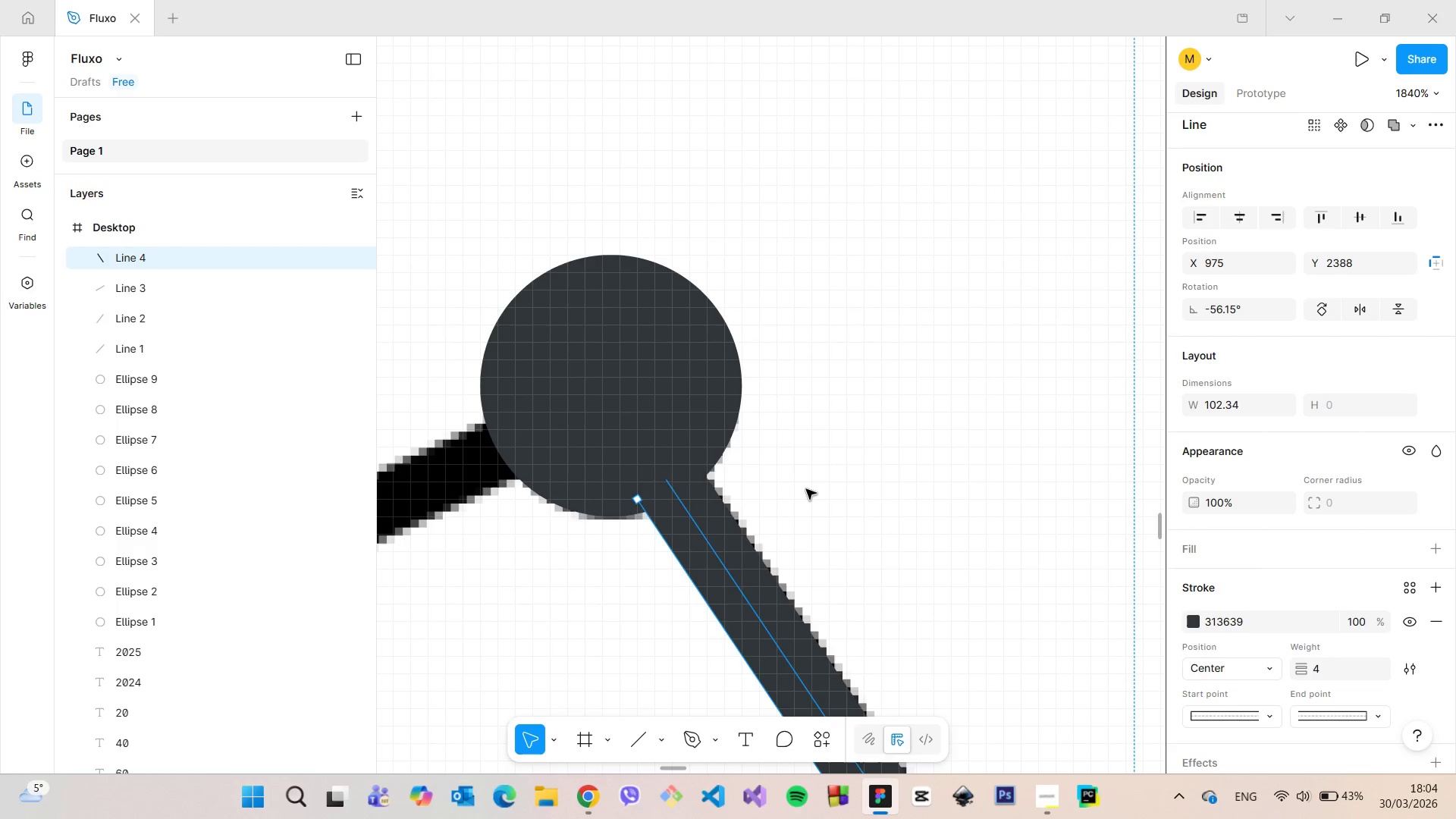 
left_click([806, 489])
 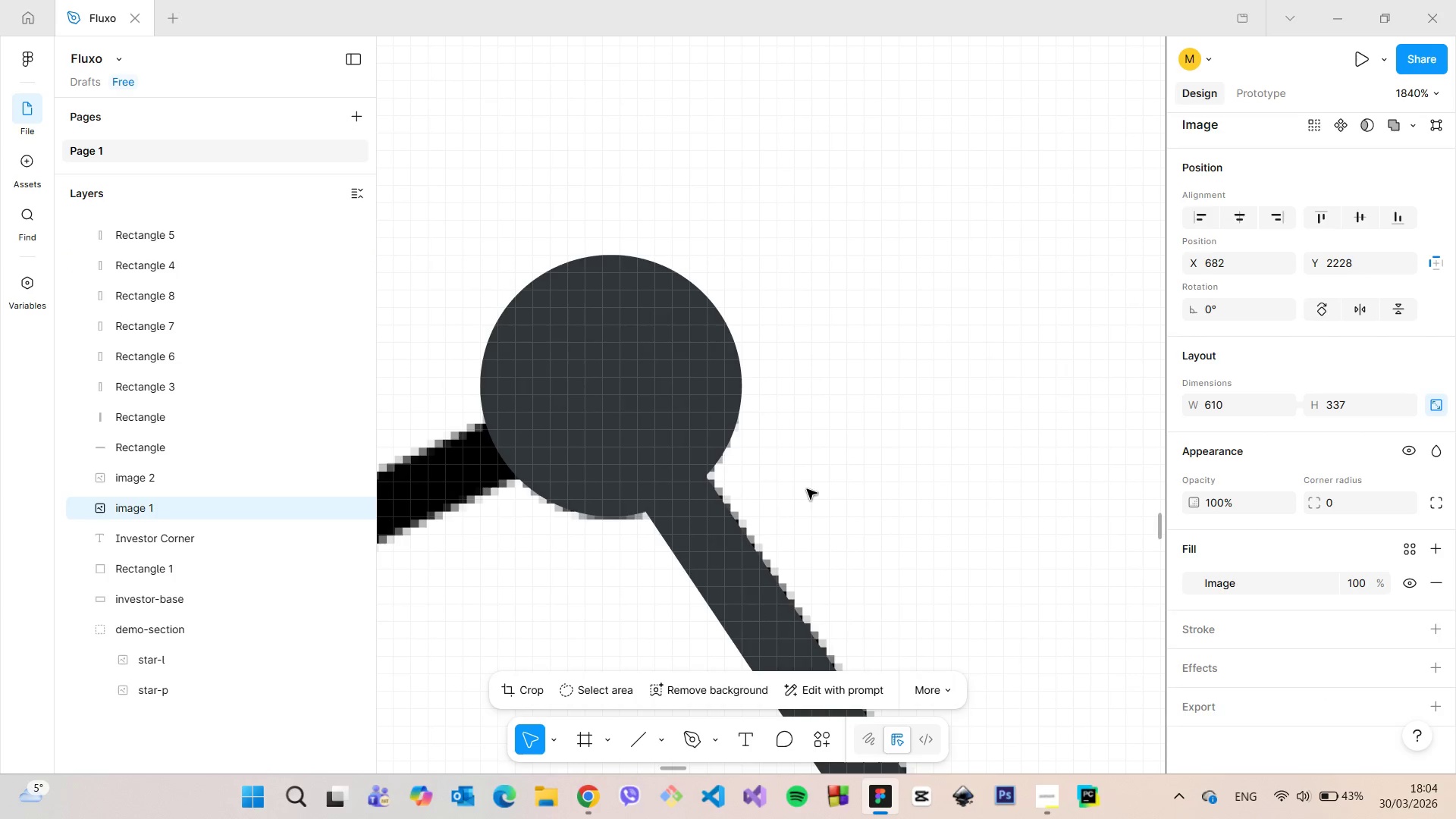 
scroll: coordinate [506, 246], scroll_direction: down, amount: 23.0
 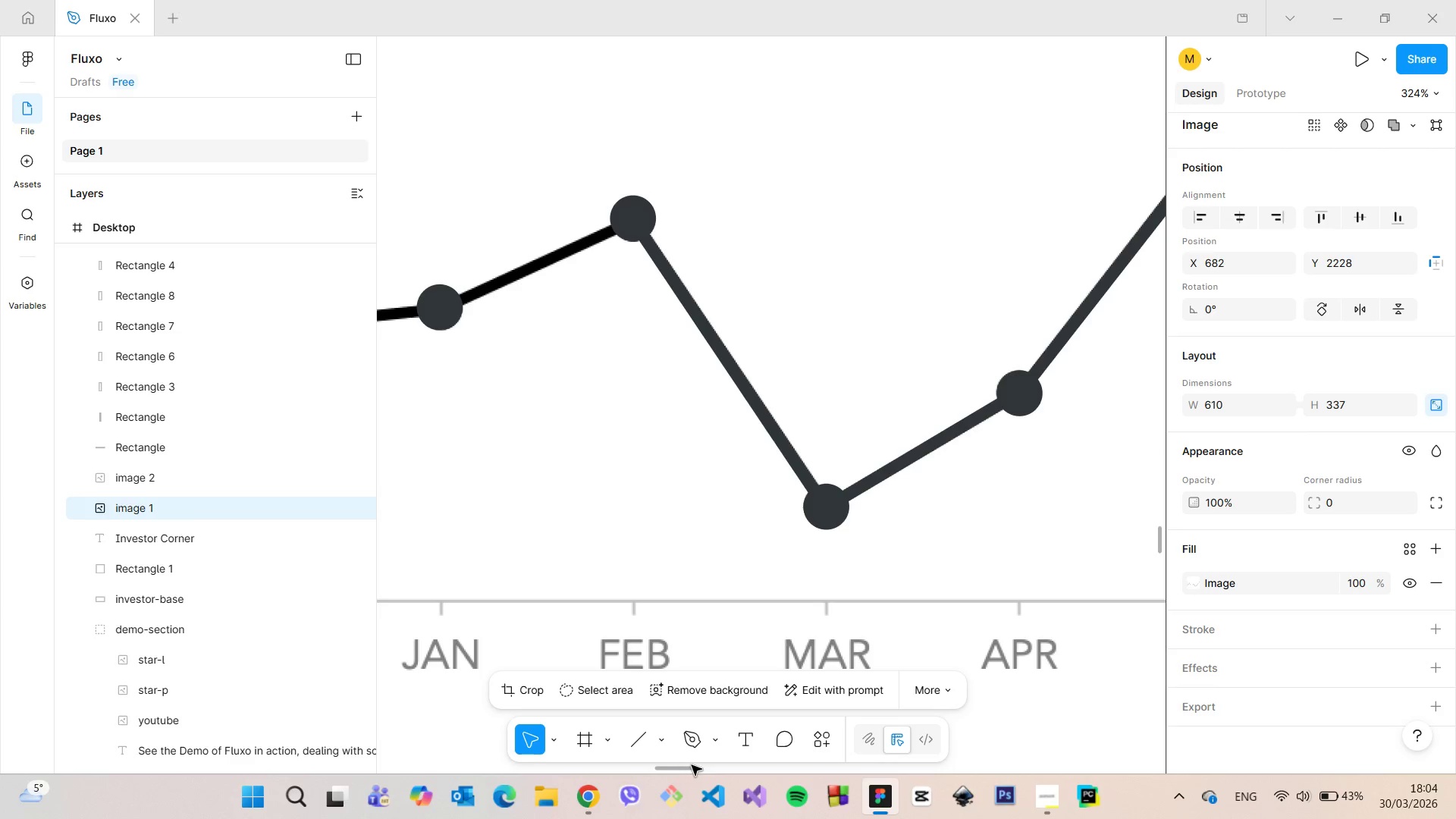 
left_click_drag(start_coordinate=[687, 768], to_coordinate=[667, 761])
 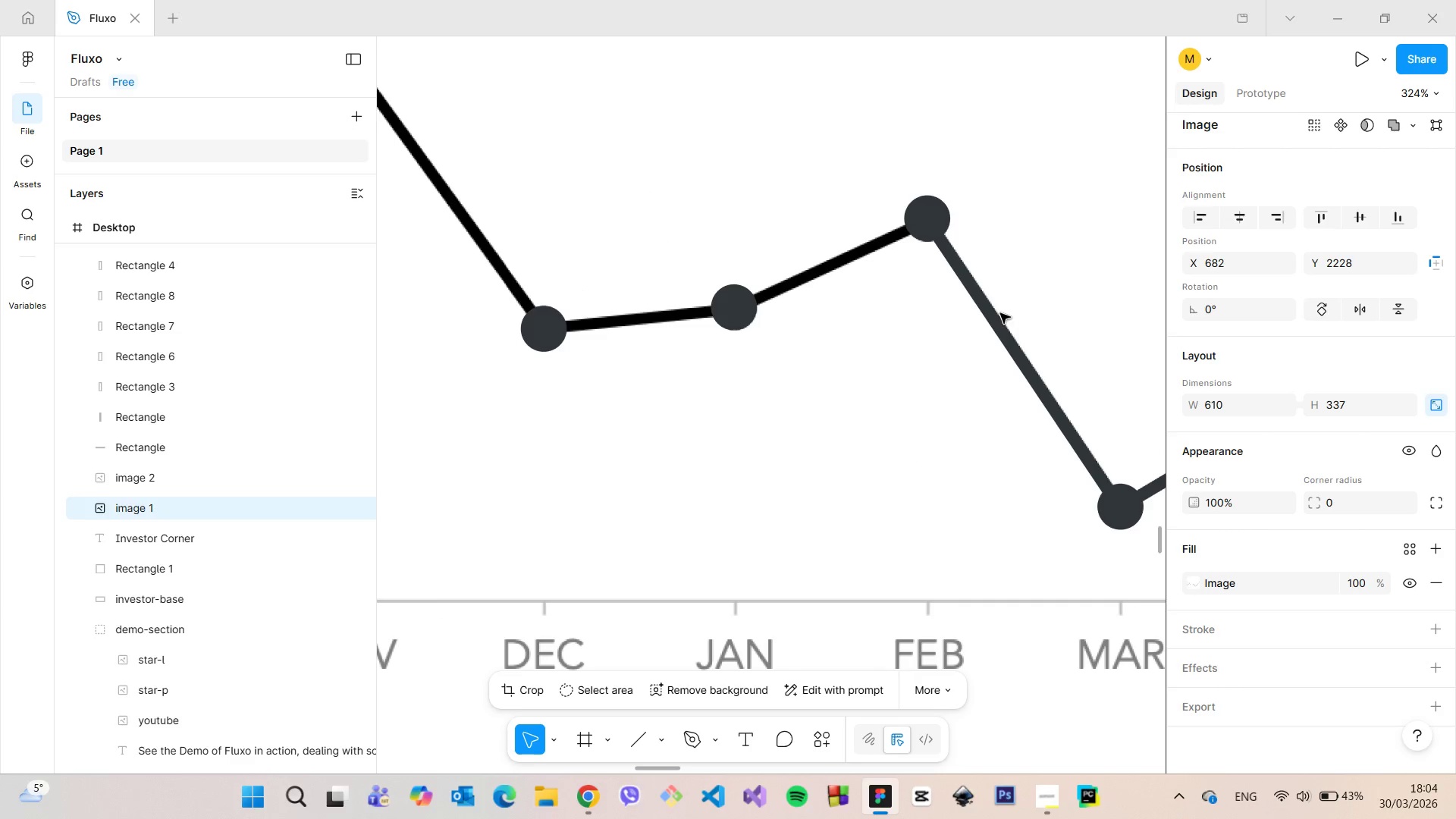 
left_click([999, 314])
 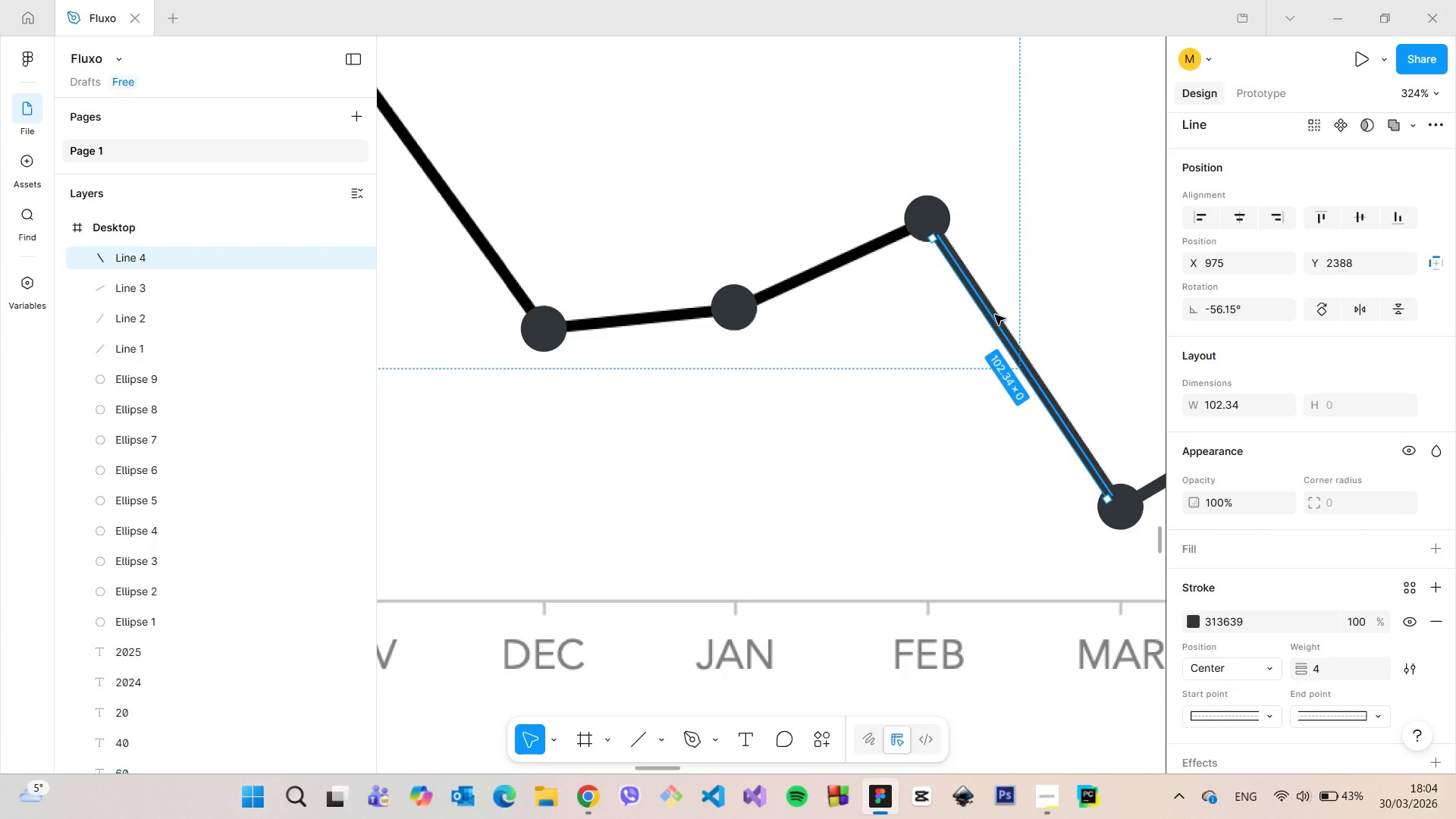 
left_click_drag(start_coordinate=[995, 315], to_coordinate=[802, 377])
 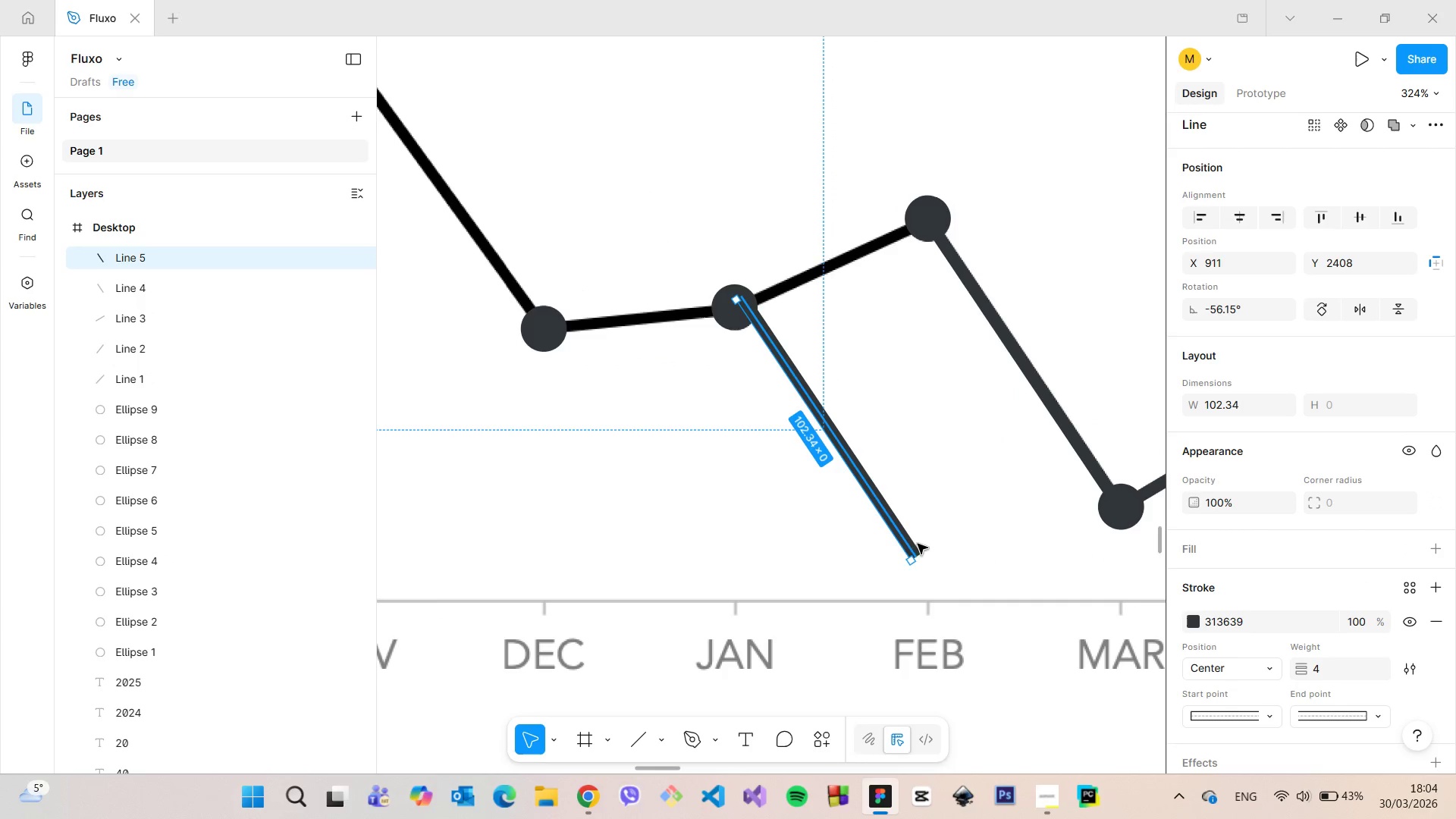 
hold_key(key=AltLeft, duration=1.52)
 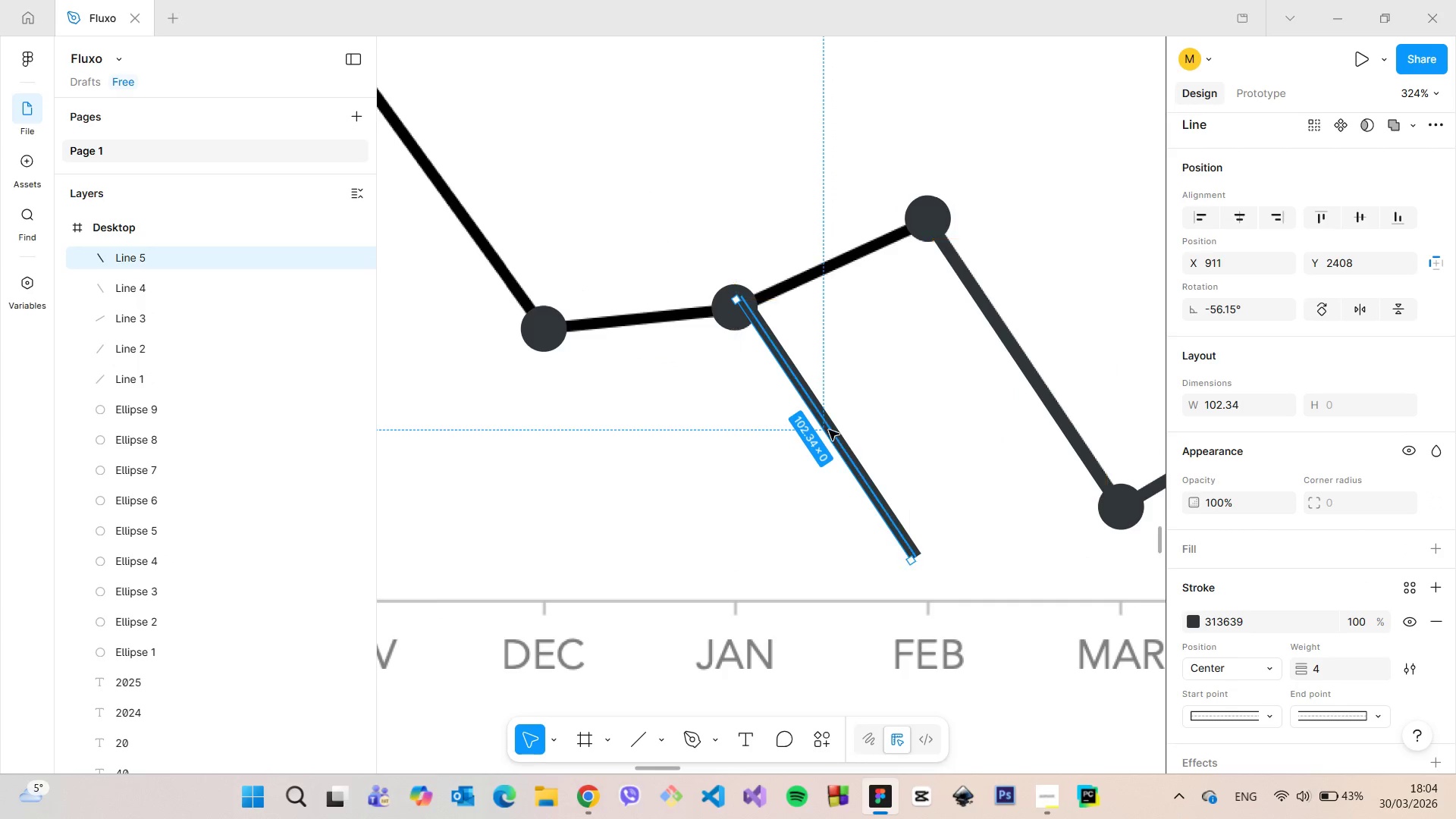 
hold_key(key=AltLeft, duration=0.5)
 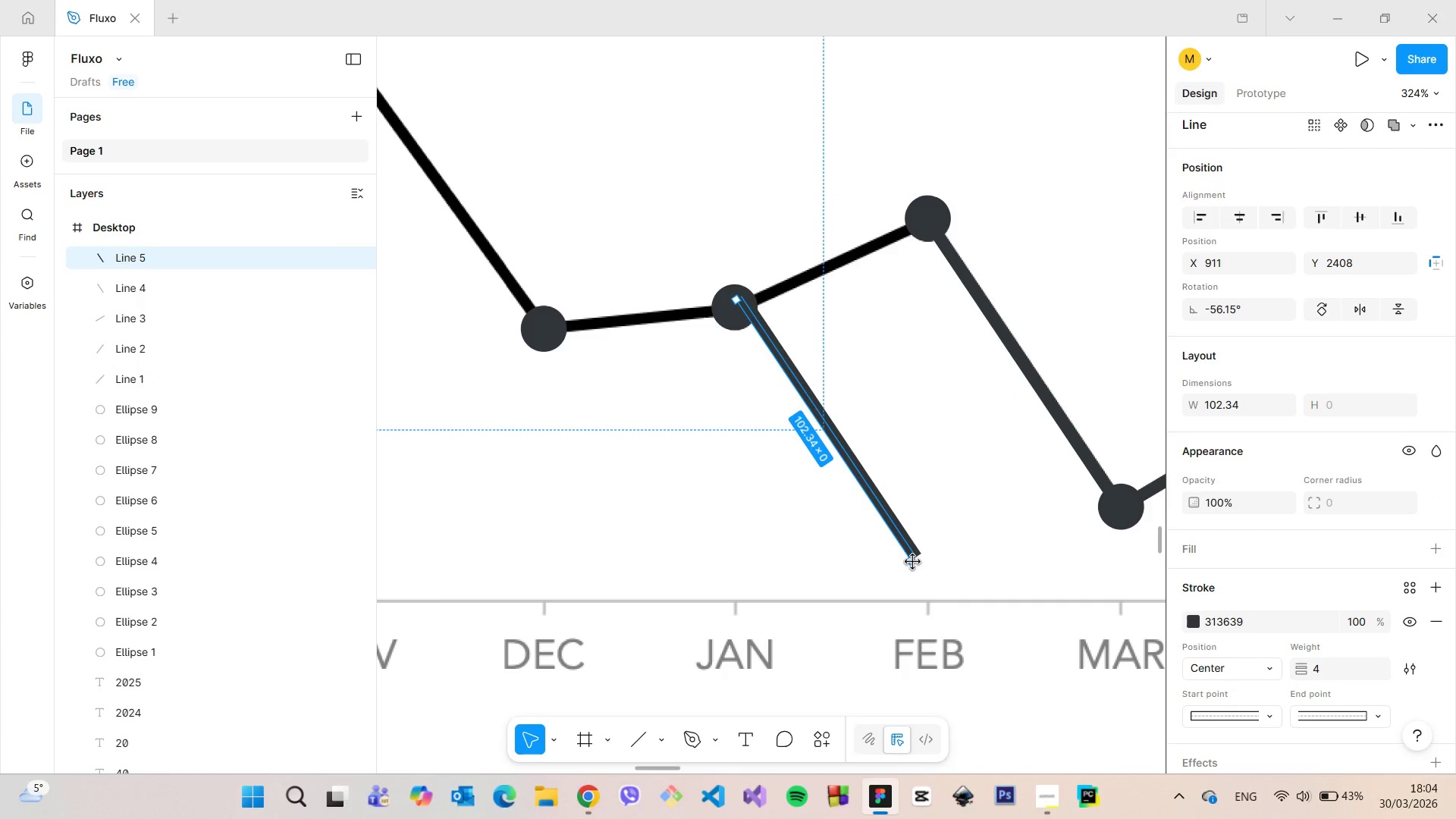 
left_click_drag(start_coordinate=[913, 562], to_coordinate=[915, 233])
 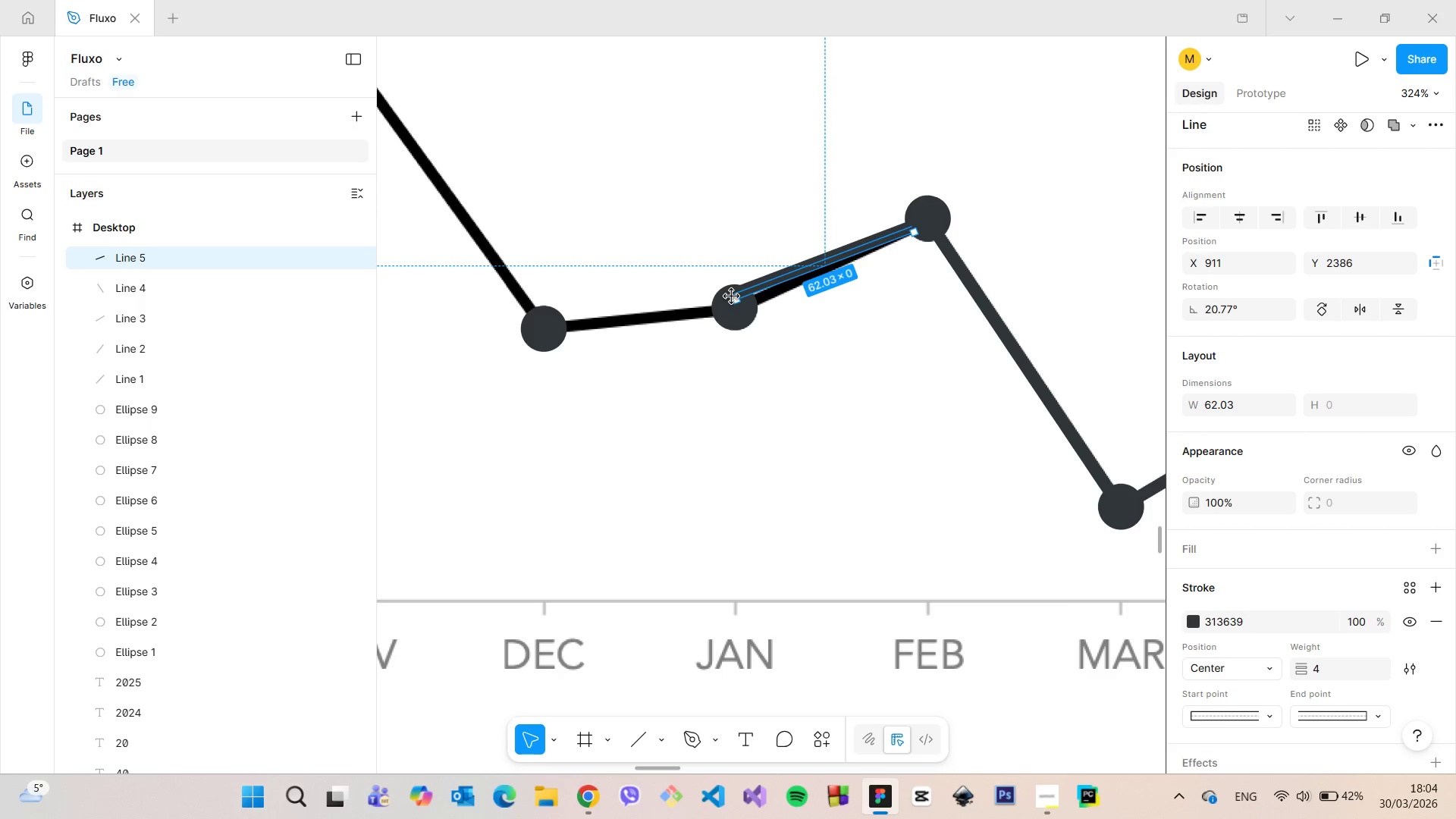 
left_click_drag(start_coordinate=[733, 297], to_coordinate=[738, 315])
 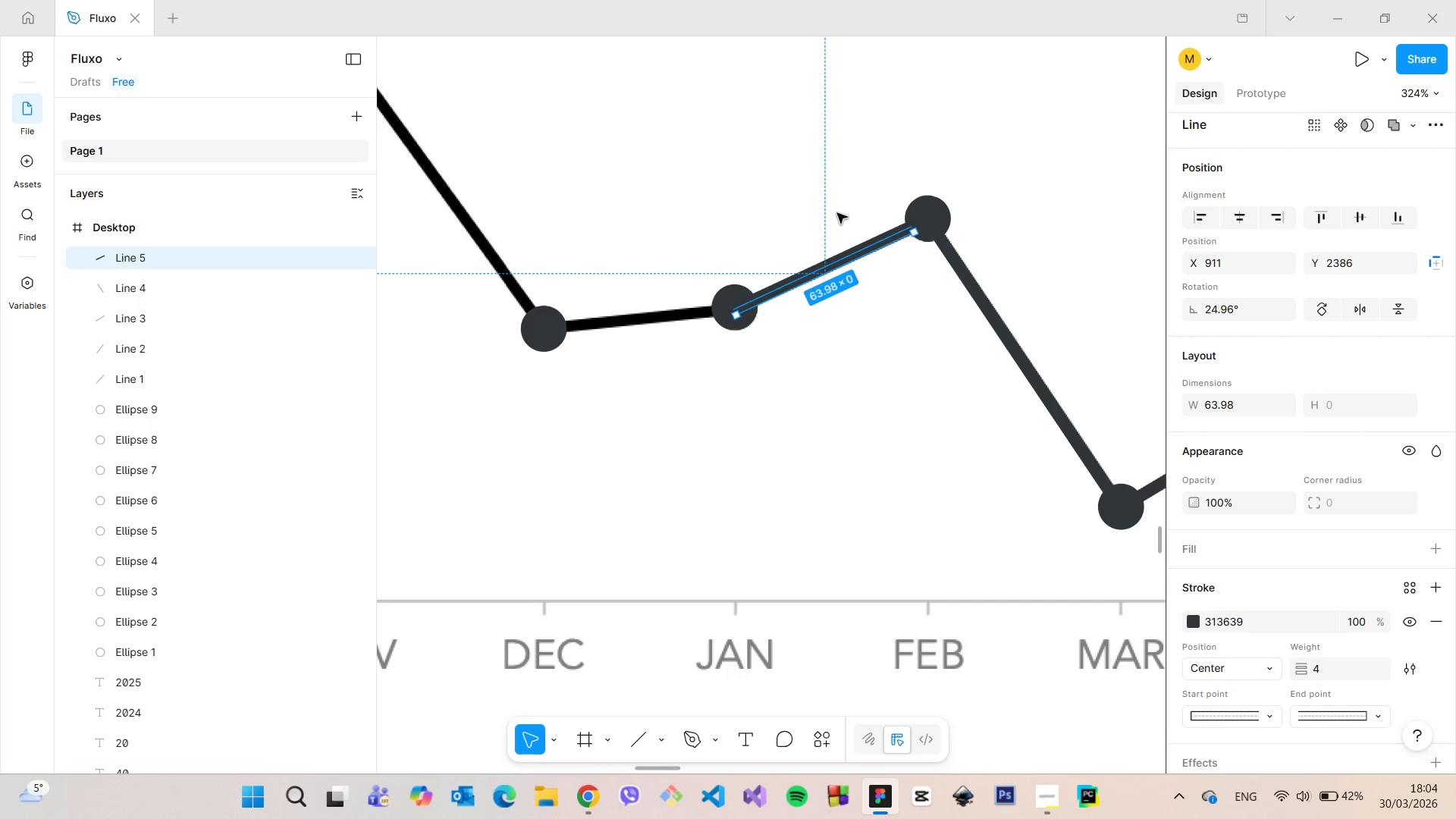 
scroll: coordinate [838, 213], scroll_direction: up, amount: 6.0
 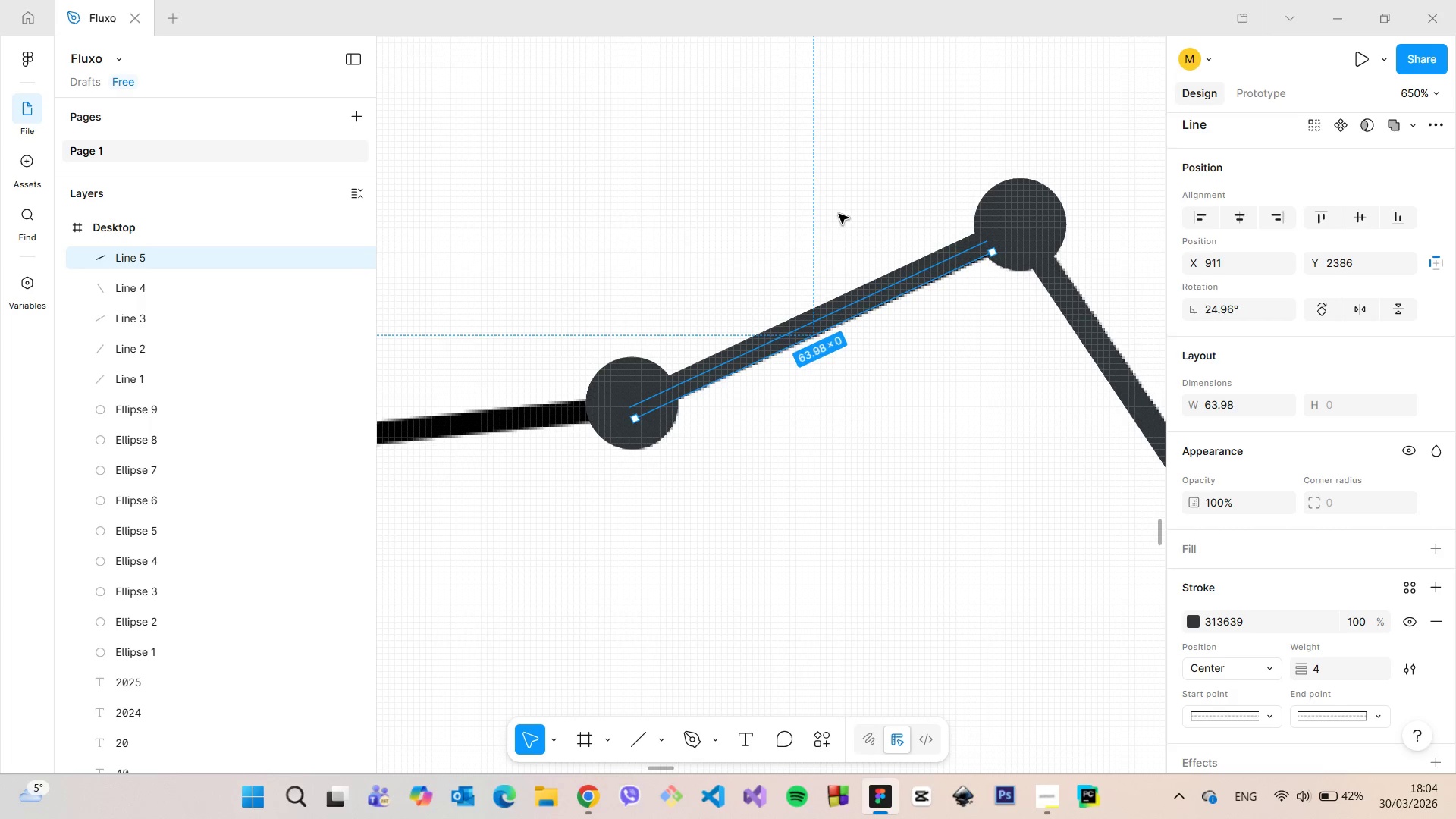 
left_click([839, 214])
 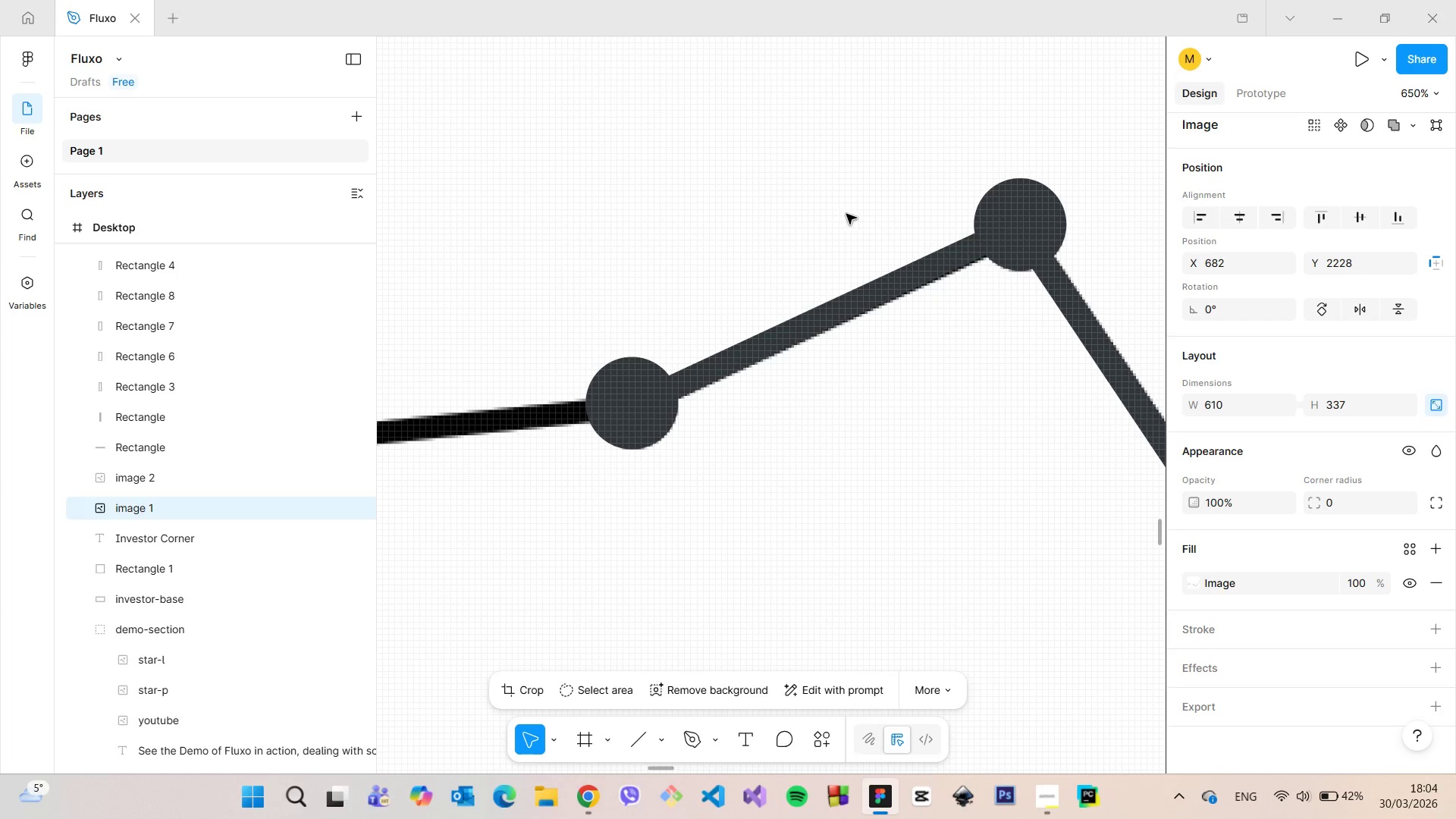 
scroll: coordinate [940, 228], scroll_direction: up, amount: 4.0
 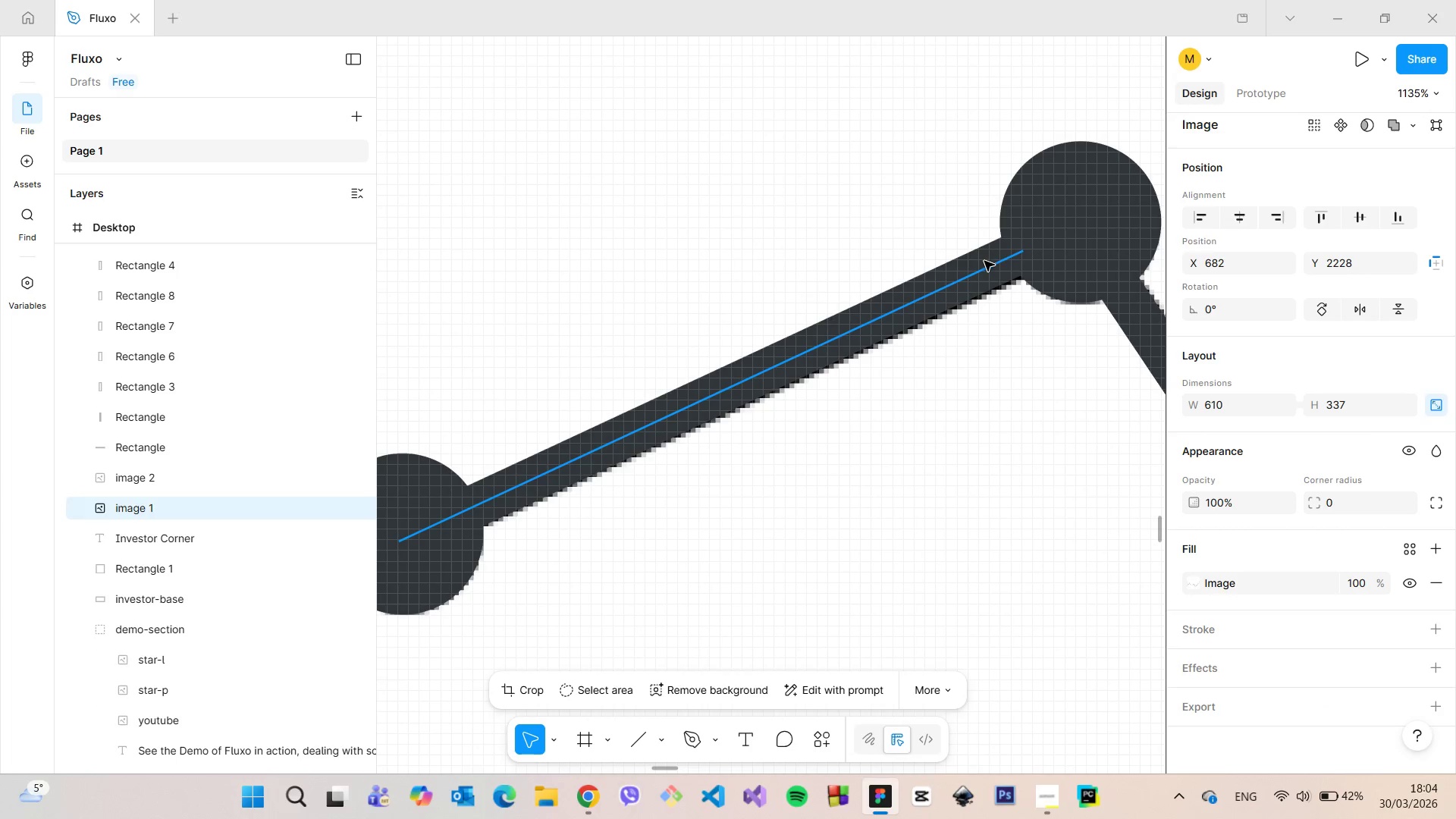 
left_click([984, 261])
 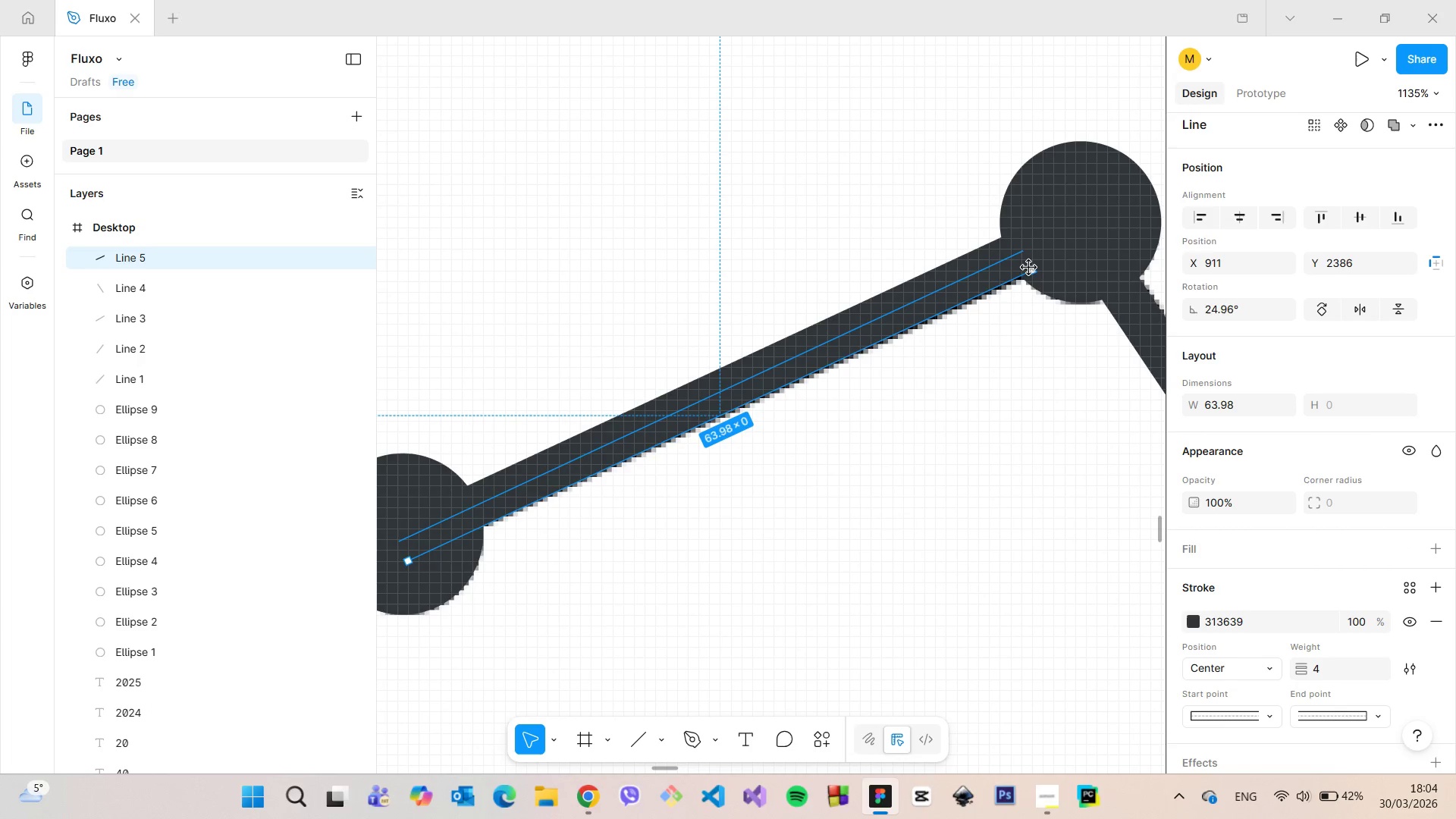 
left_click_drag(start_coordinate=[1030, 268], to_coordinate=[1037, 278])
 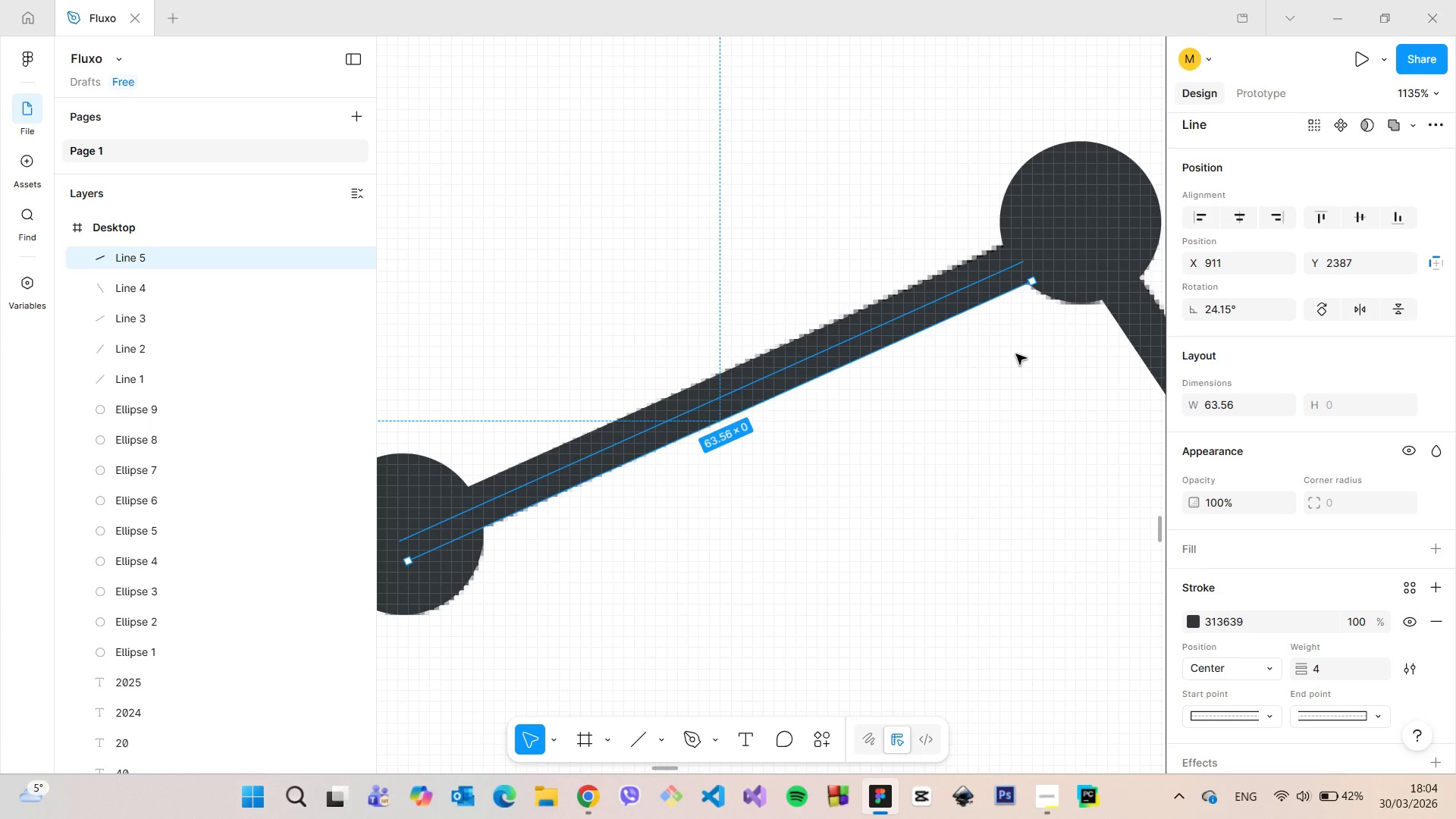 
left_click([1016, 354])
 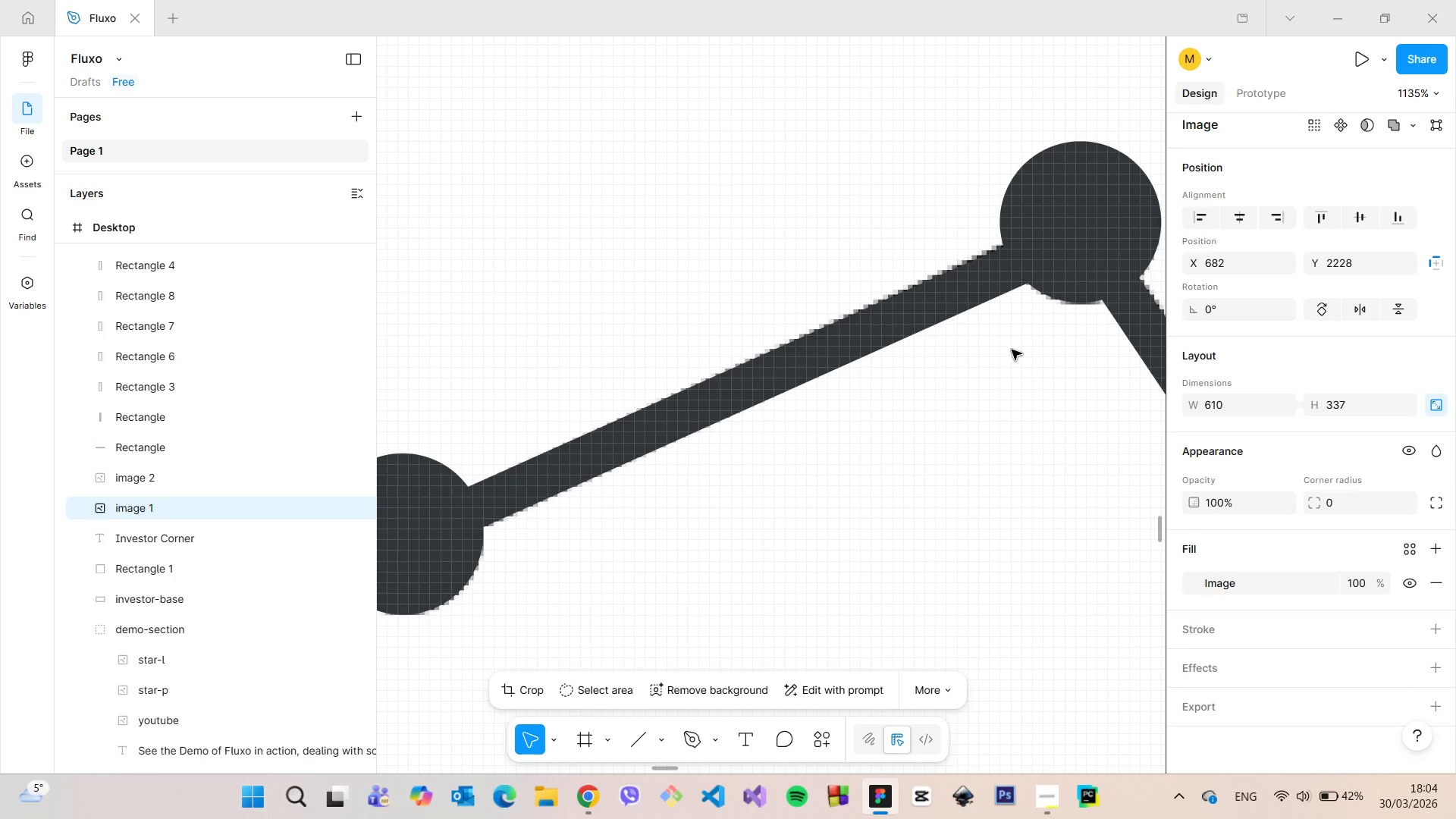 
scroll: coordinate [1011, 340], scroll_direction: down, amount: 17.0
 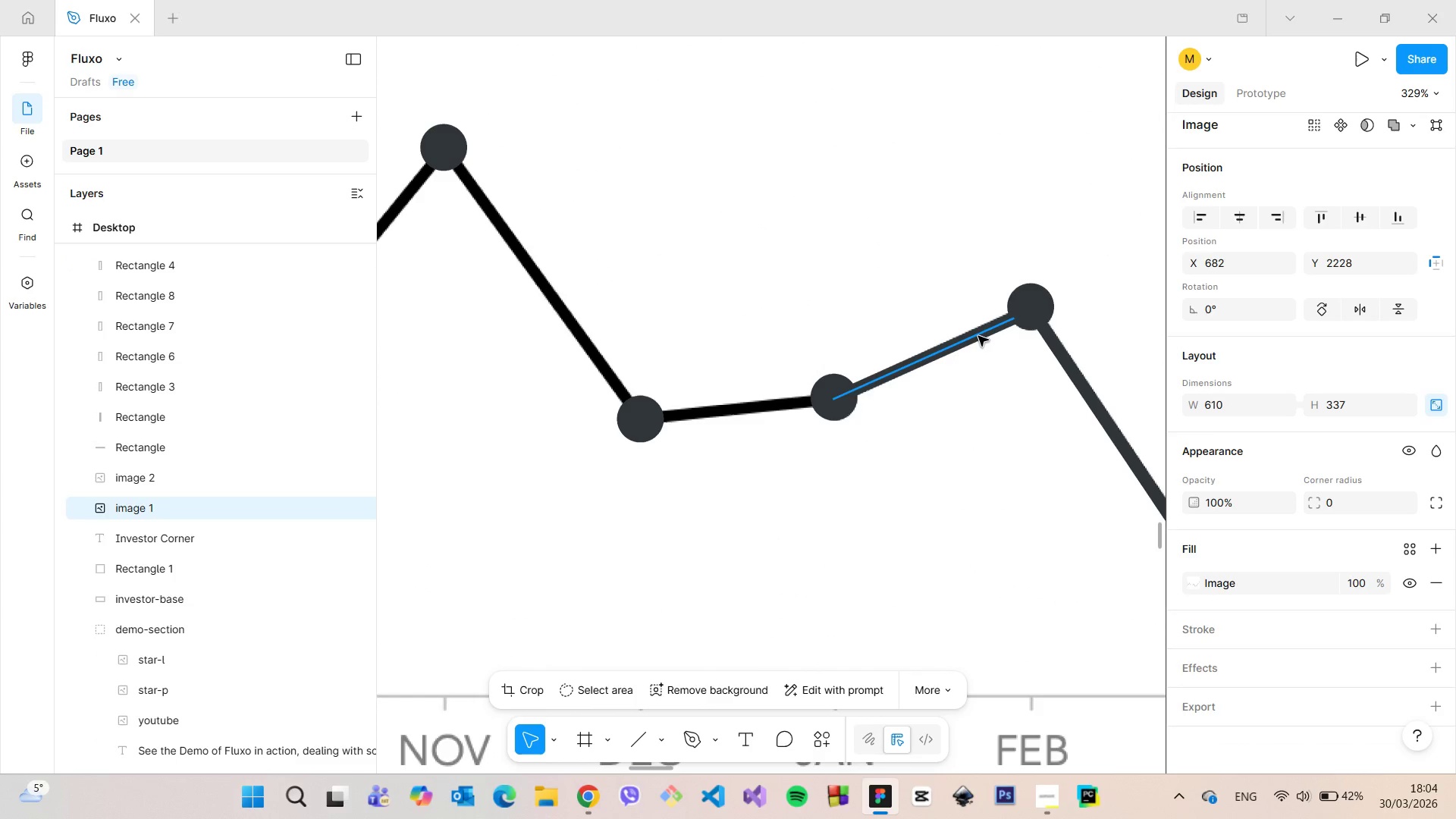 
left_click([978, 336])
 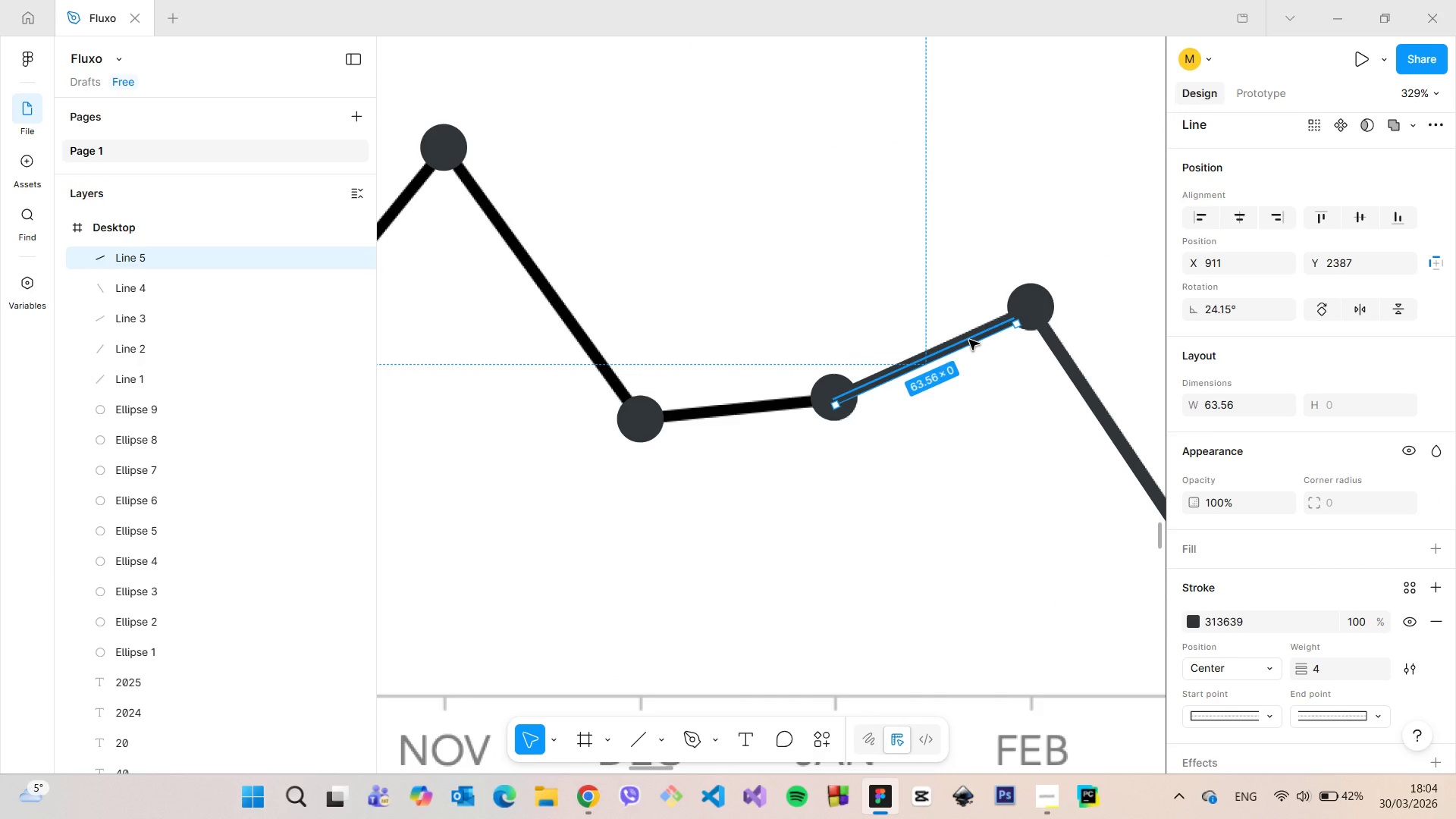 
hold_key(key=AltLeft, duration=1.52)
left_click_drag(start_coordinate=[969, 340], to_coordinate=[788, 359])
 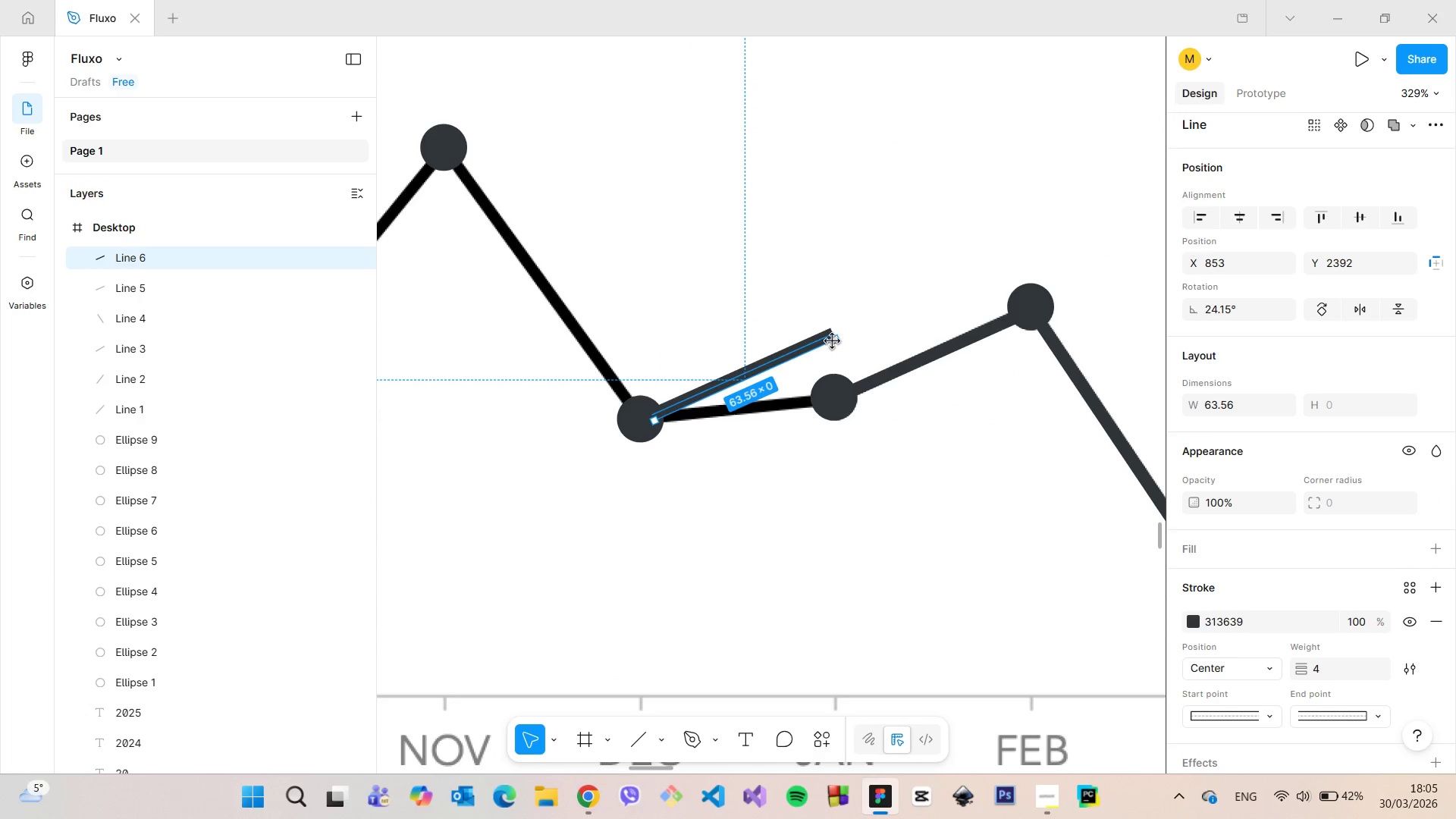 
hold_key(key=AltLeft, duration=1.14)
 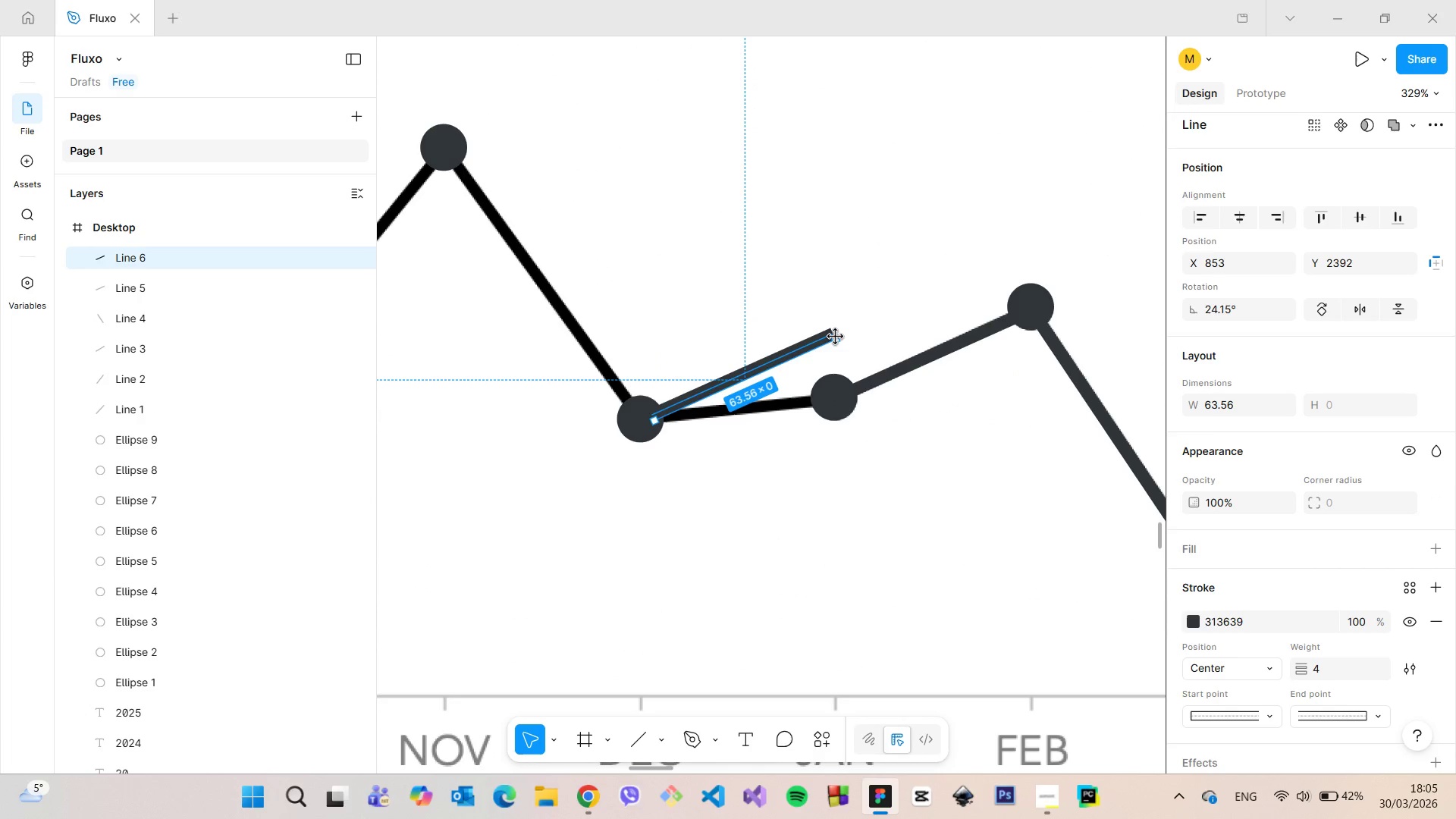 
left_click_drag(start_coordinate=[836, 337], to_coordinate=[834, 407])
 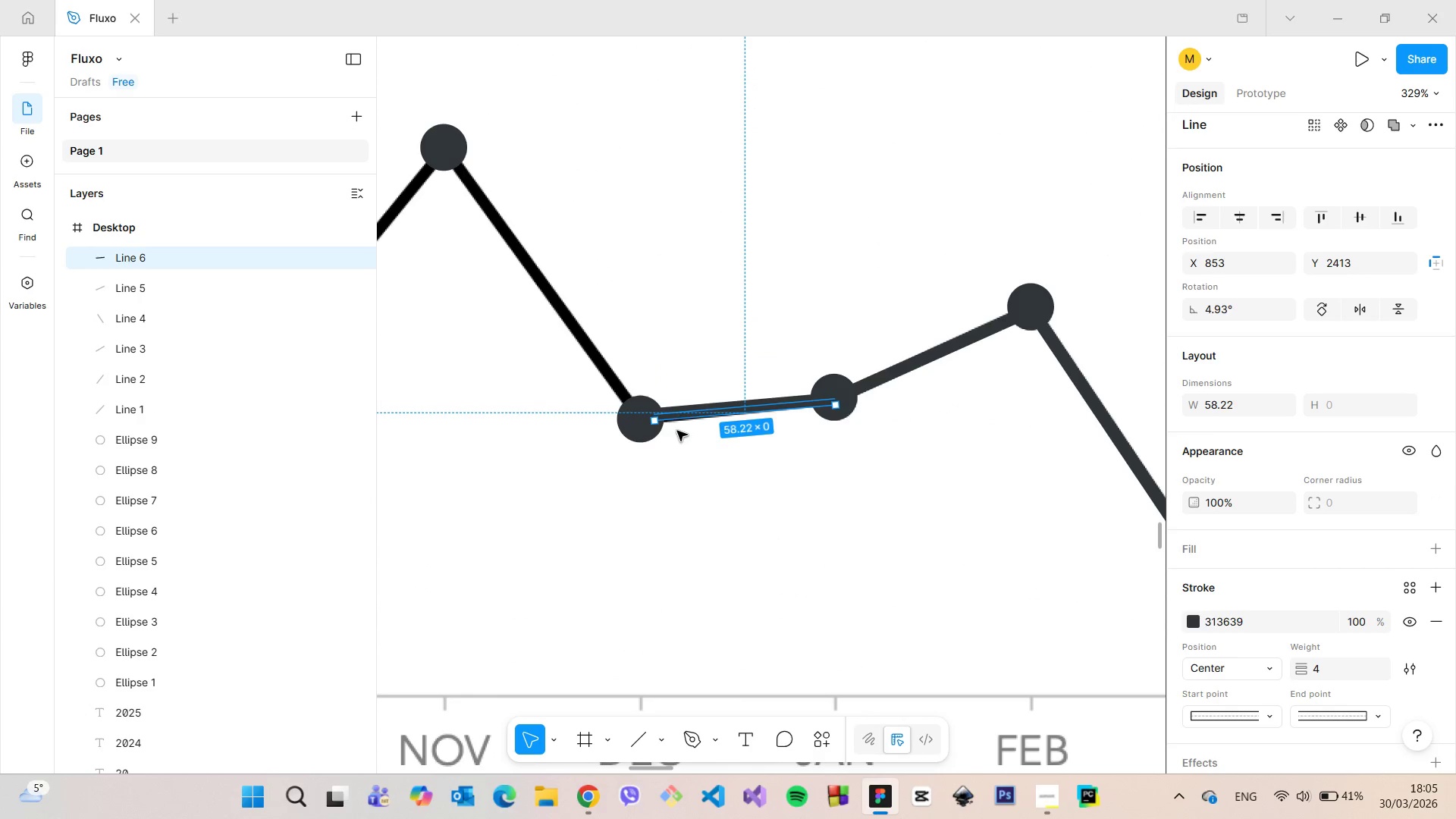 
scroll: coordinate [677, 431], scroll_direction: up, amount: 6.0
 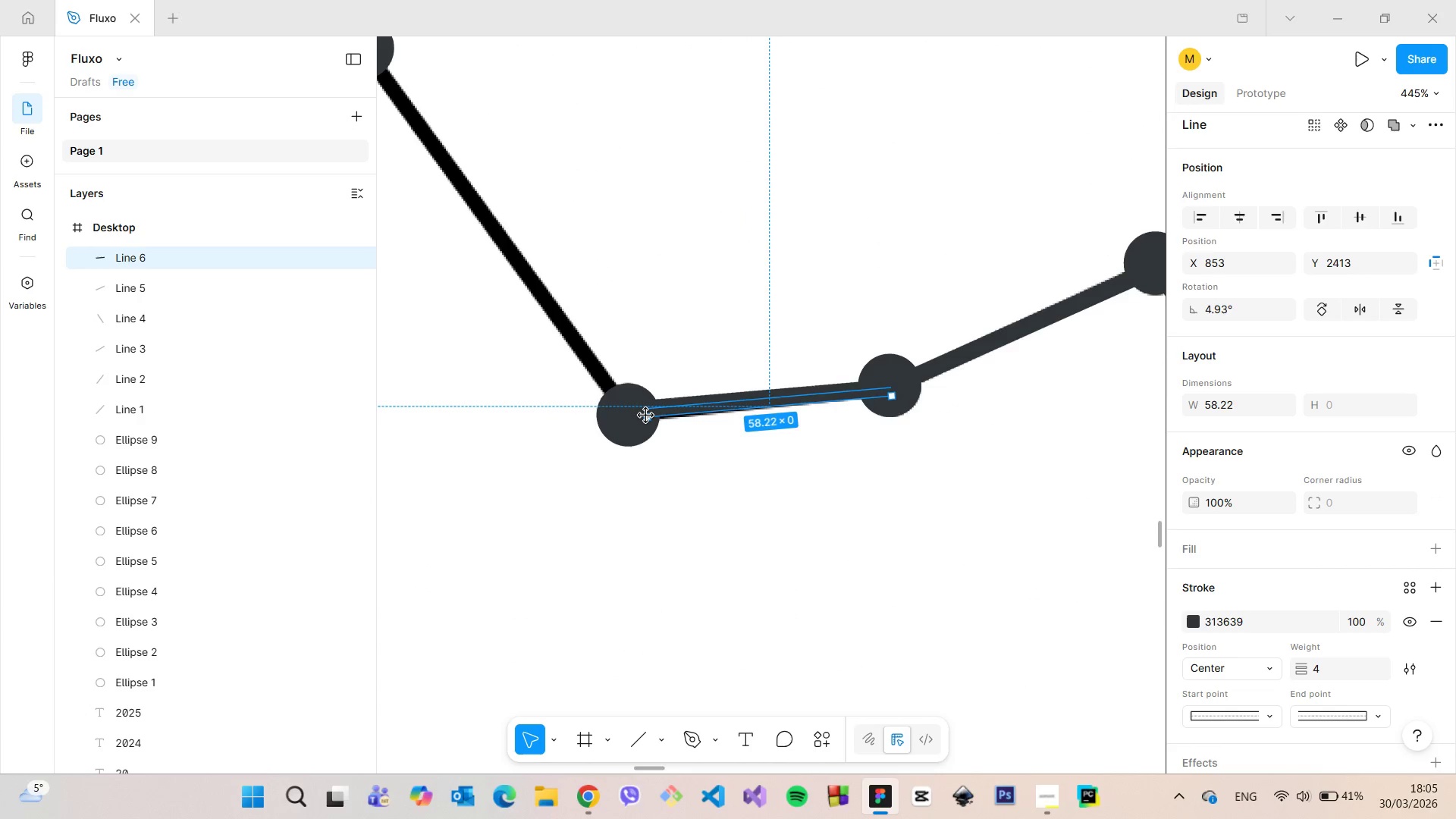 
left_click_drag(start_coordinate=[646, 416], to_coordinate=[639, 425])
 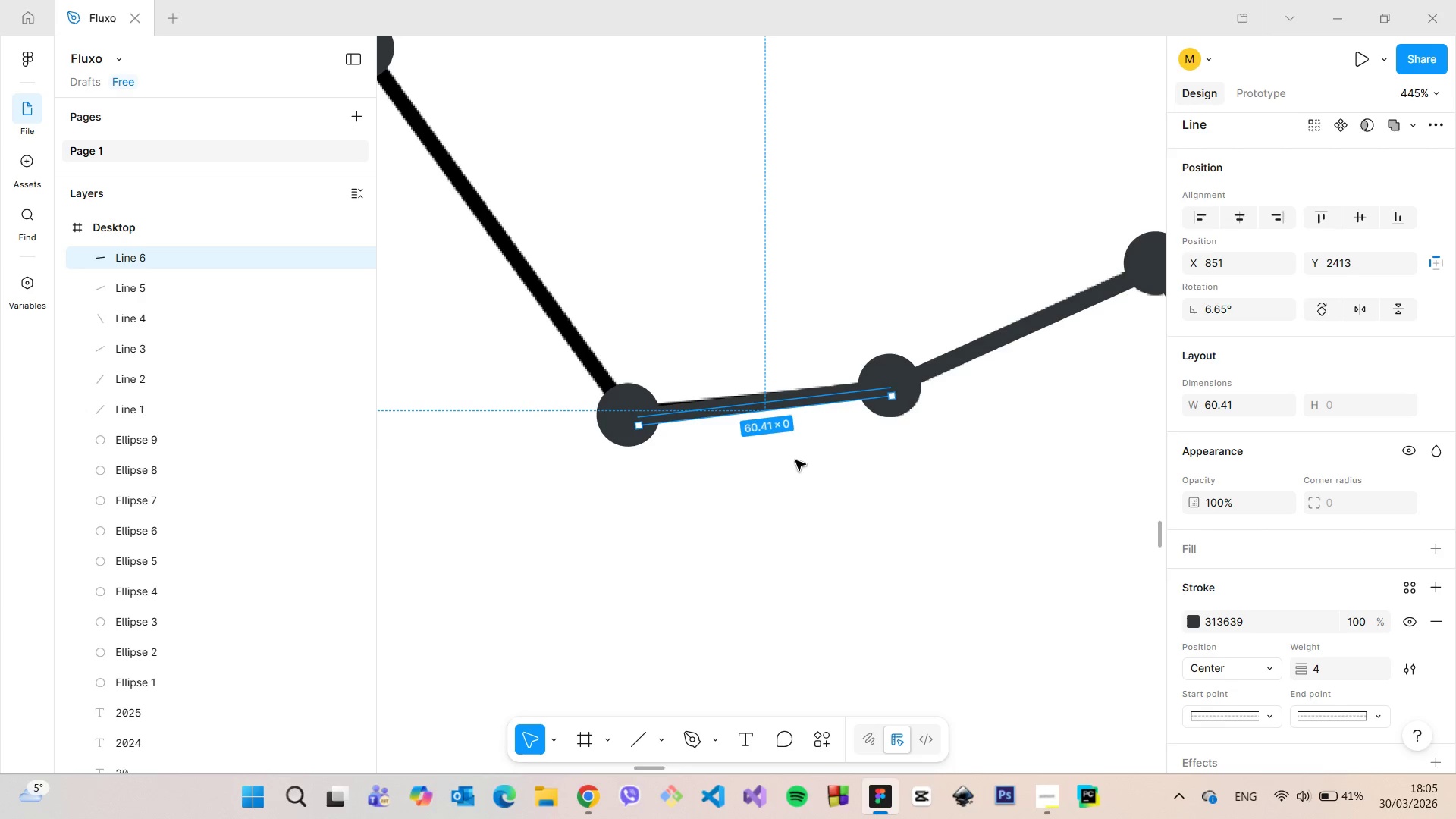 
left_click([795, 460])
 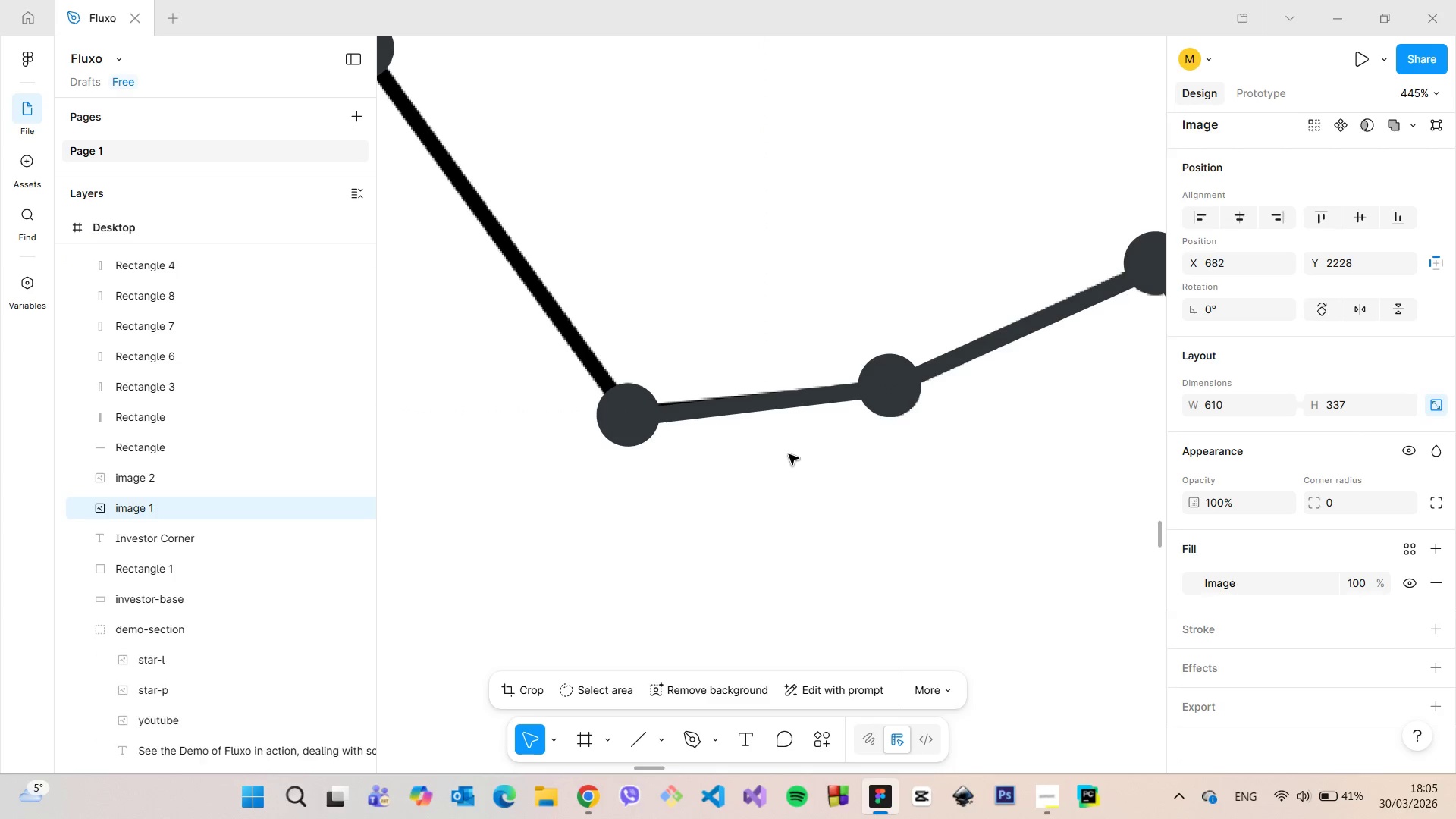 
scroll: coordinate [789, 451], scroll_direction: down, amount: 11.0
 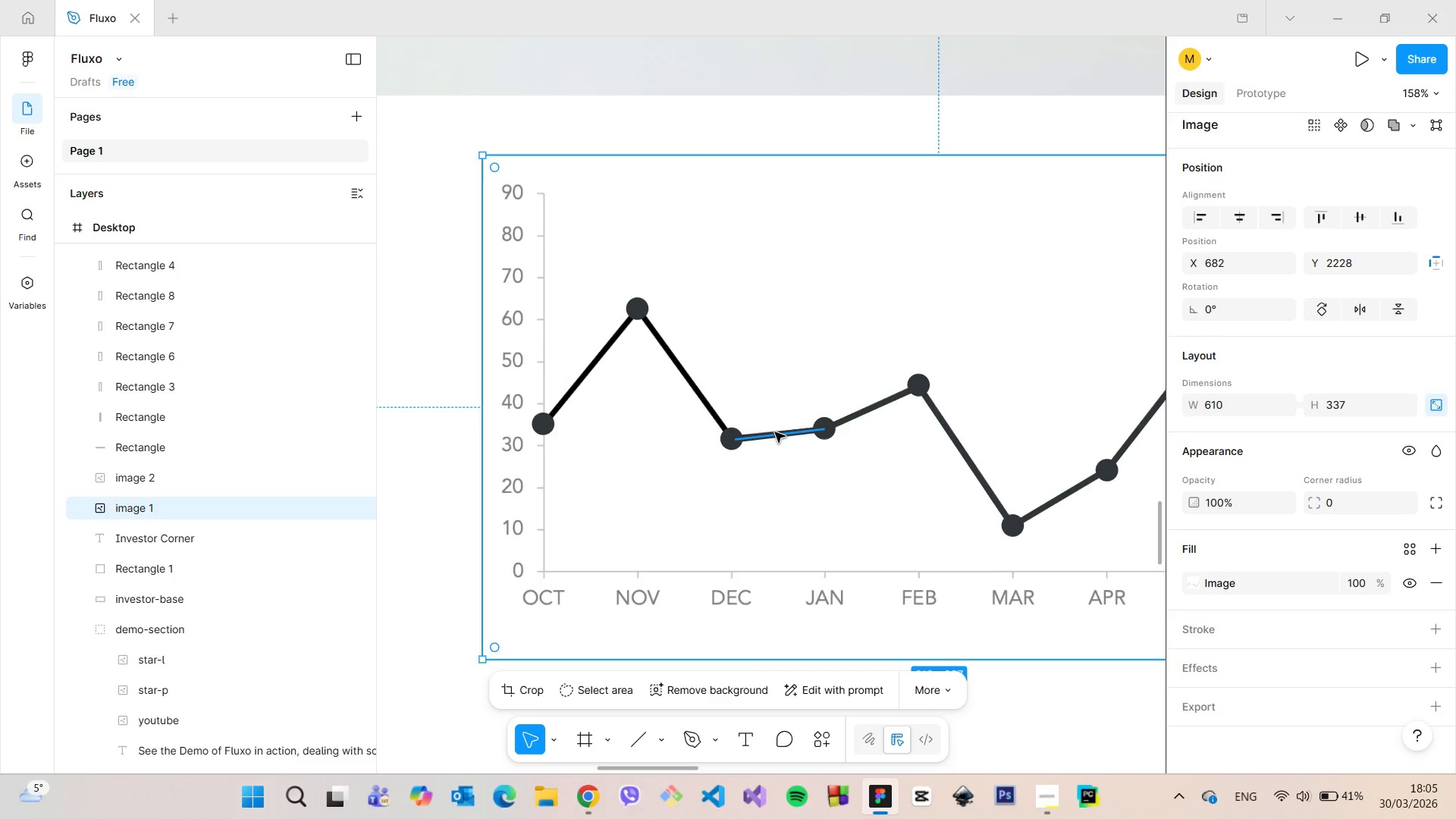 
left_click([775, 432])
 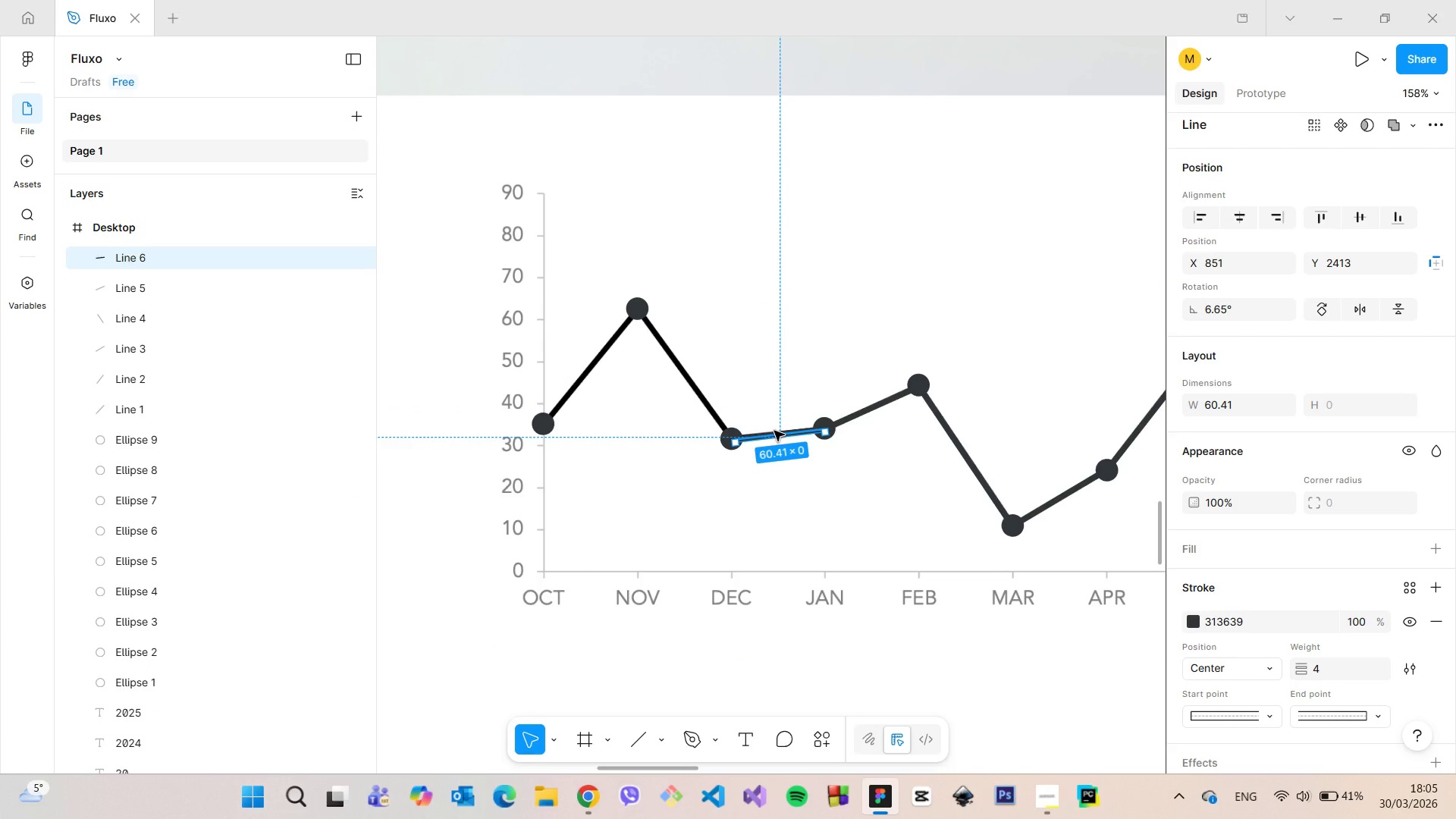 
hold_key(key=AltLeft, duration=1.52)
left_click_drag(start_coordinate=[774, 431], to_coordinate=[677, 302])
 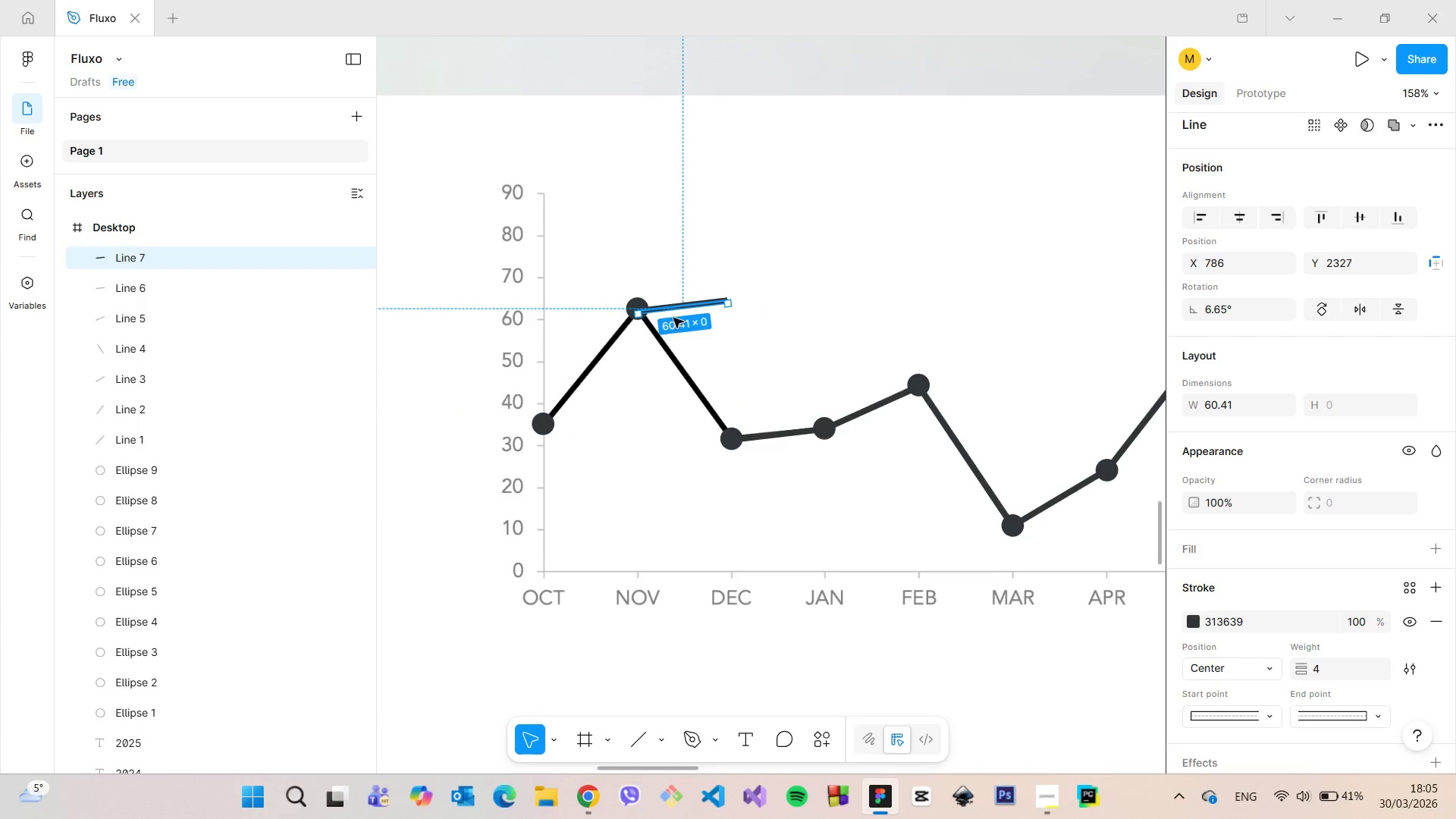 
key(Alt+AltLeft)
 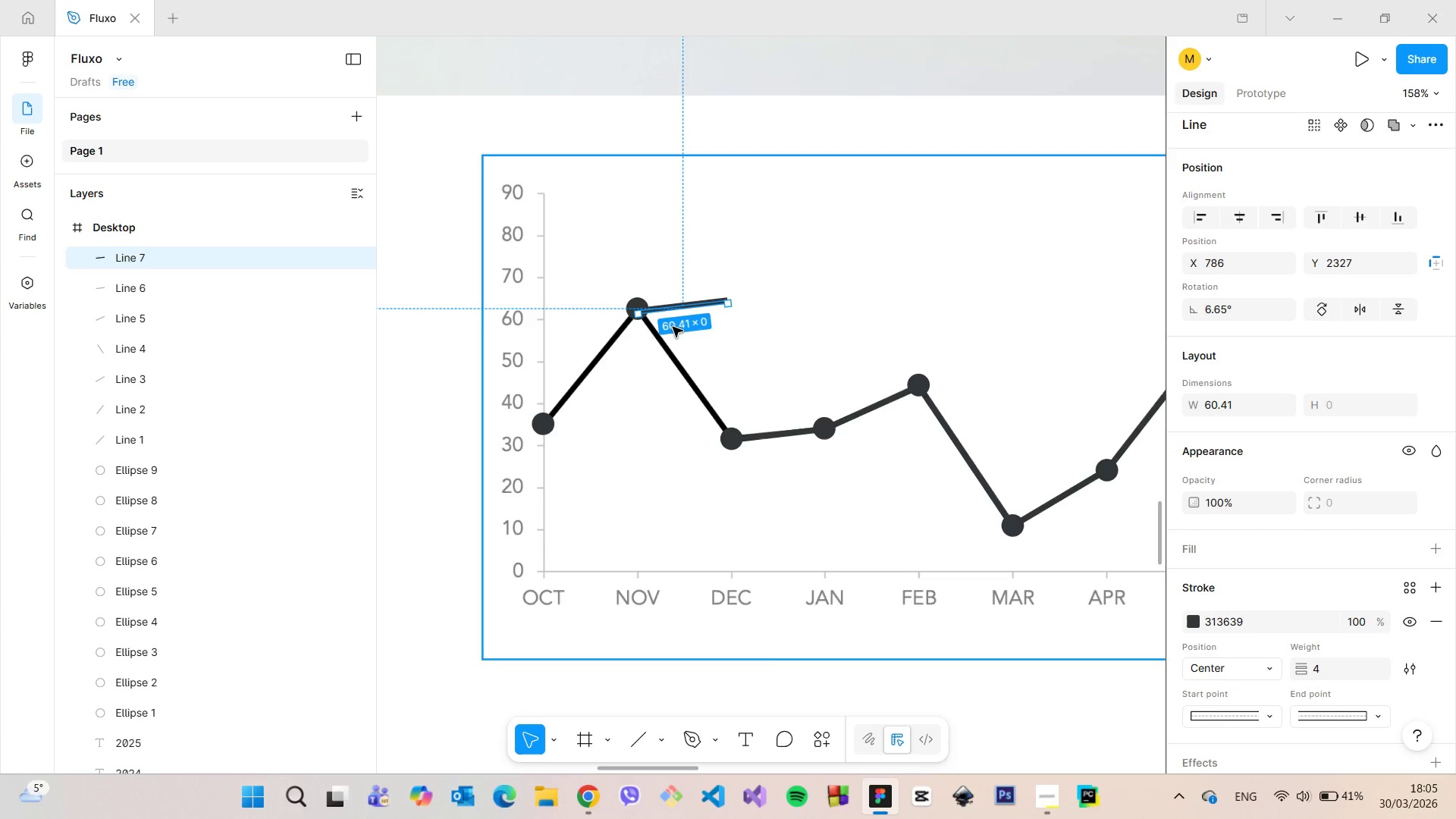 
scroll: coordinate [669, 328], scroll_direction: up, amount: 10.0
 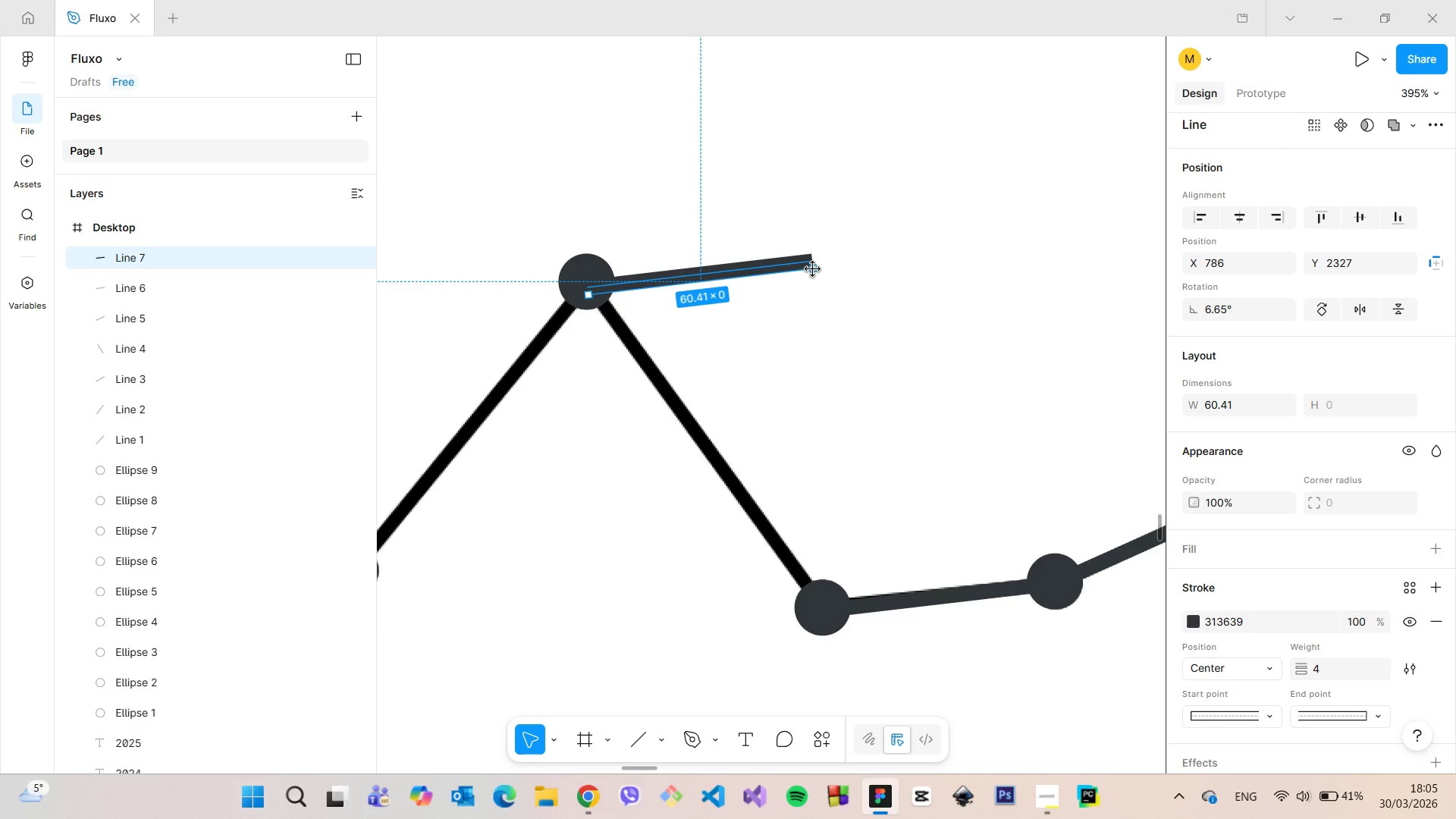 
left_click_drag(start_coordinate=[813, 269], to_coordinate=[811, 603])
 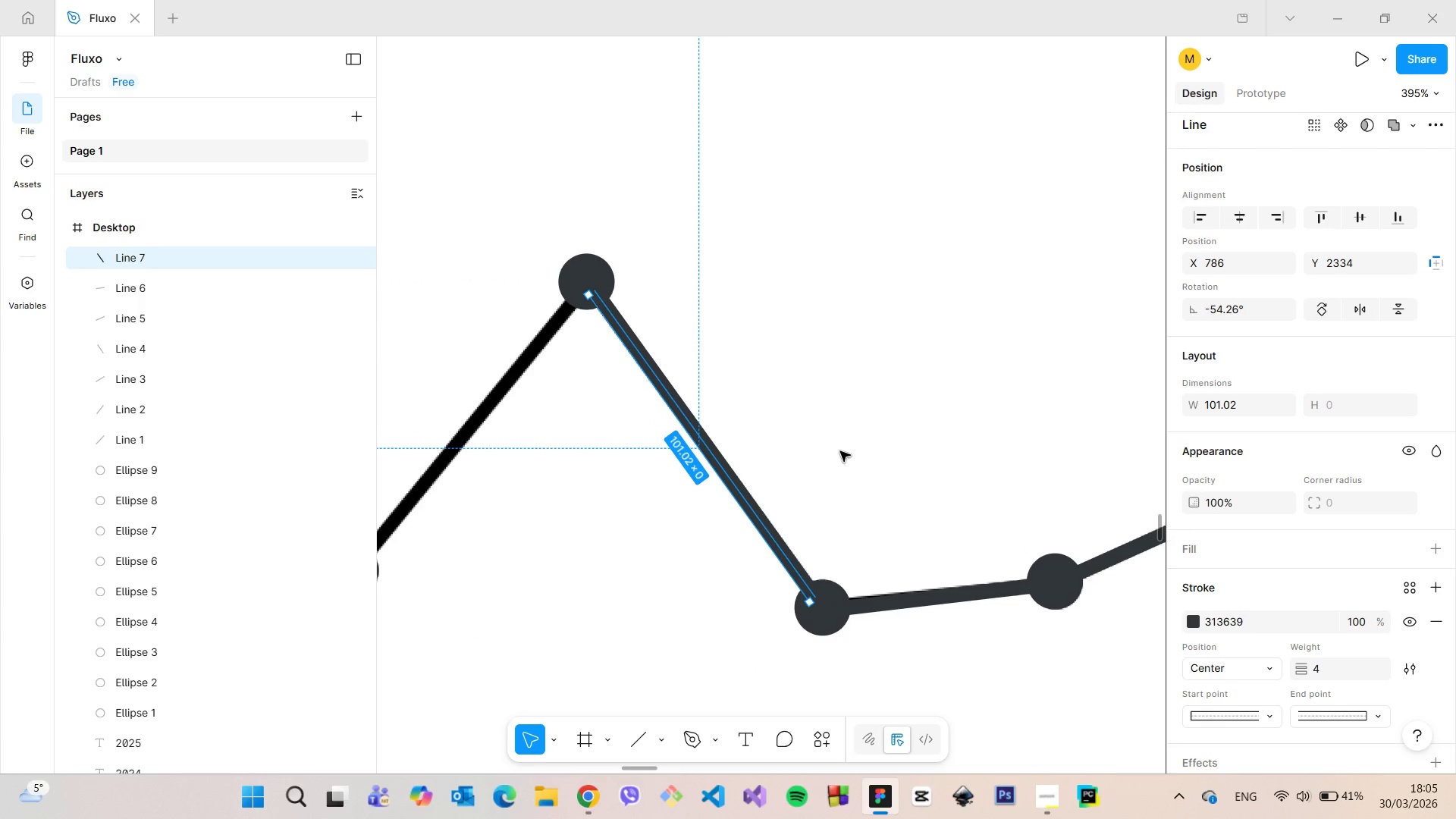 
left_click([840, 451])
 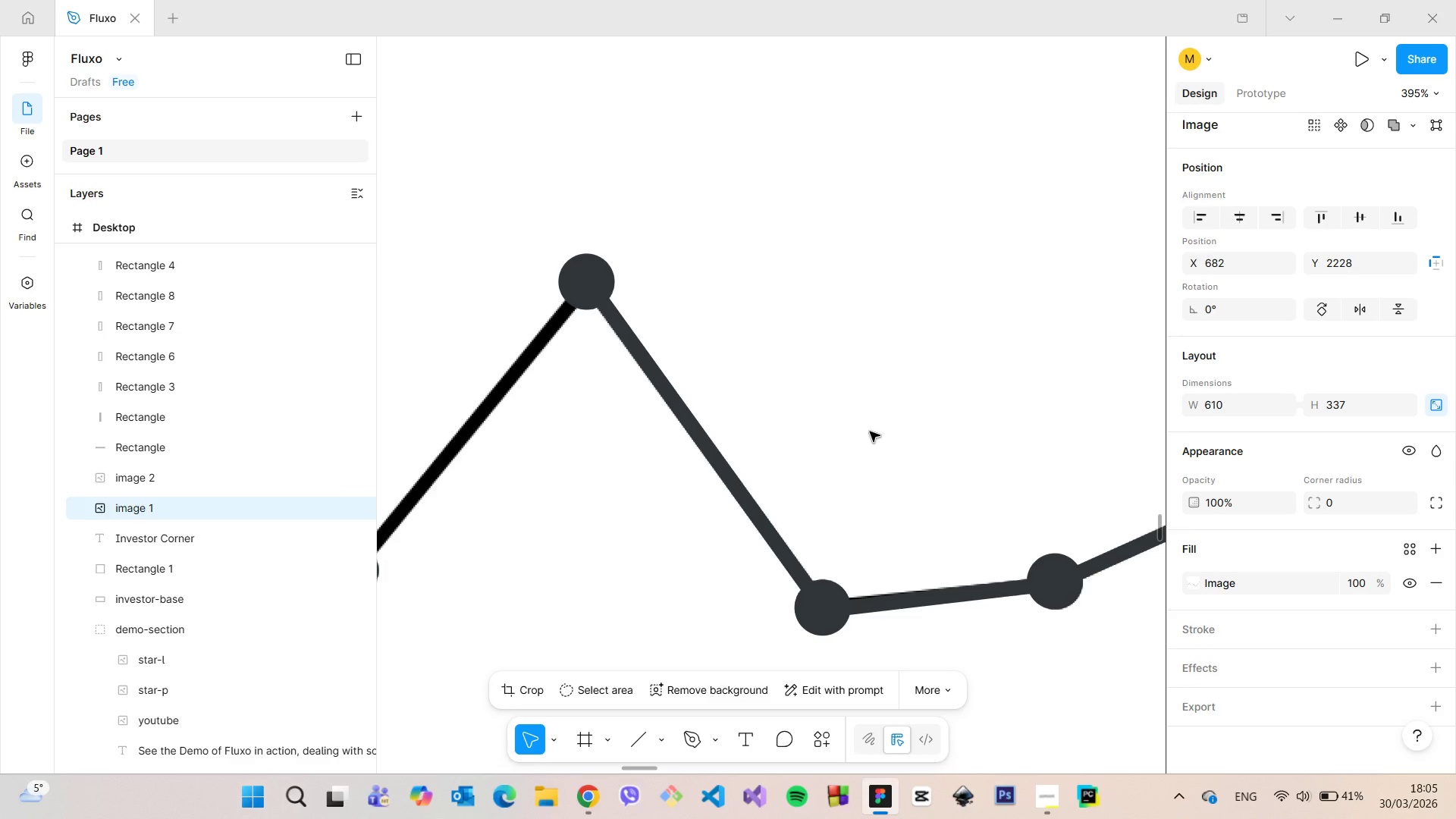 
hold_key(key=VolumeDown, duration=1.34)
 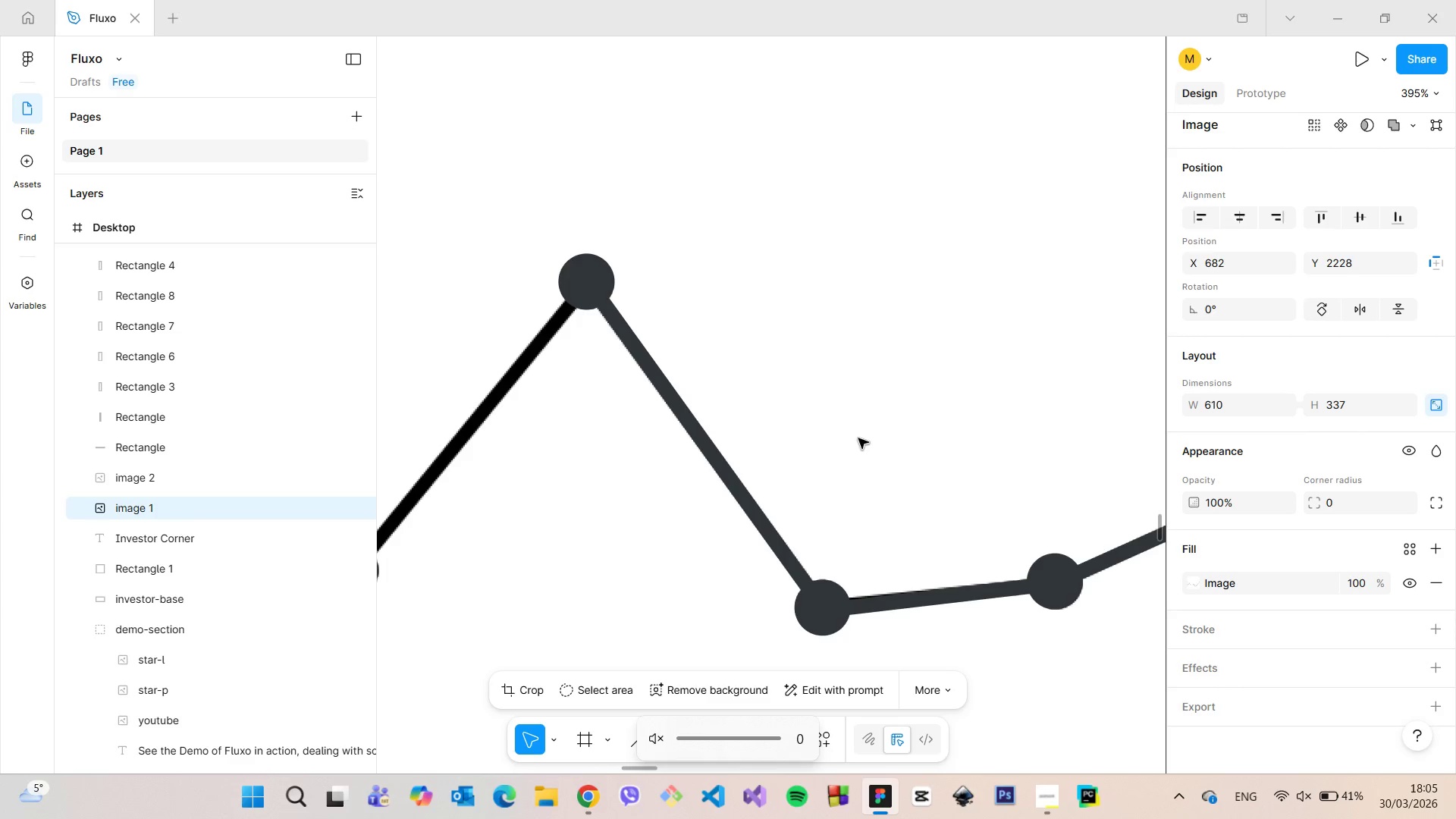 
scroll: coordinate [858, 438], scroll_direction: down, amount: 8.0
 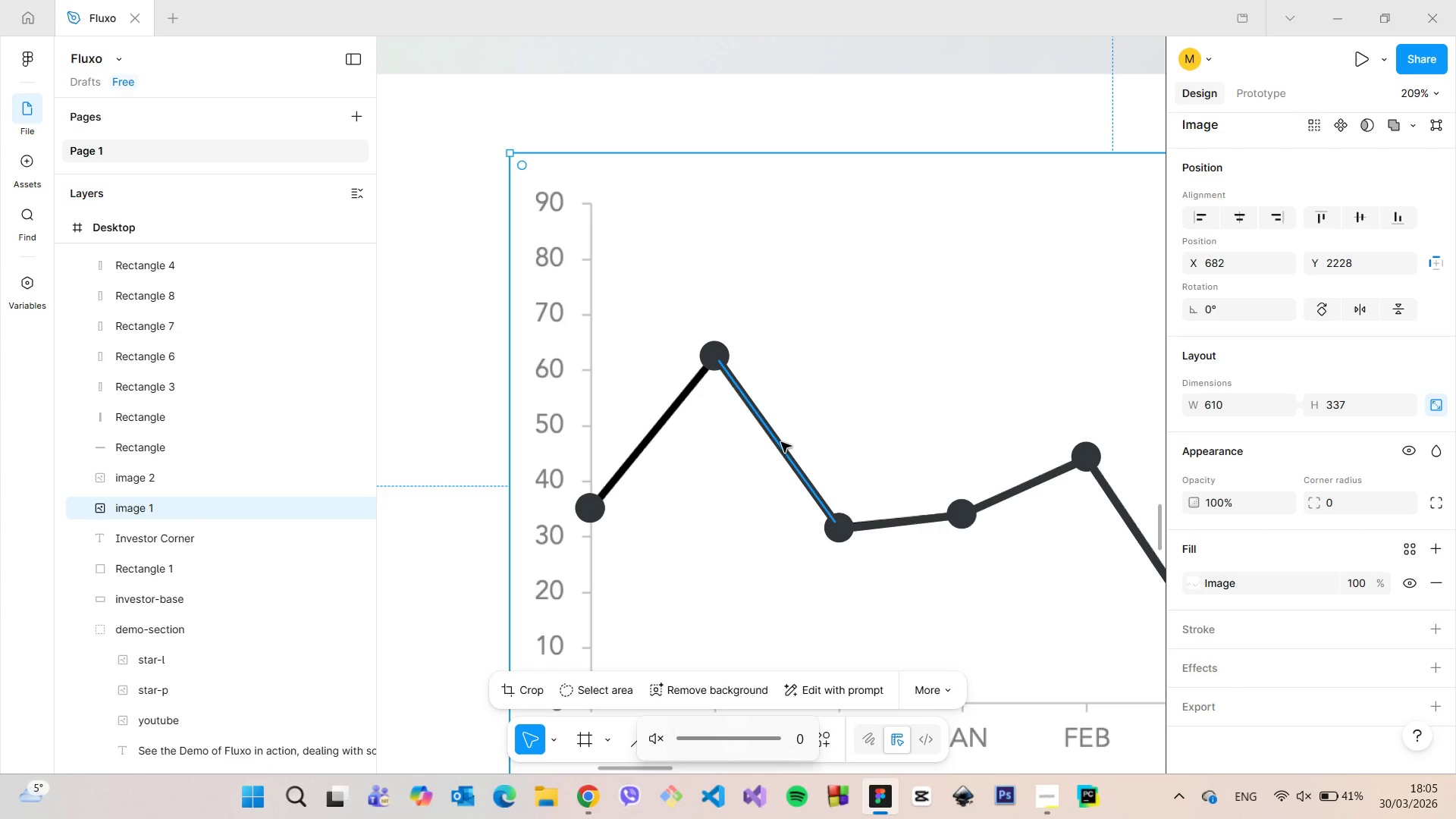 
left_click([781, 442])
 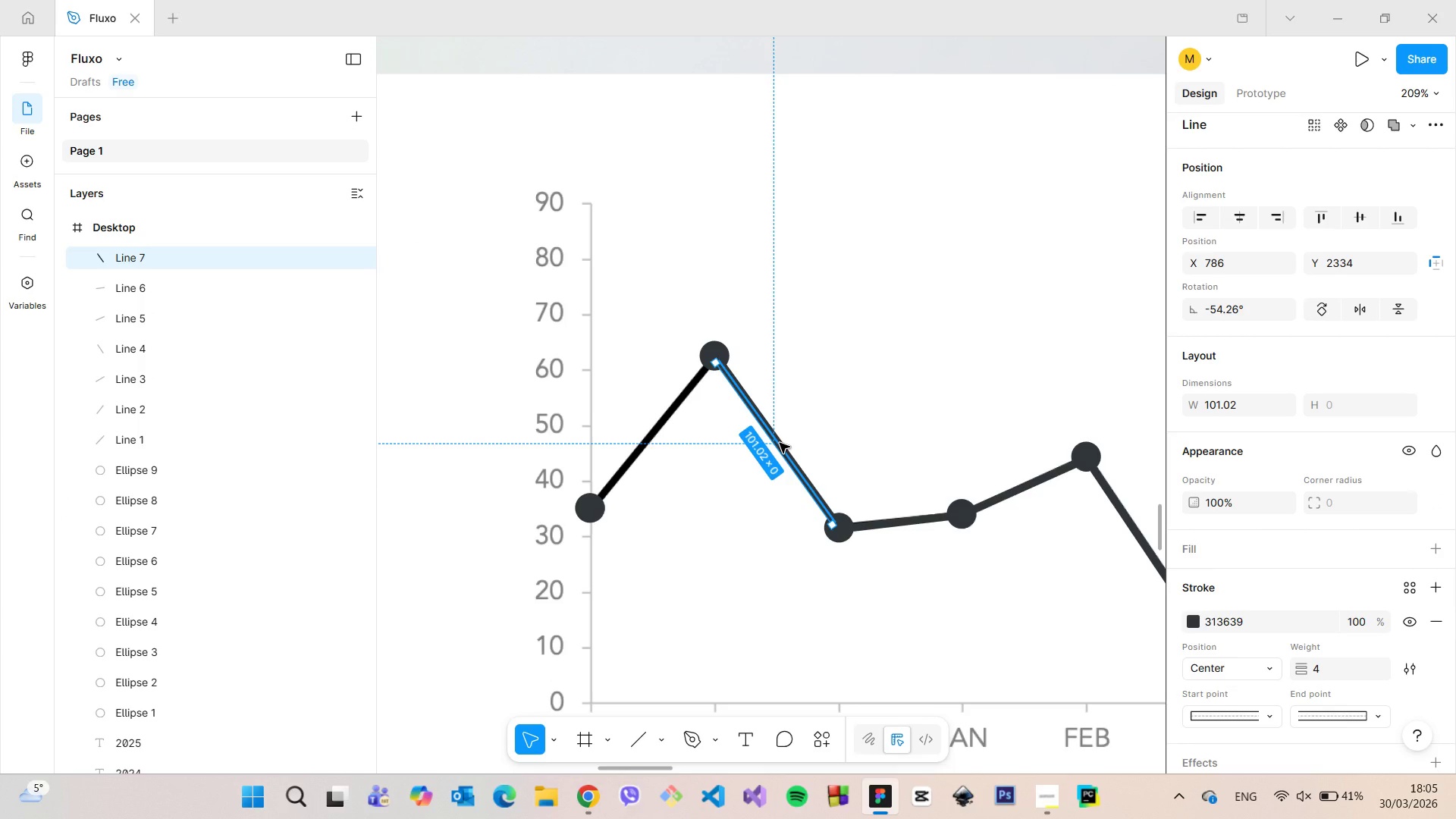 
left_click_drag(start_coordinate=[780, 443], to_coordinate=[654, 581])
 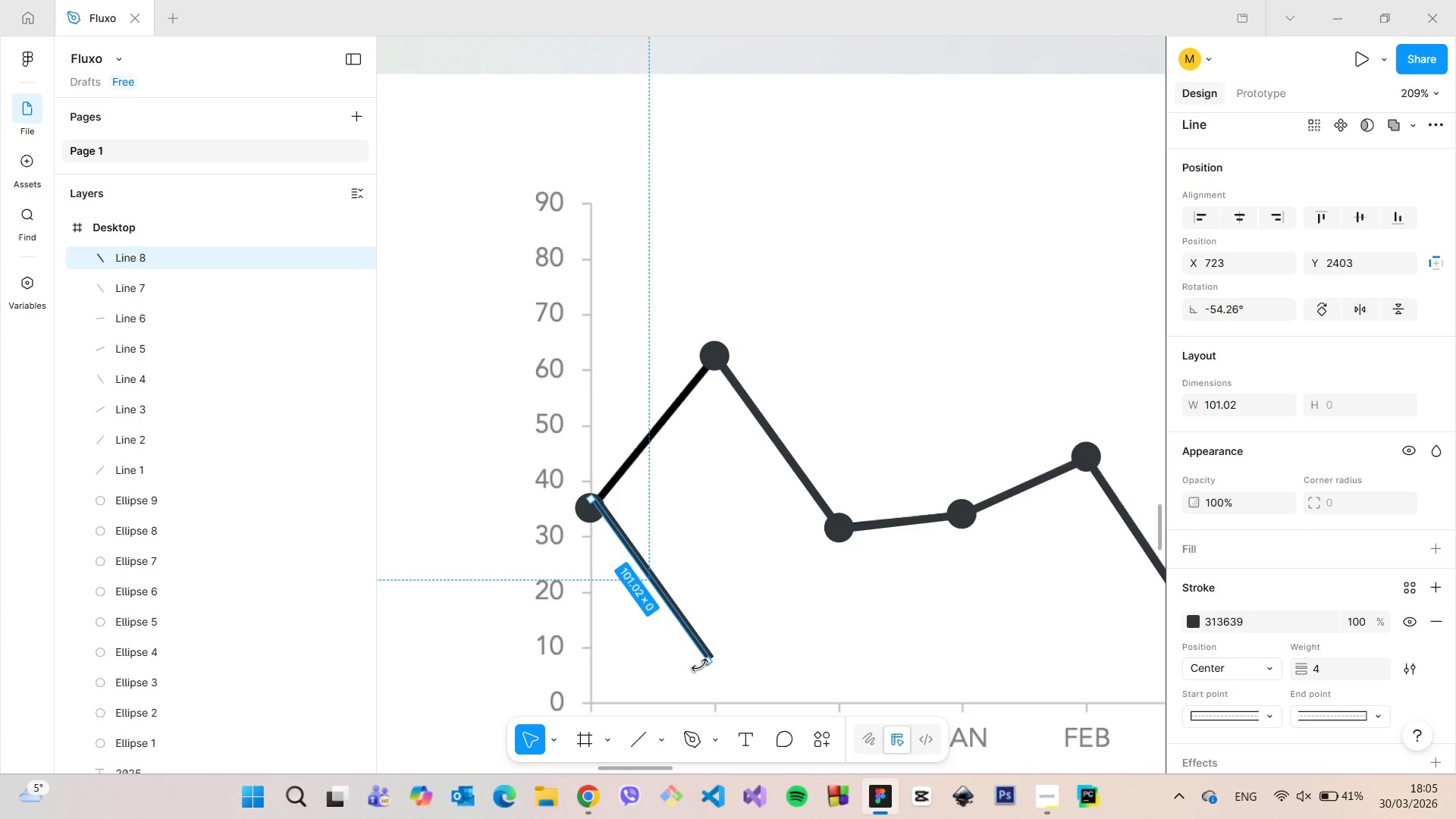 
hold_key(key=AltLeft, duration=1.52)
 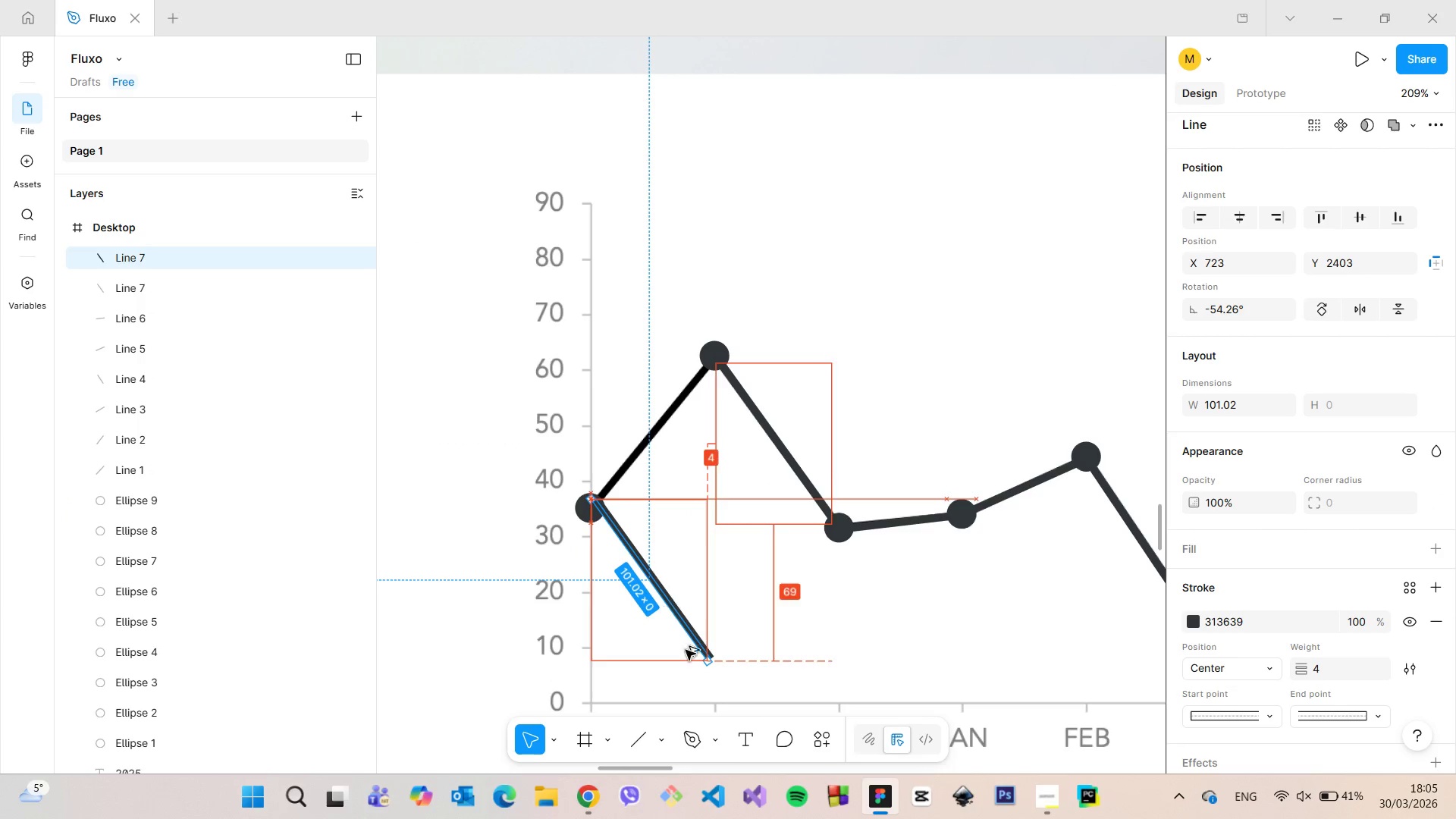 
hold_key(key=AltLeft, duration=0.53)
 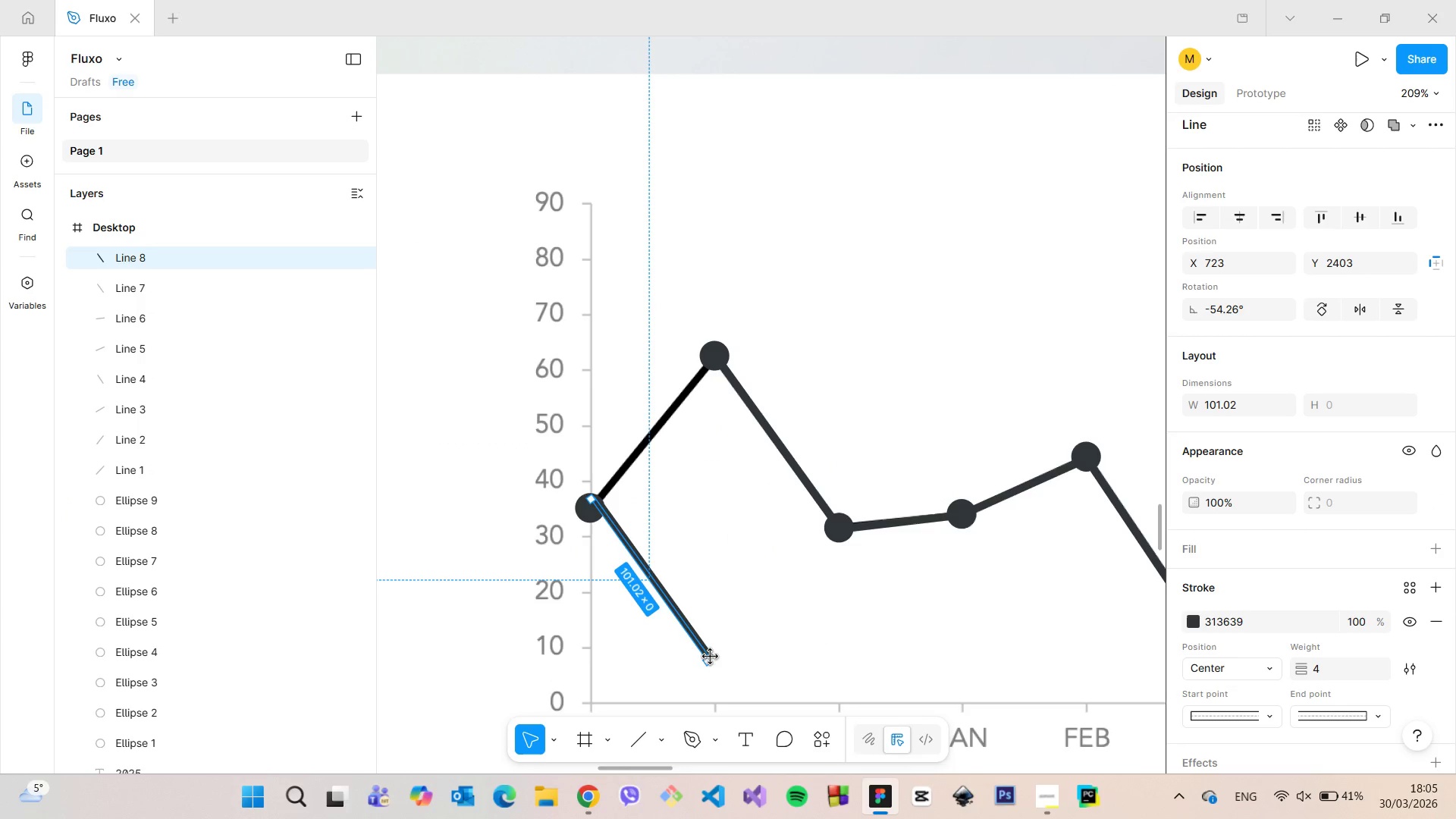 
left_click_drag(start_coordinate=[708, 660], to_coordinate=[719, 359])
 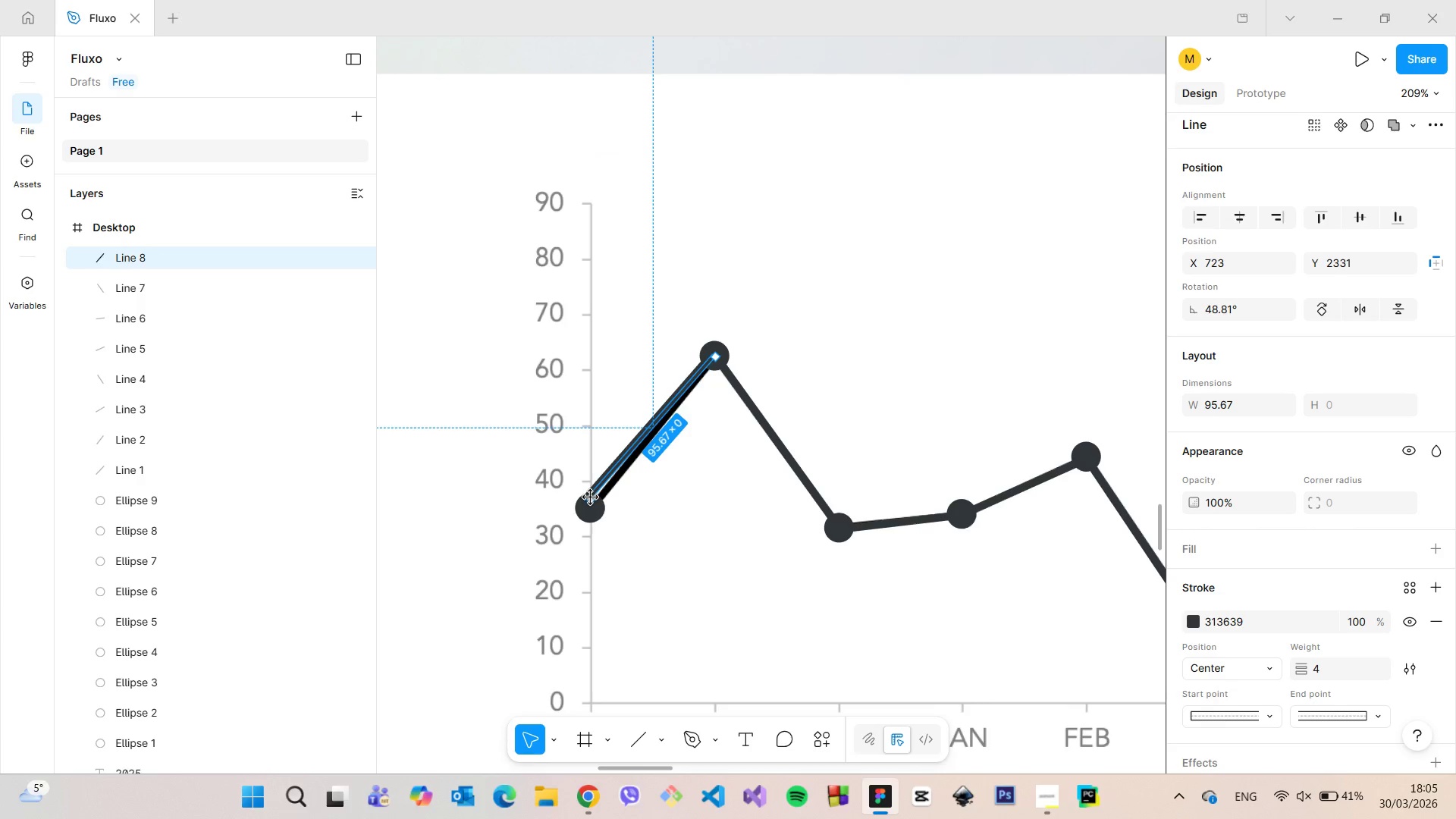 
left_click_drag(start_coordinate=[590, 498], to_coordinate=[595, 516])
 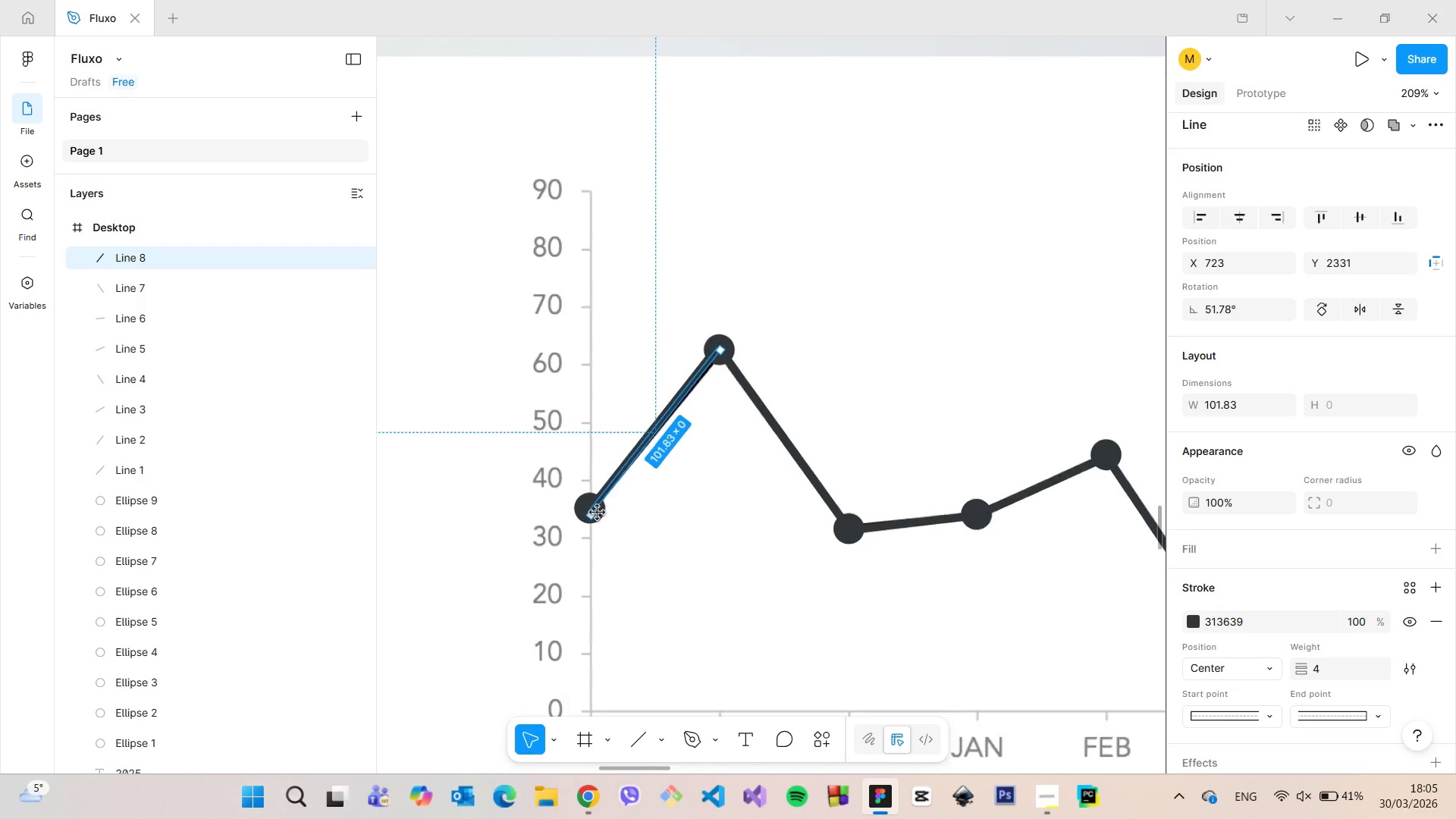 
scroll: coordinate [599, 510], scroll_direction: up, amount: 7.0
 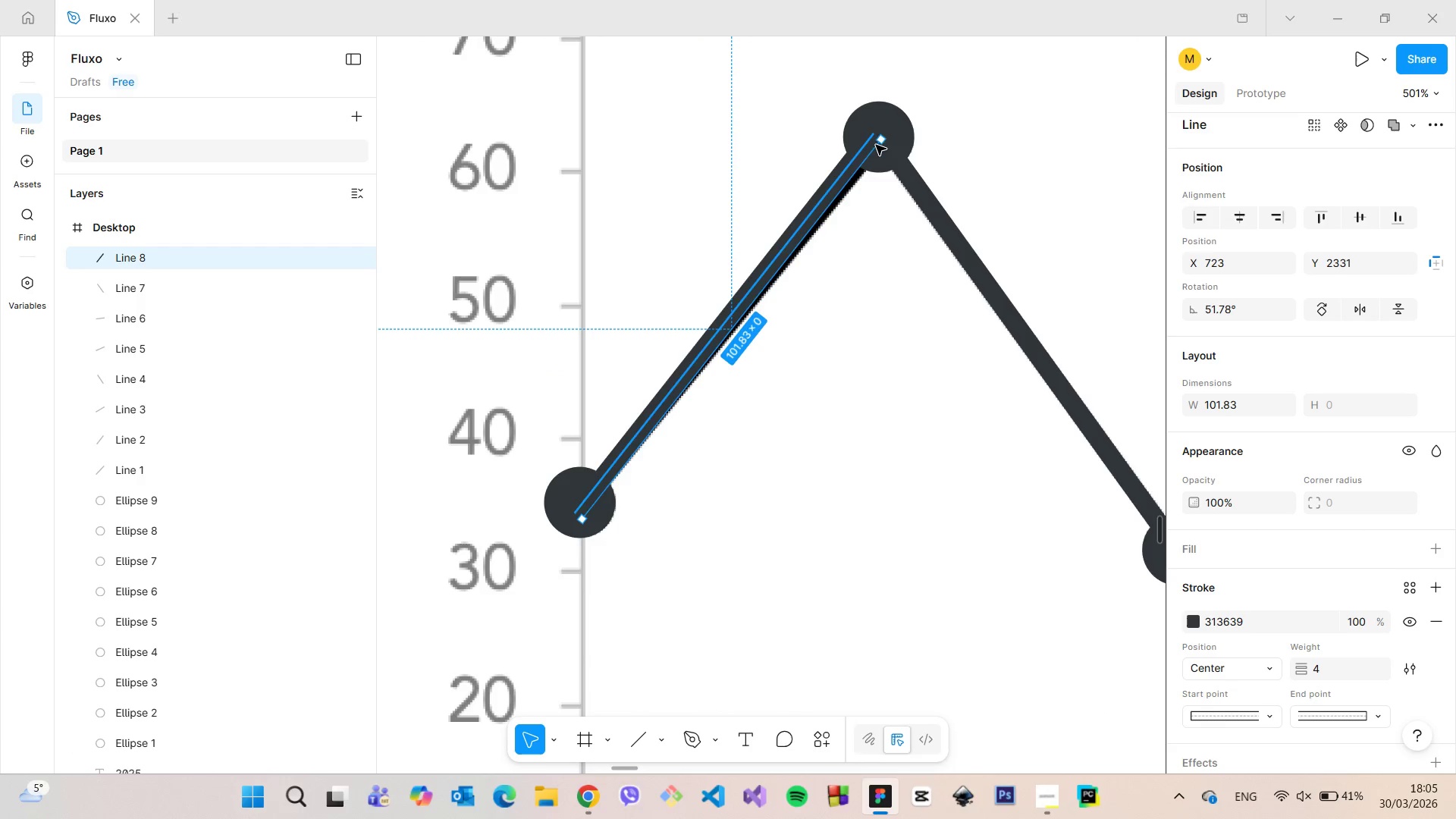 
left_click_drag(start_coordinate=[877, 141], to_coordinate=[885, 150])
 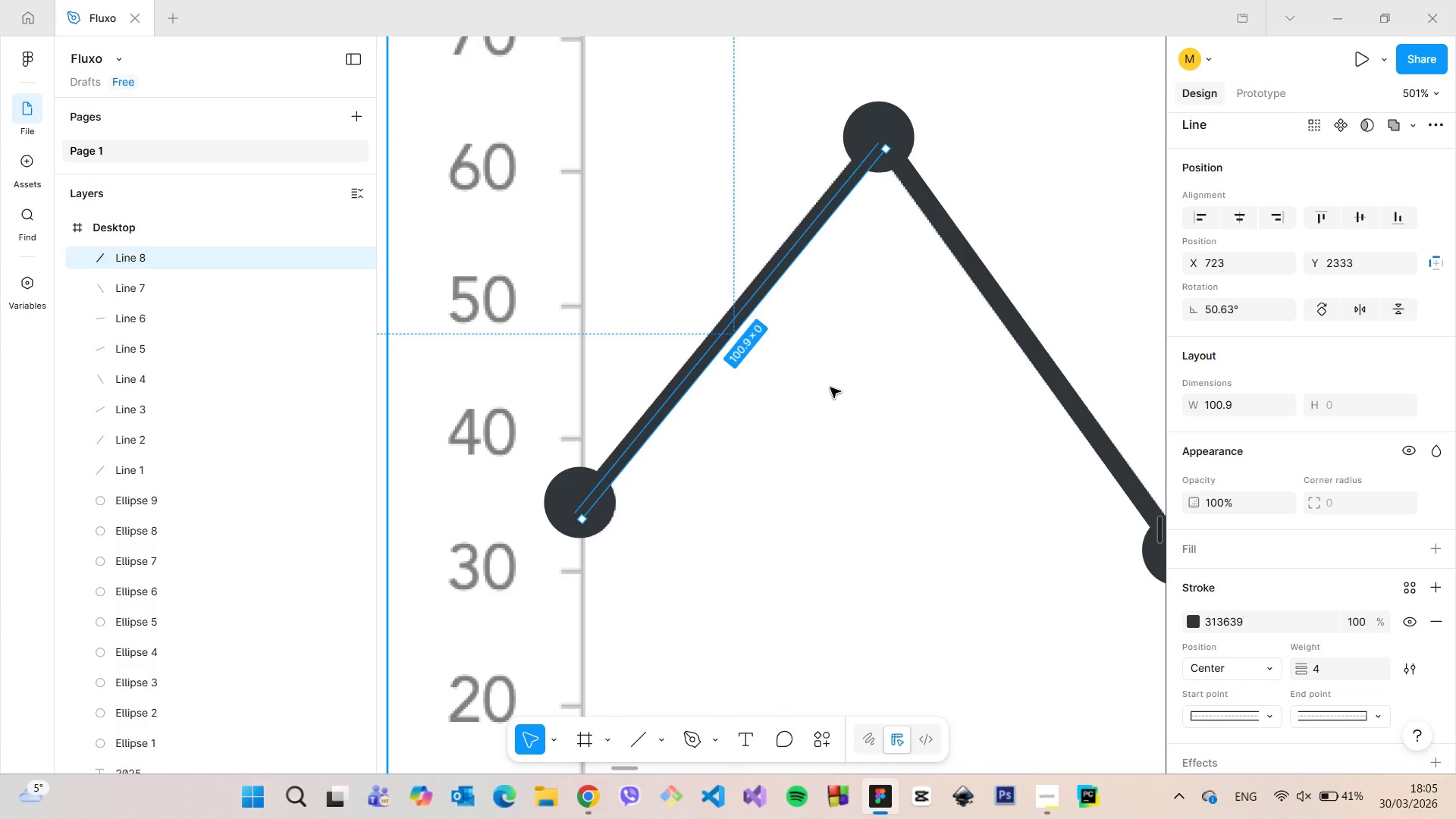 
left_click([830, 388])
 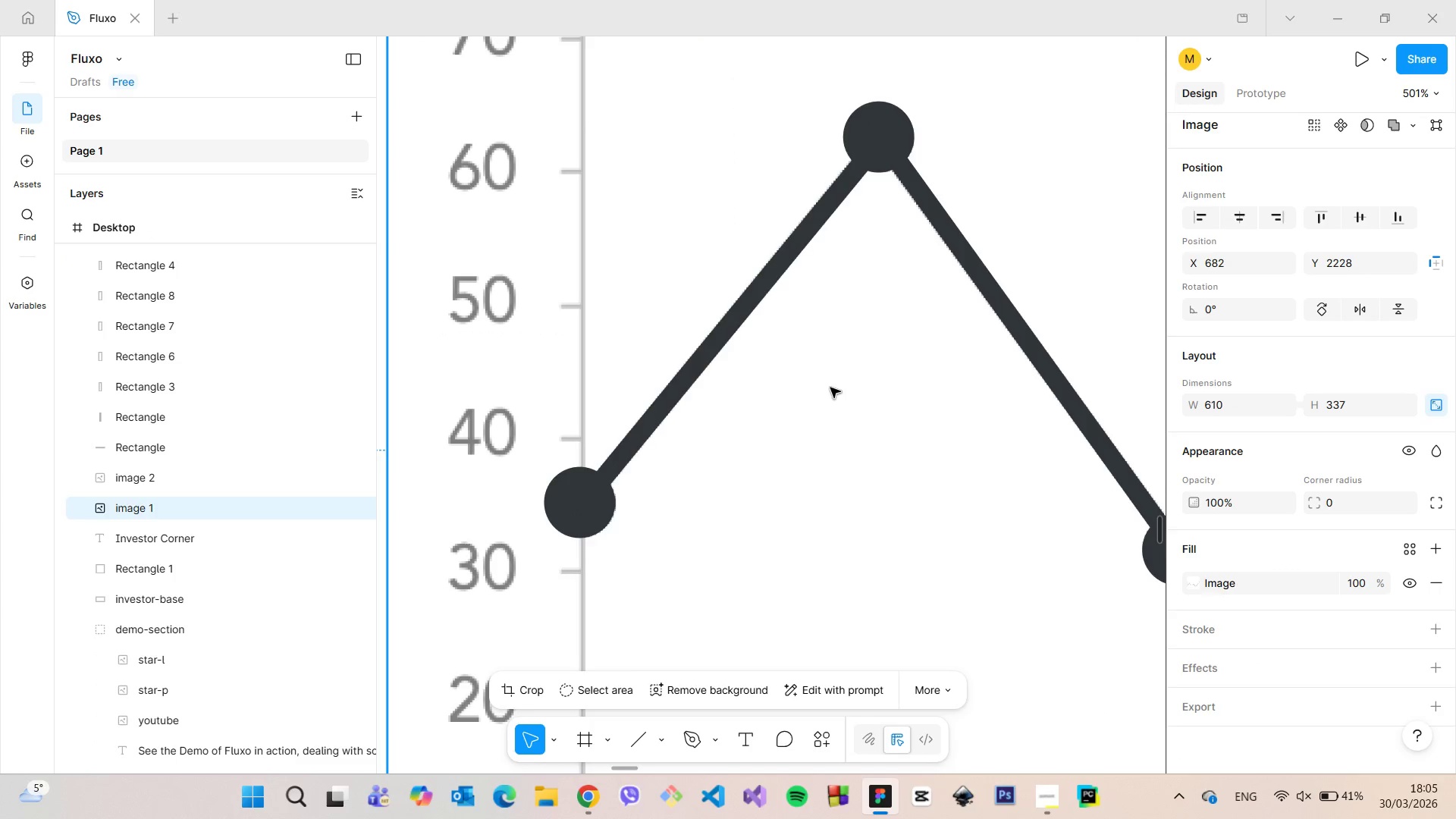 
scroll: coordinate [830, 388], scroll_direction: down, amount: 10.0
 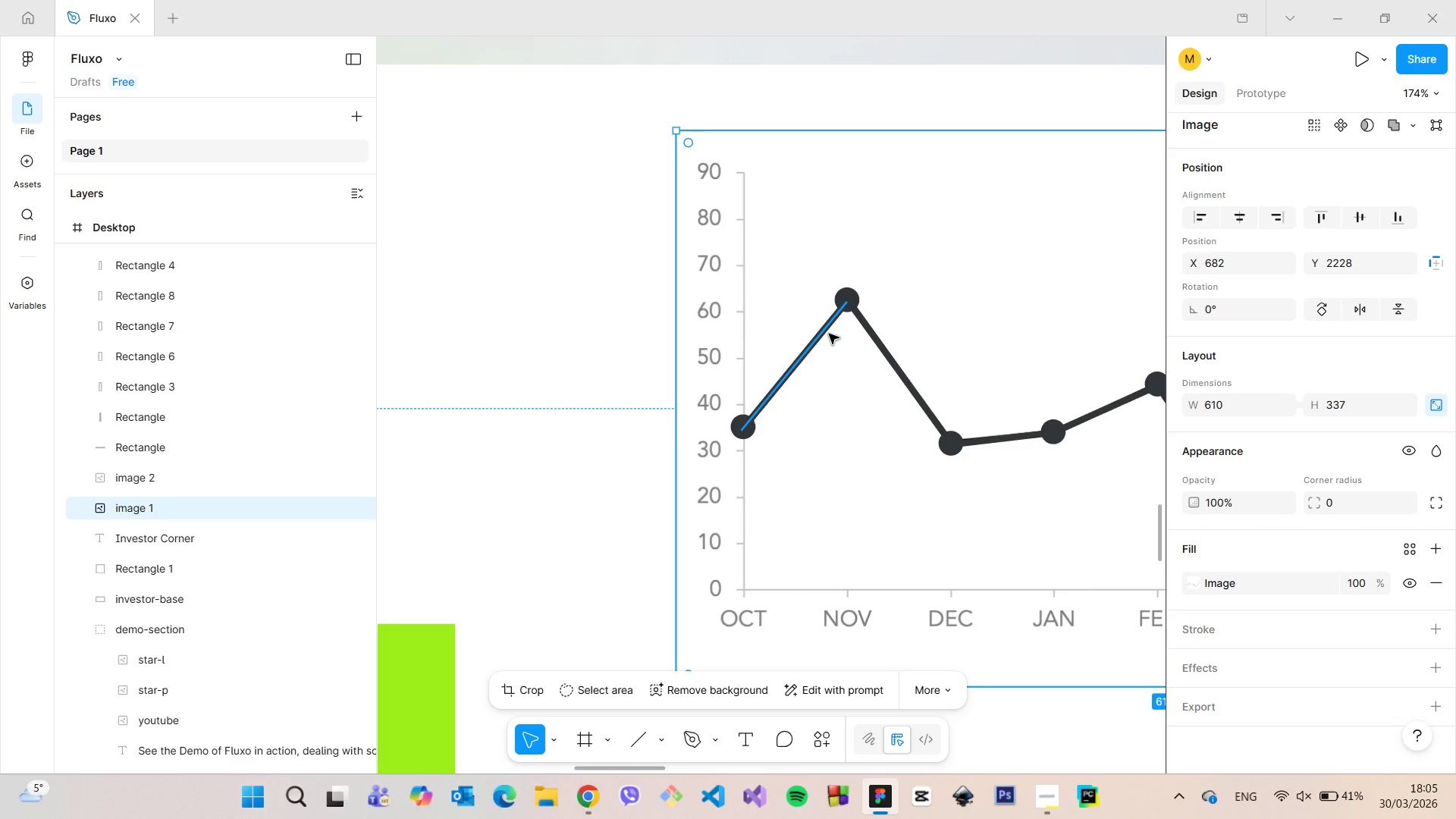 
left_click([829, 334])
 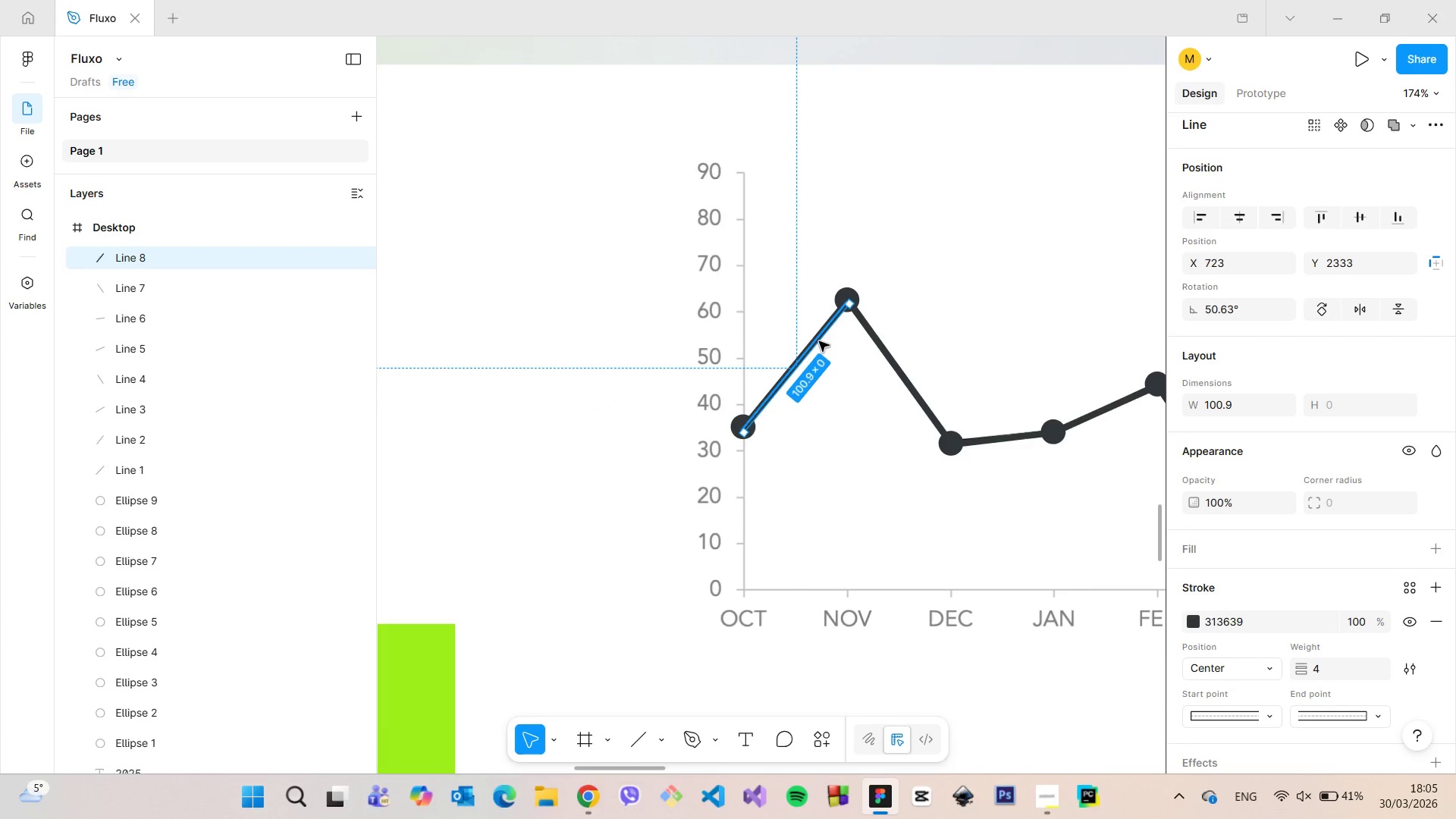 
hold_key(key=AltLeft, duration=1.51)
left_click_drag(start_coordinate=[817, 344], to_coordinate=[717, 215])
 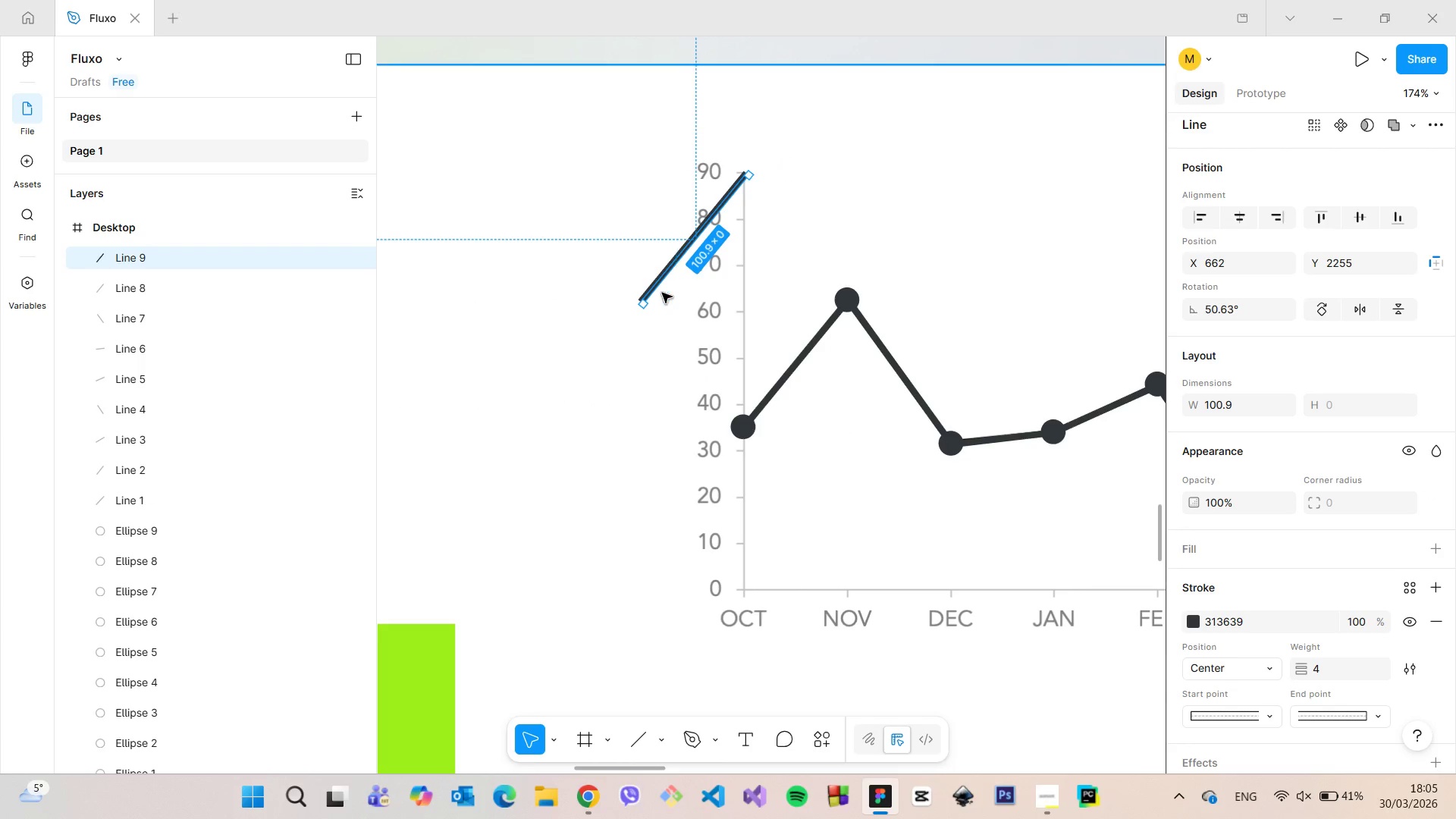 
hold_key(key=AltLeft, duration=1.5)
 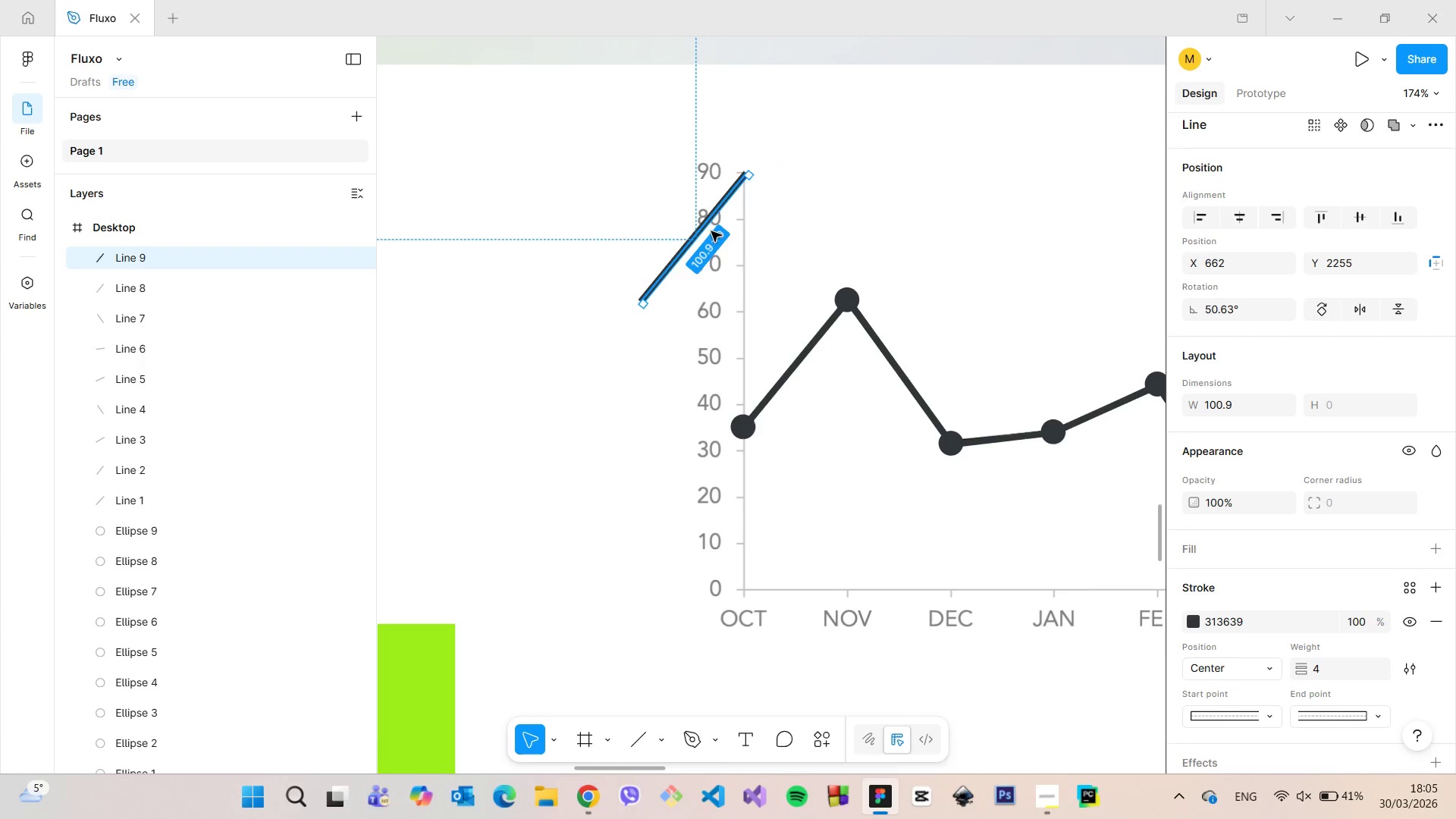 
key(Alt+AltLeft)
 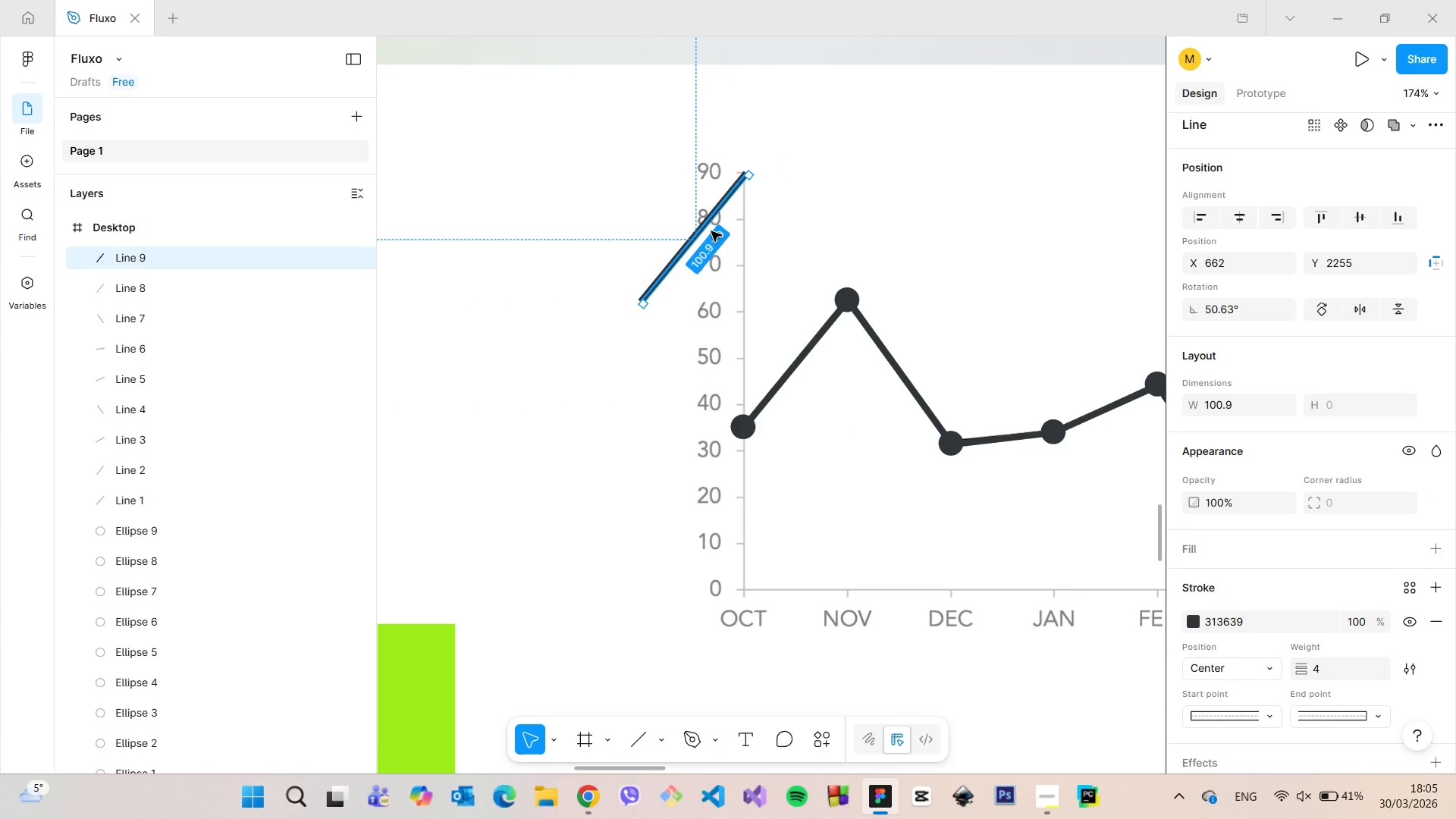 
key(Alt+AltLeft)
 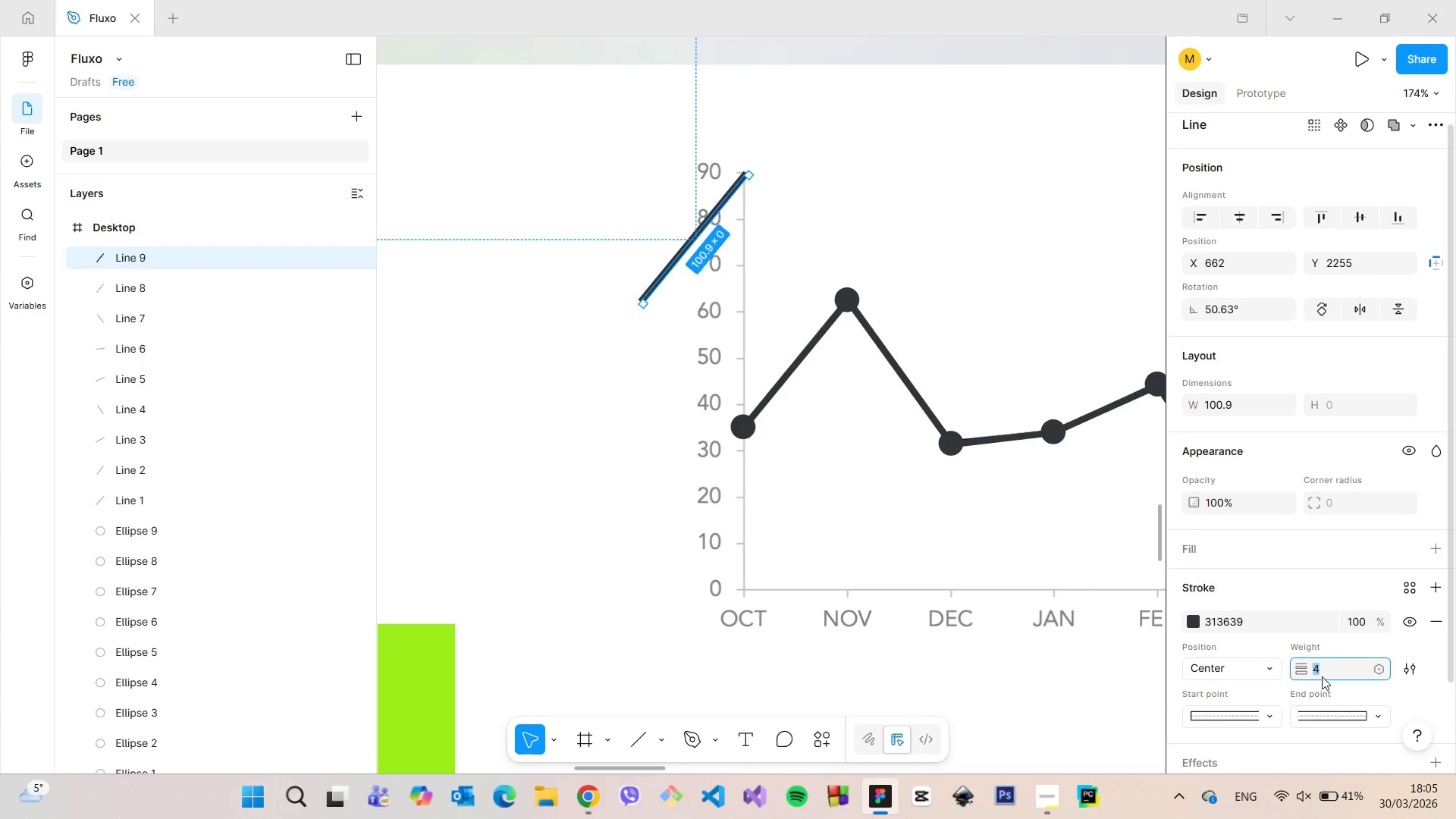 
key(1)
 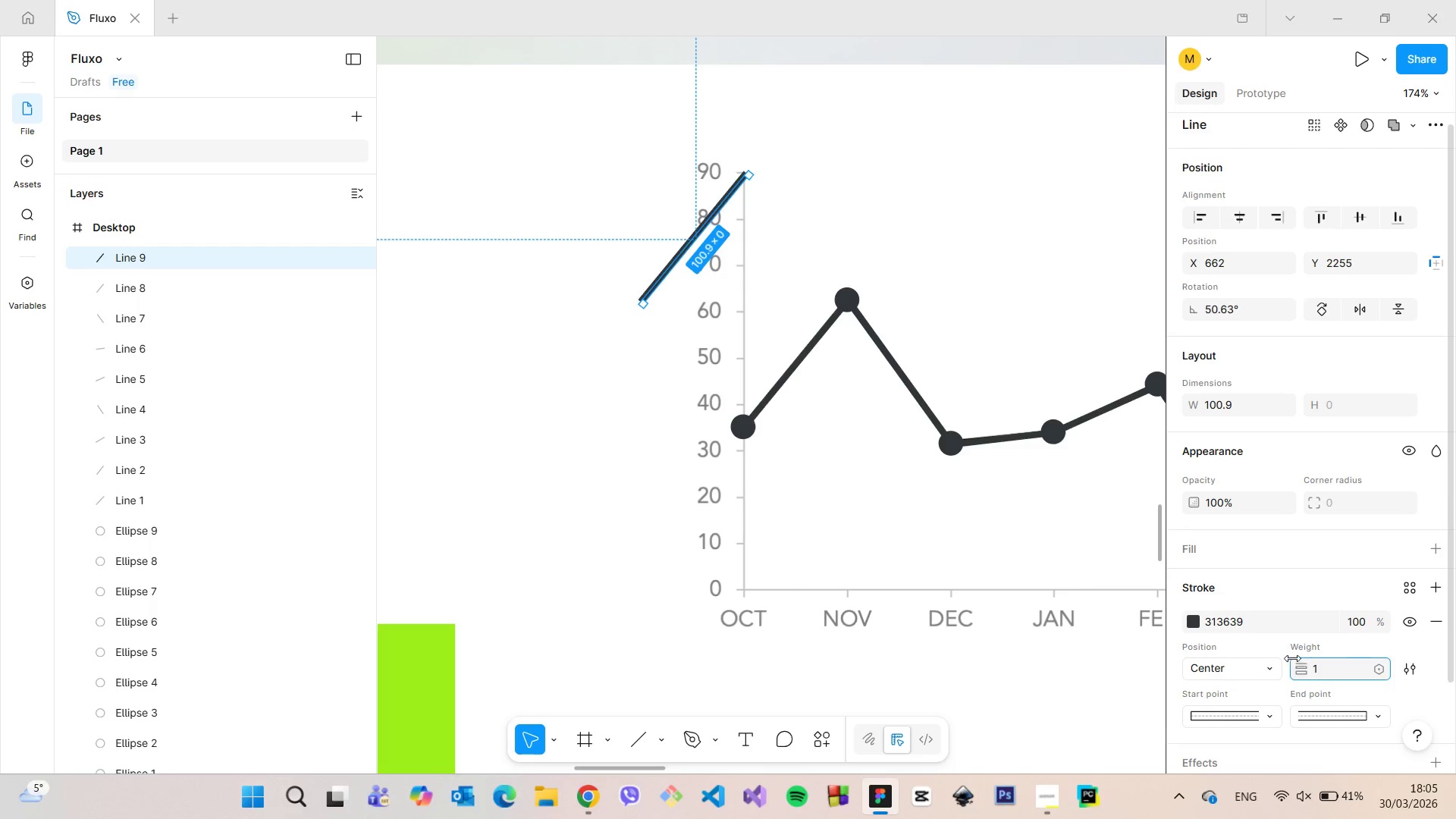 
key(Enter)
 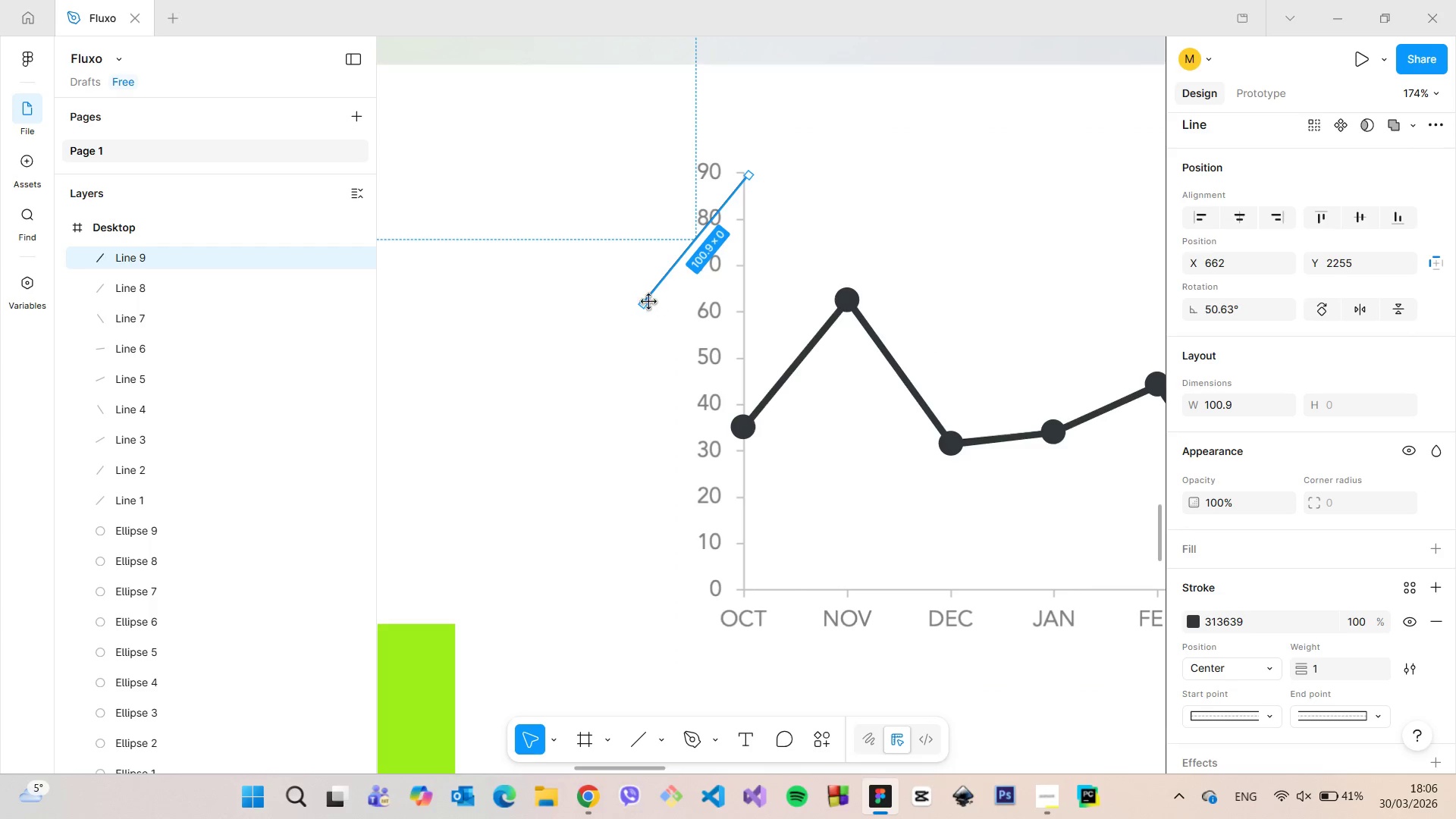 
left_click_drag(start_coordinate=[645, 302], to_coordinate=[744, 595])
 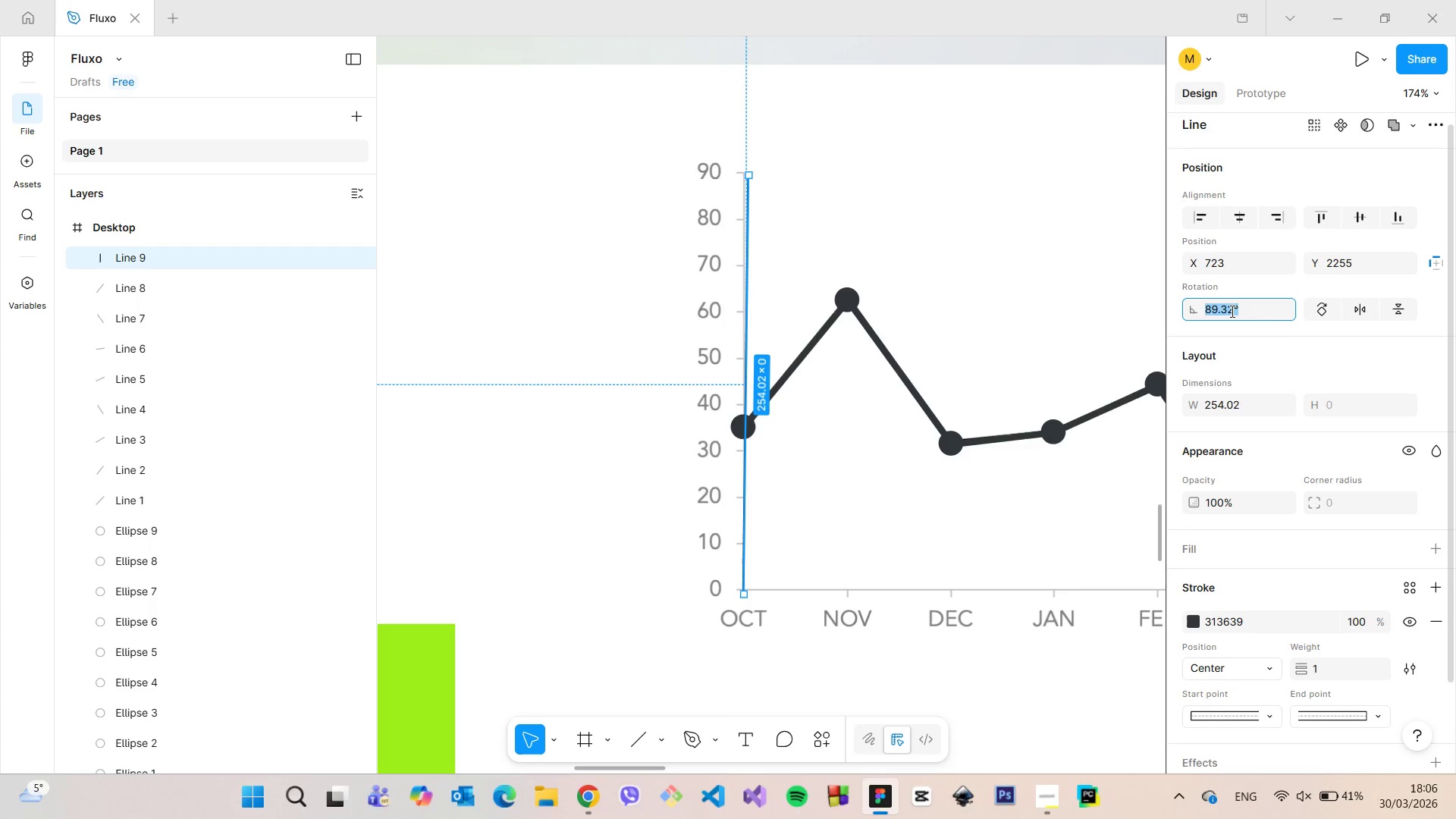 
type(90)
 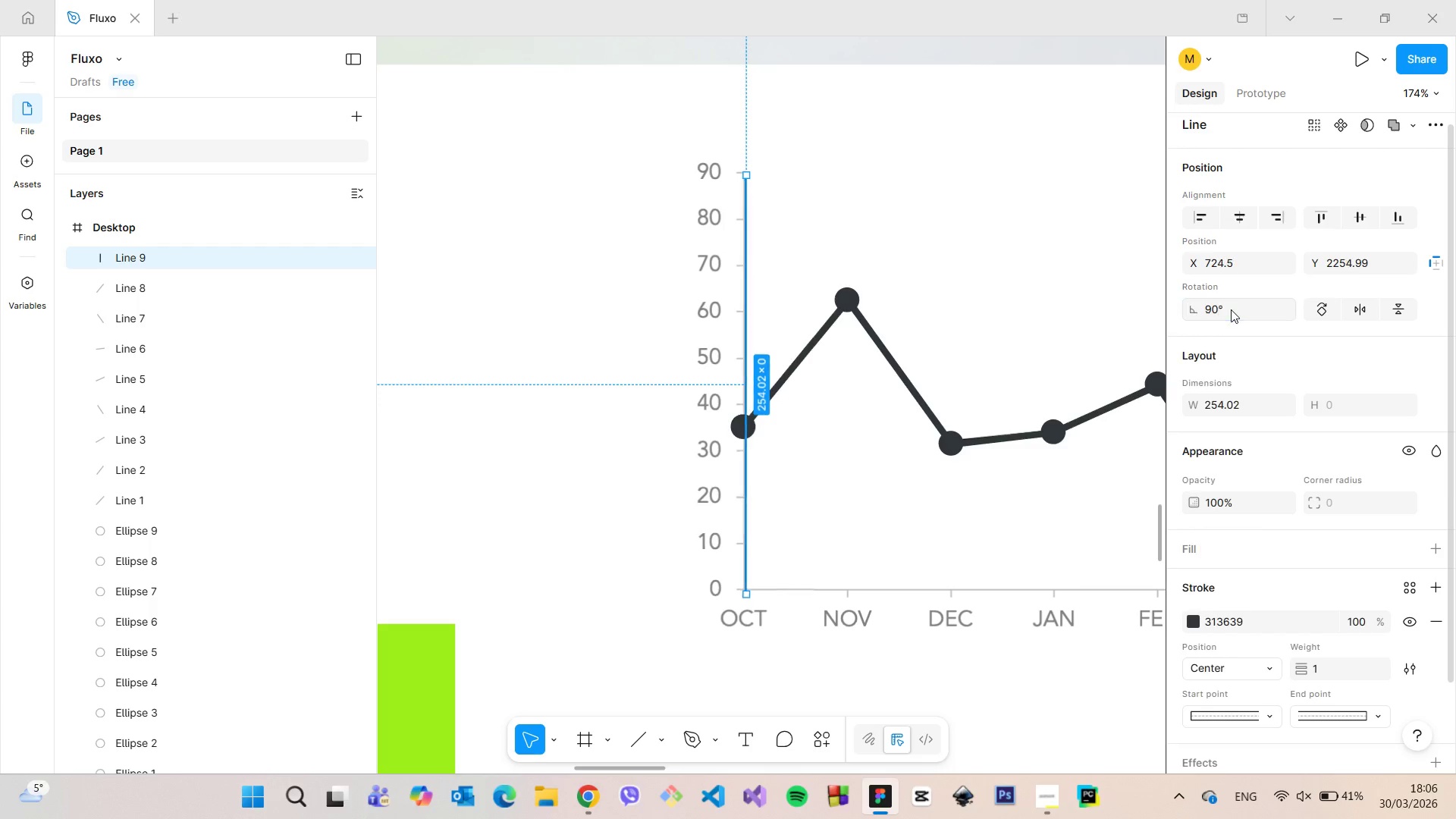 
key(Enter)
 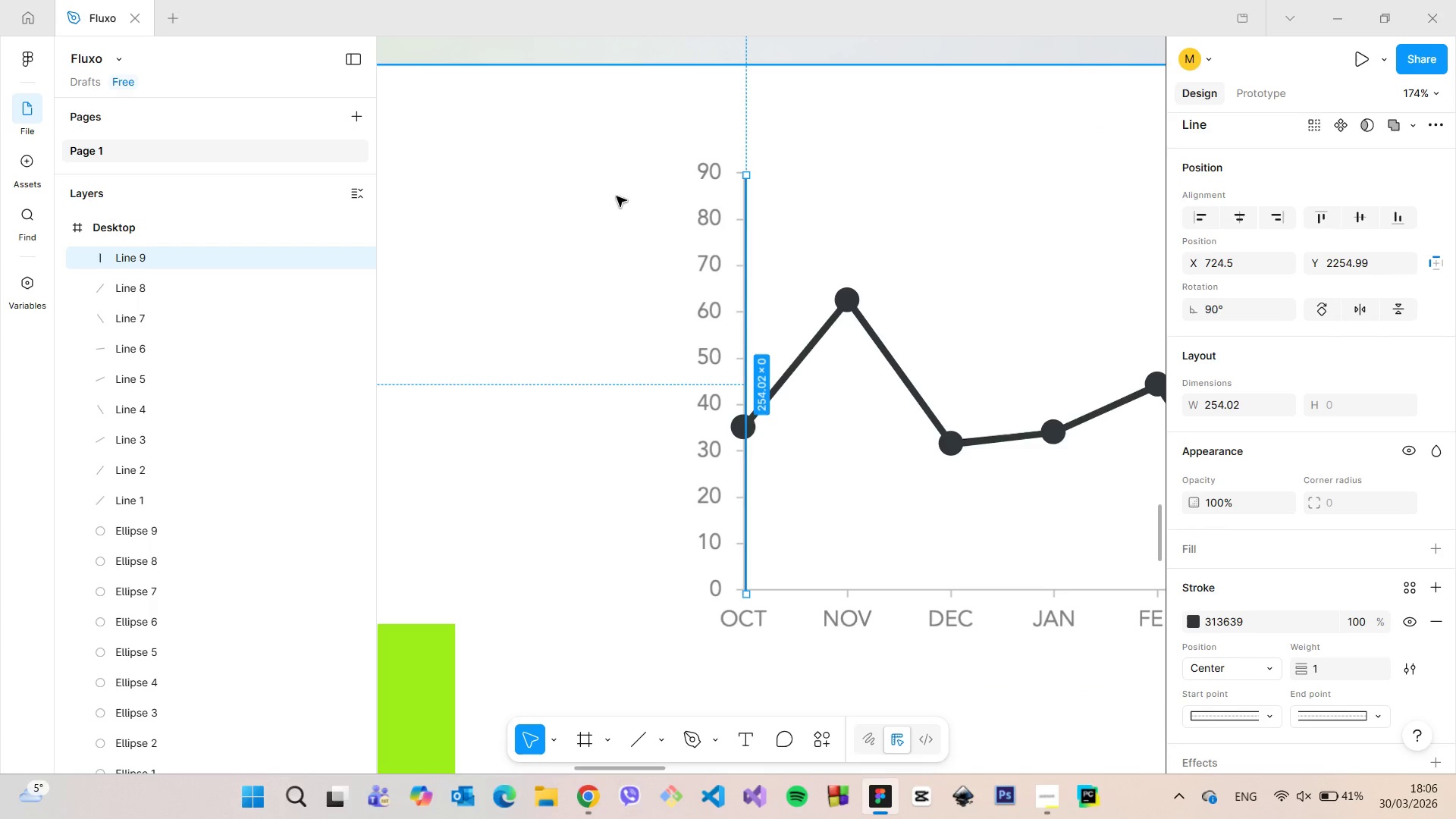 
scroll: coordinate [787, 221], scroll_direction: up, amount: 18.0
 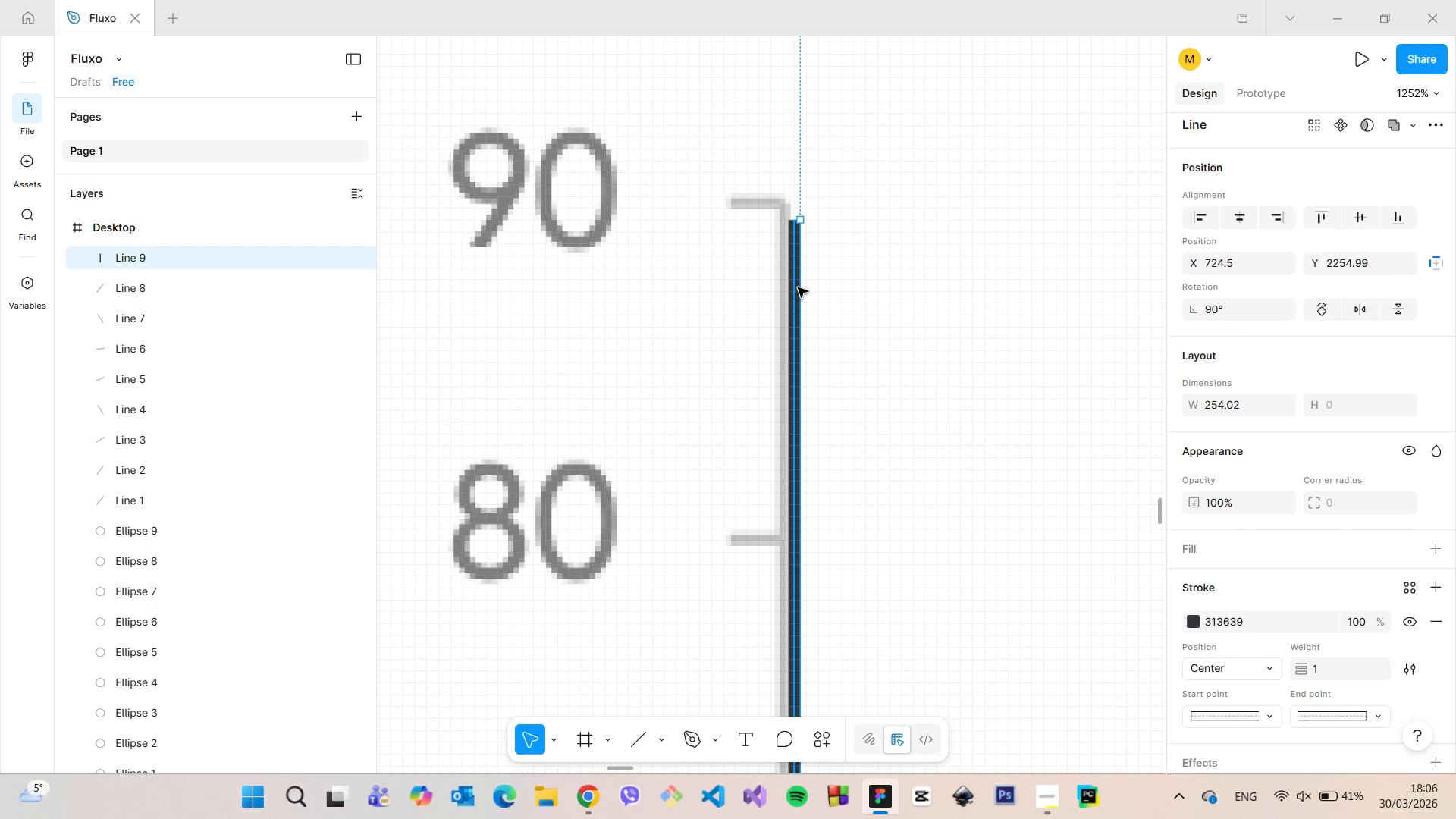 
left_click_drag(start_coordinate=[798, 287], to_coordinate=[786, 284])
 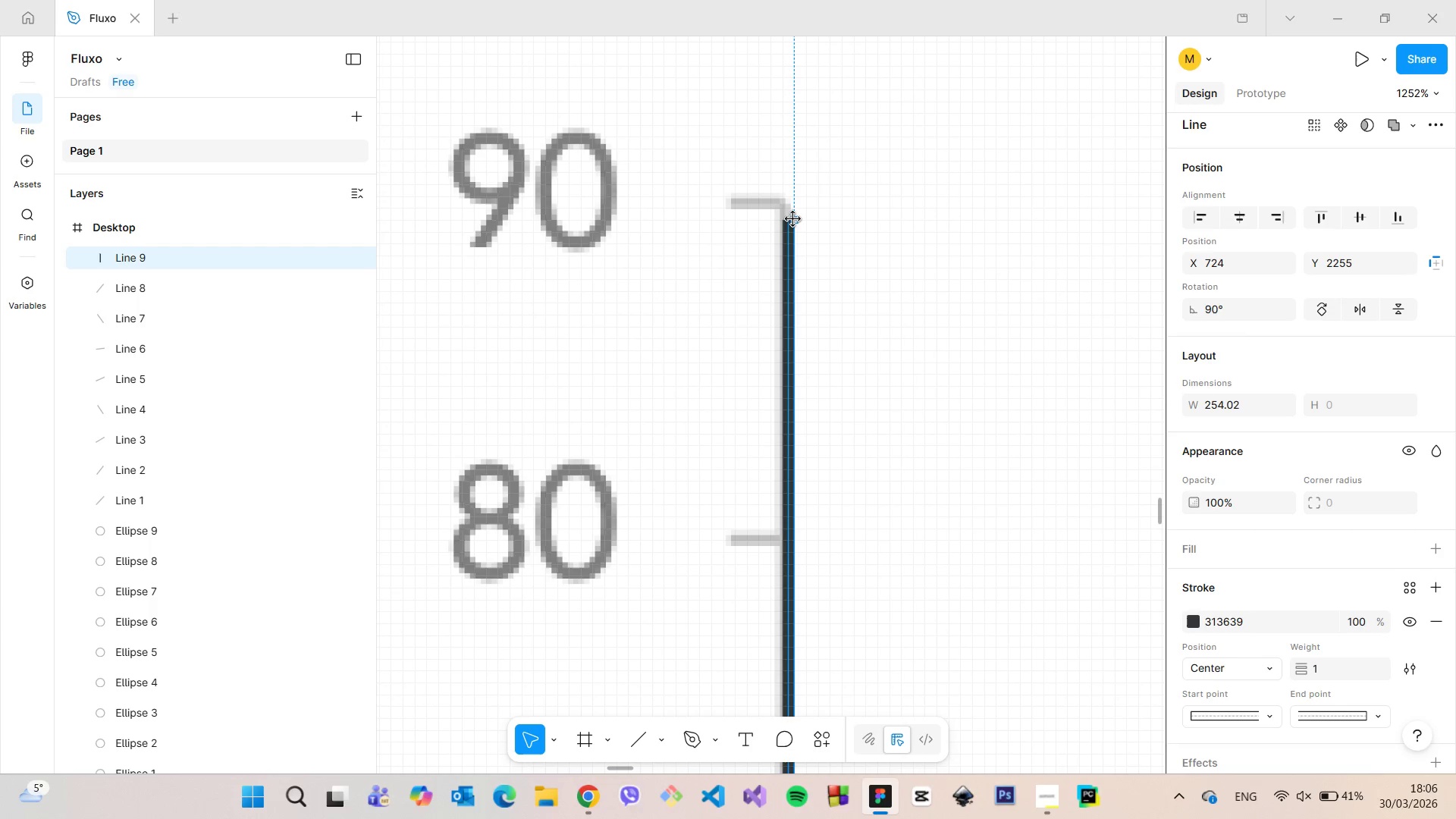 
left_click_drag(start_coordinate=[793, 219], to_coordinate=[792, 201])
 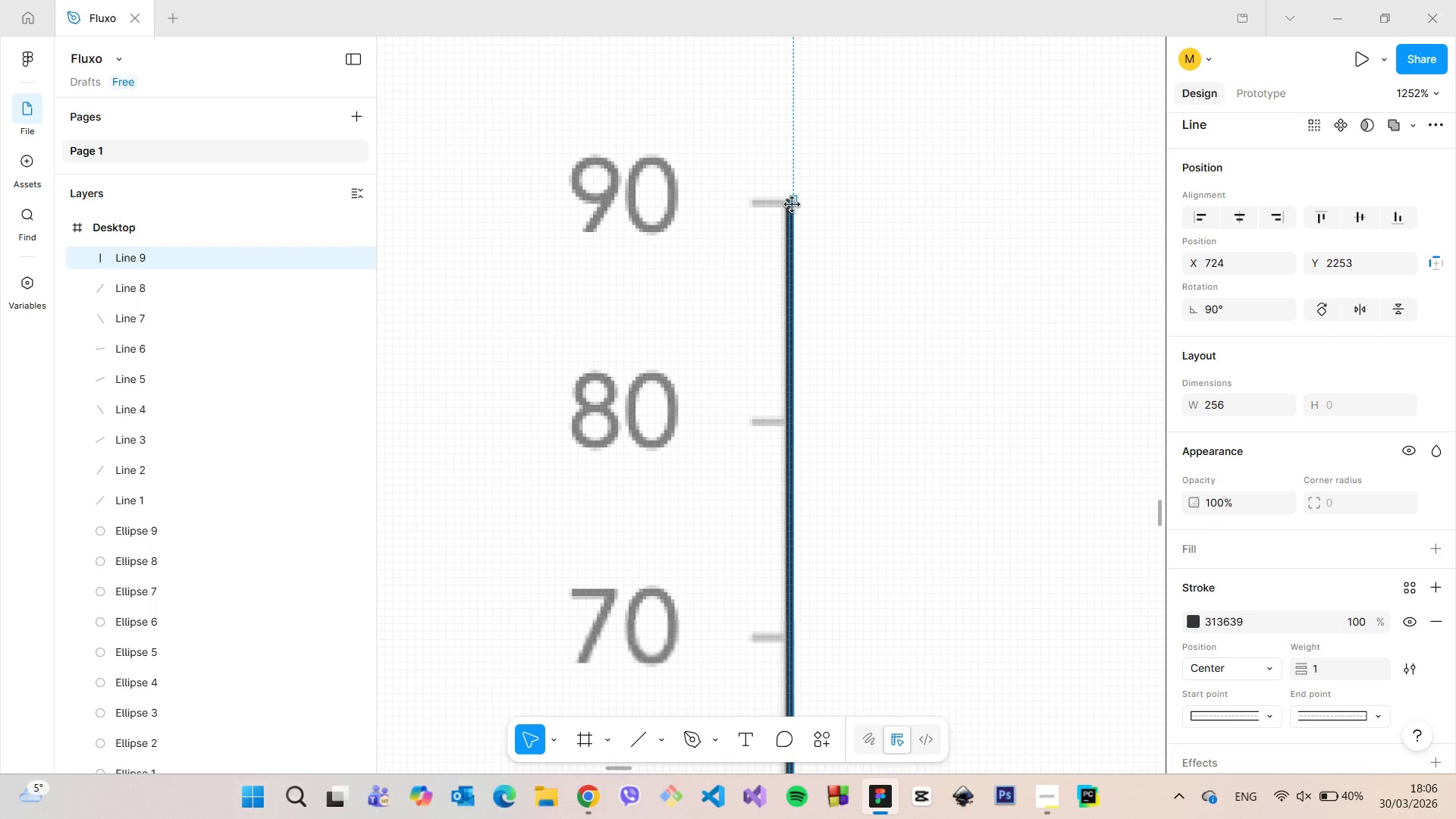 
scroll: coordinate [793, 209], scroll_direction: down, amount: 25.0
 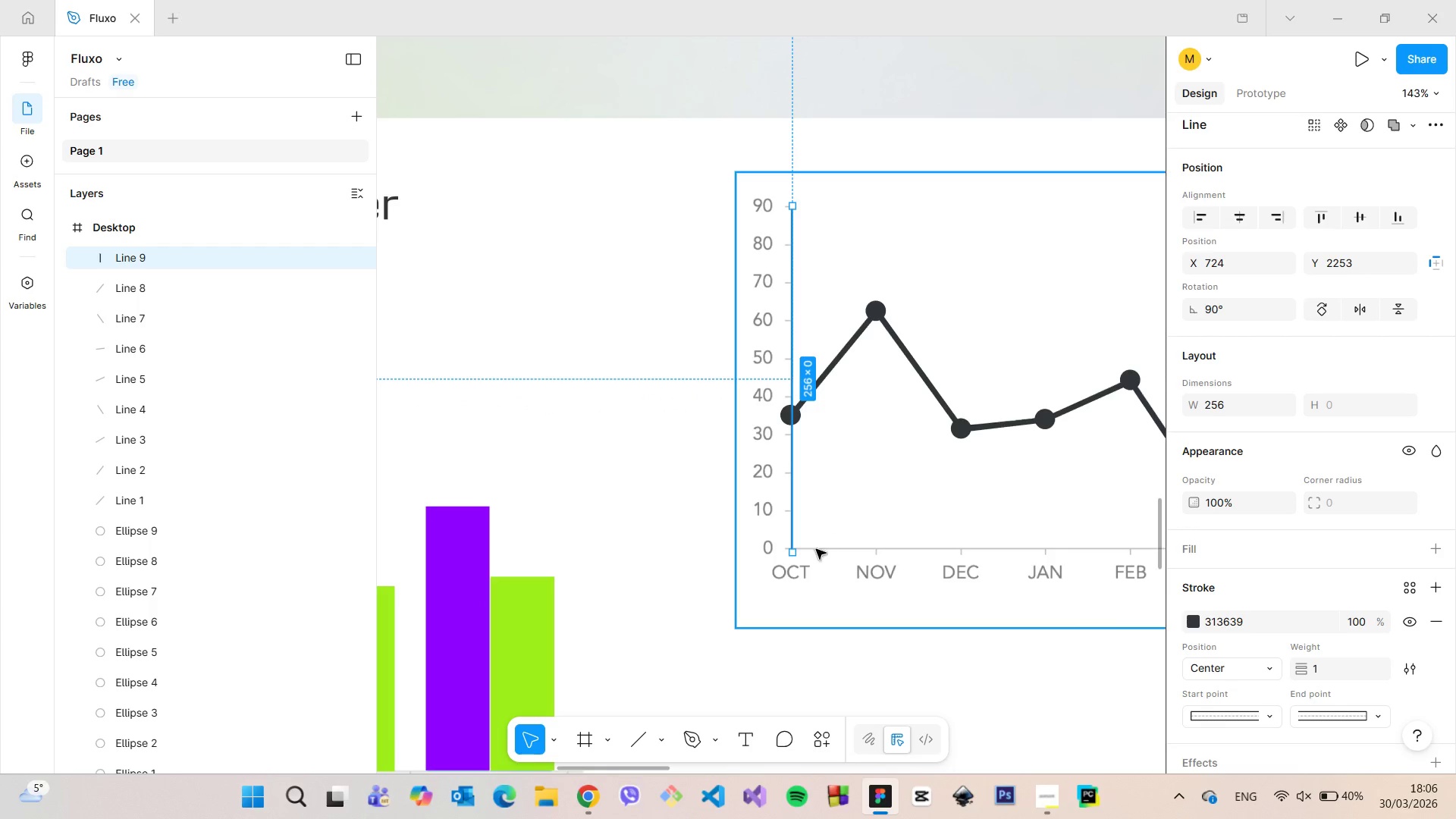 
scroll: coordinate [798, 556], scroll_direction: up, amount: 21.0
 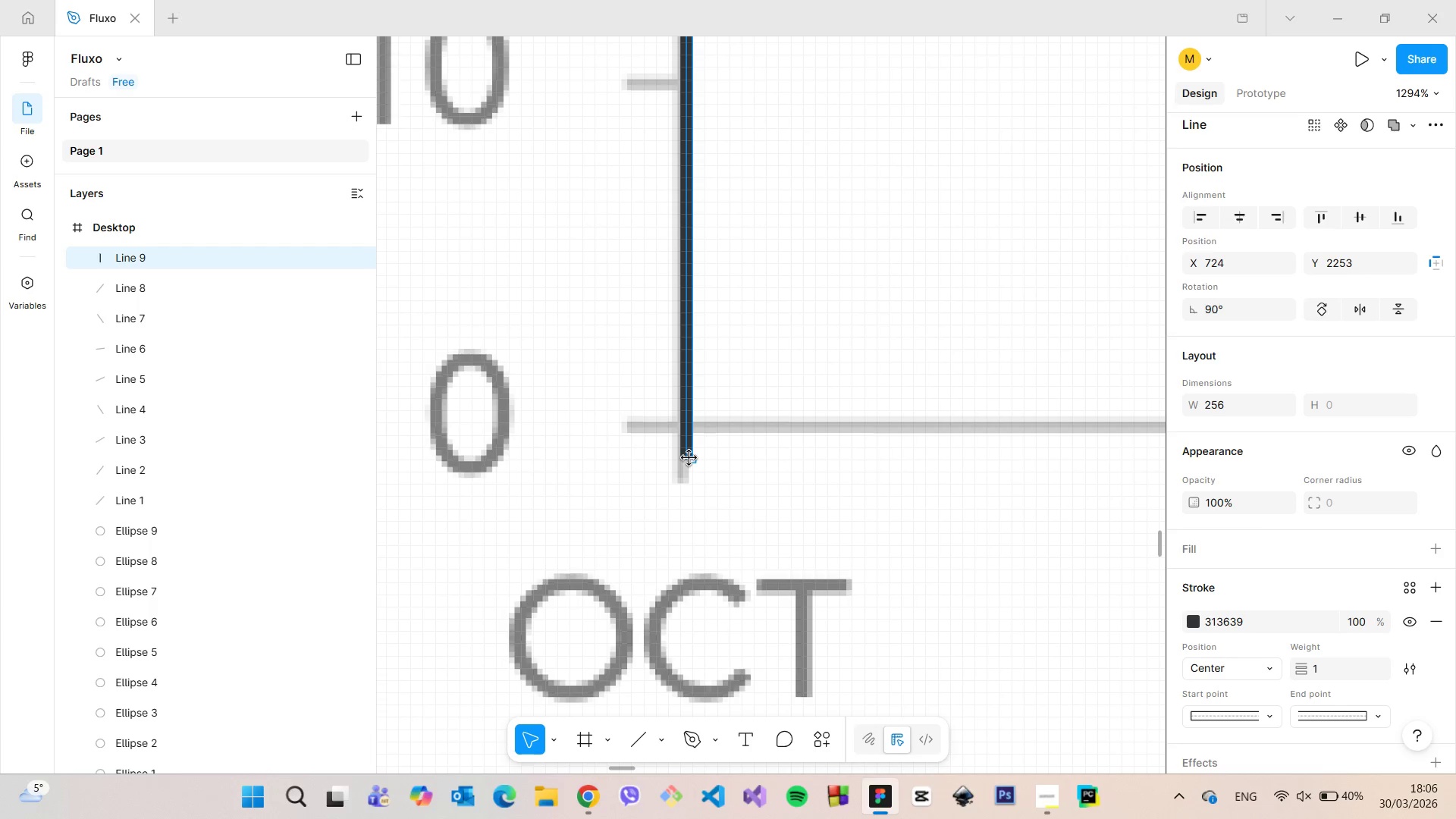 
left_click_drag(start_coordinate=[689, 458], to_coordinate=[688, 482])
 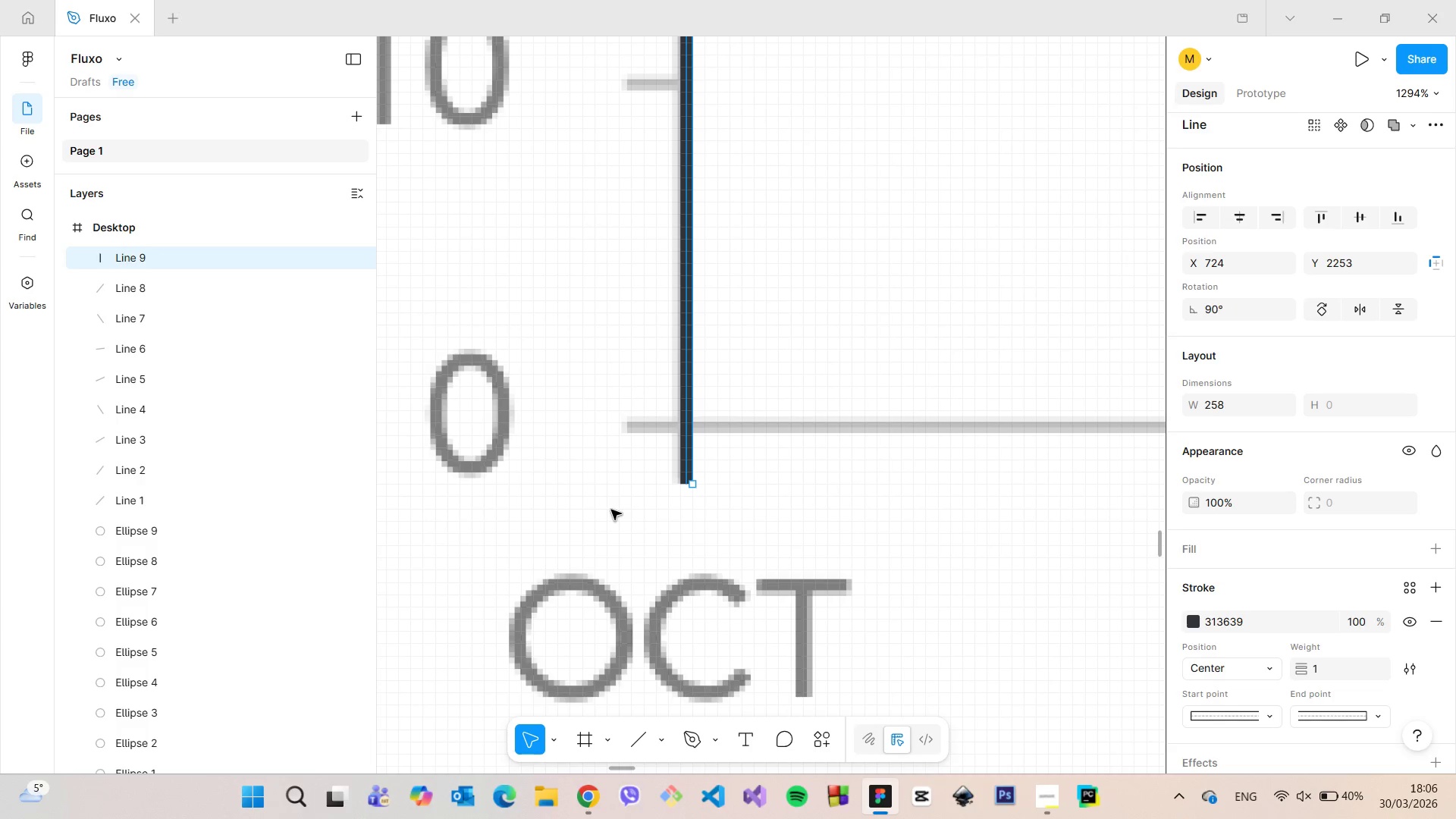 
left_click([611, 510])
 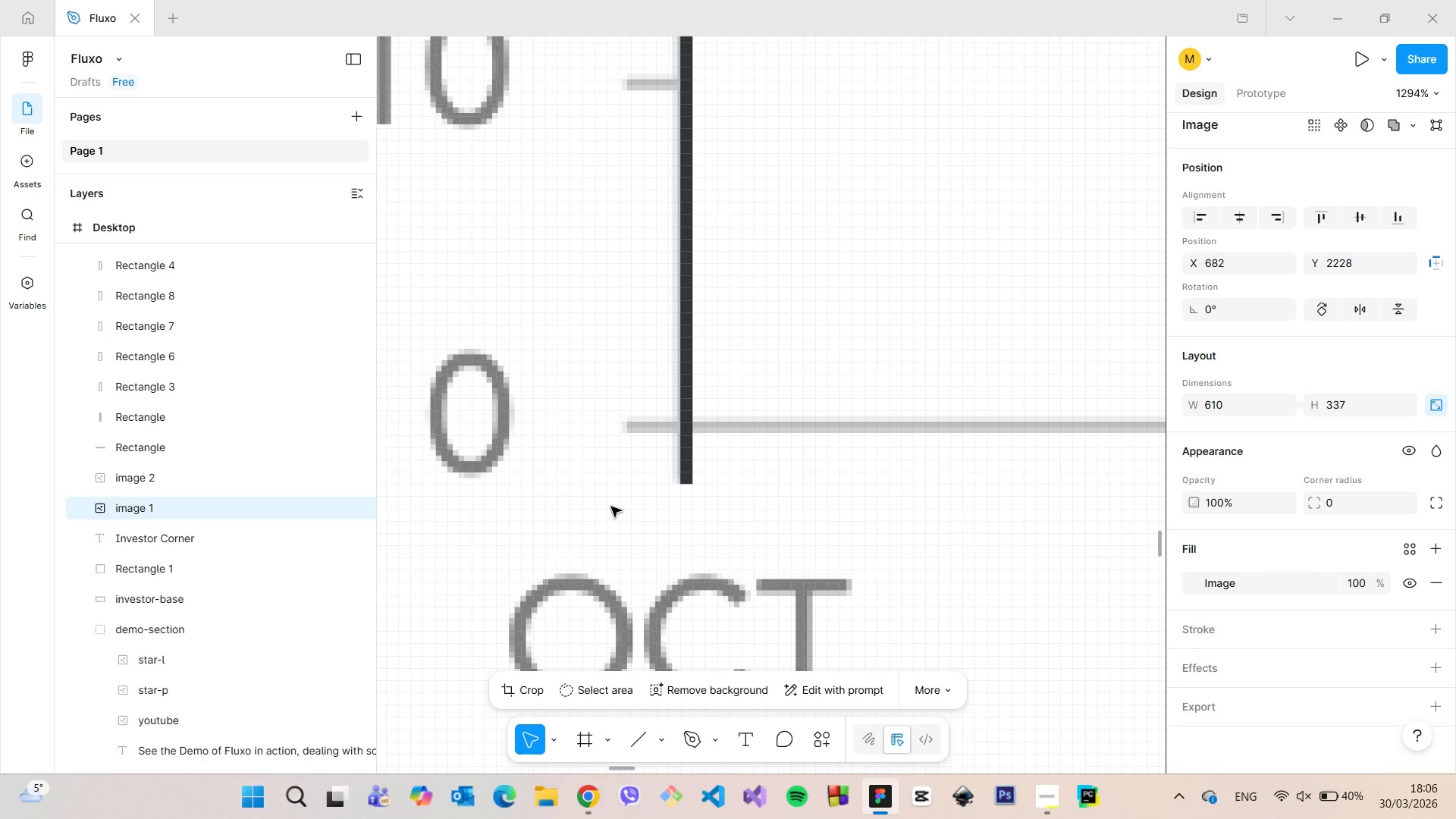 
scroll: coordinate [611, 501], scroll_direction: down, amount: 18.0
 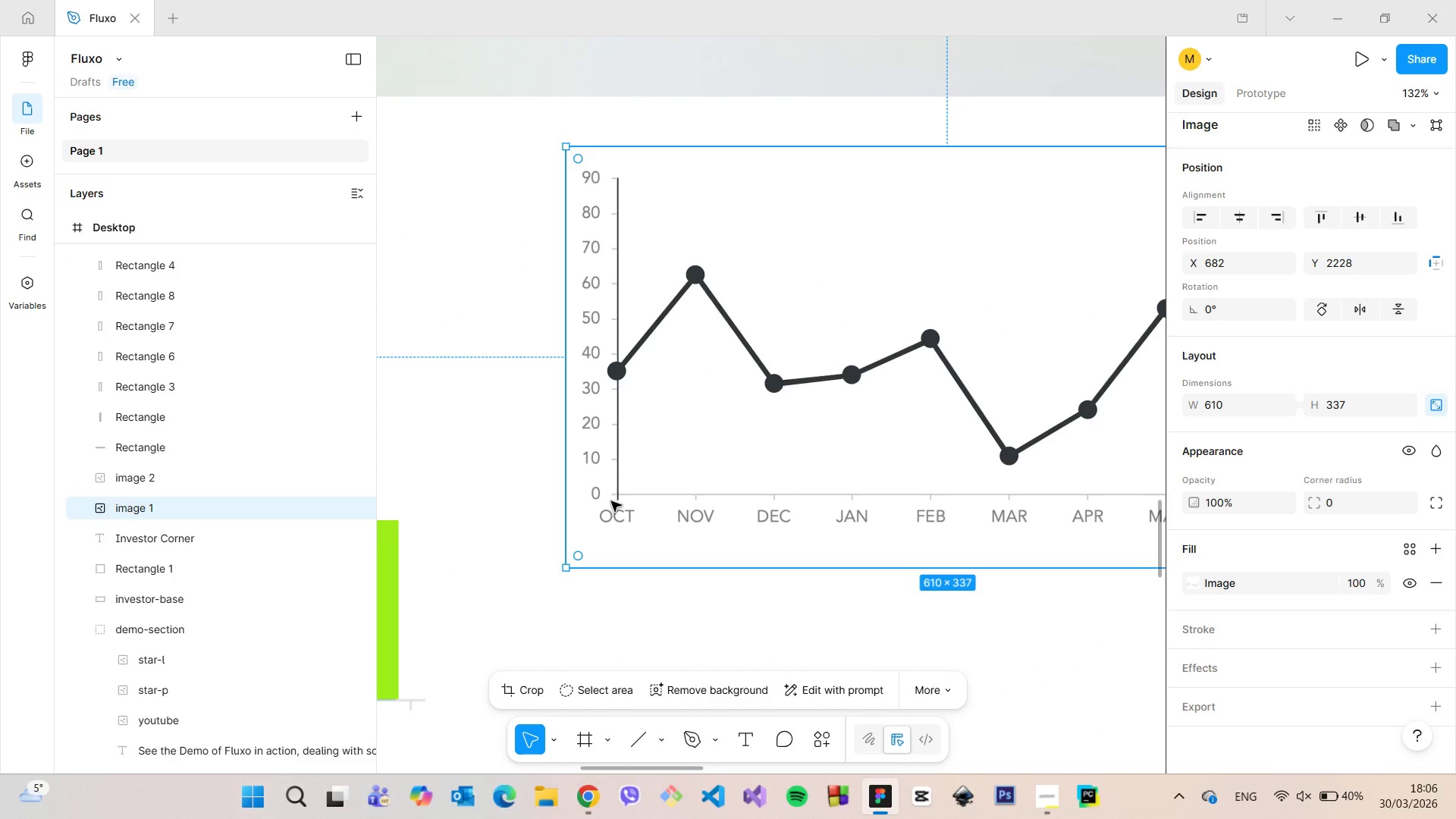 
scroll: coordinate [611, 501], scroll_direction: up, amount: 6.0
 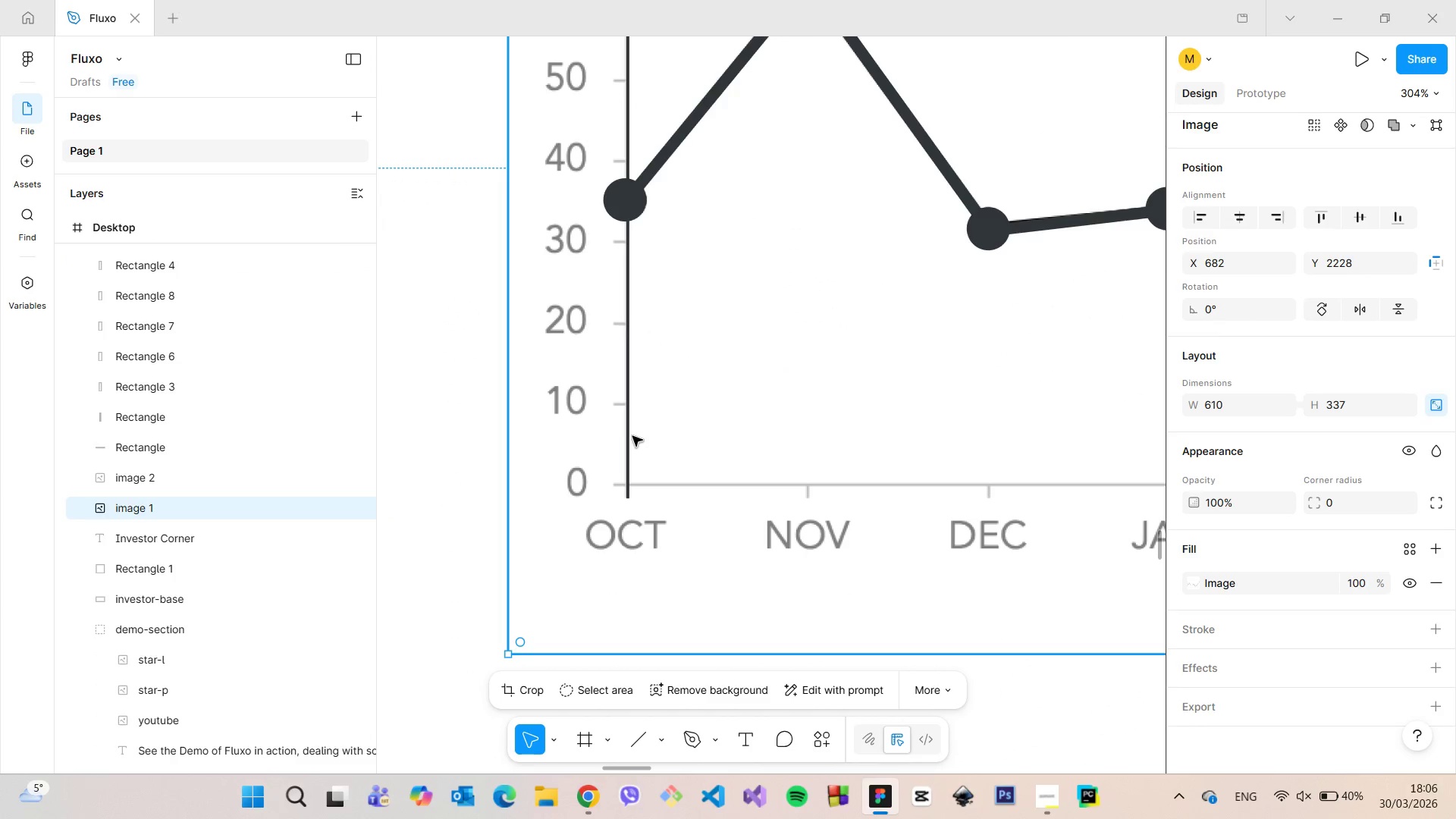 
left_click([632, 436])
 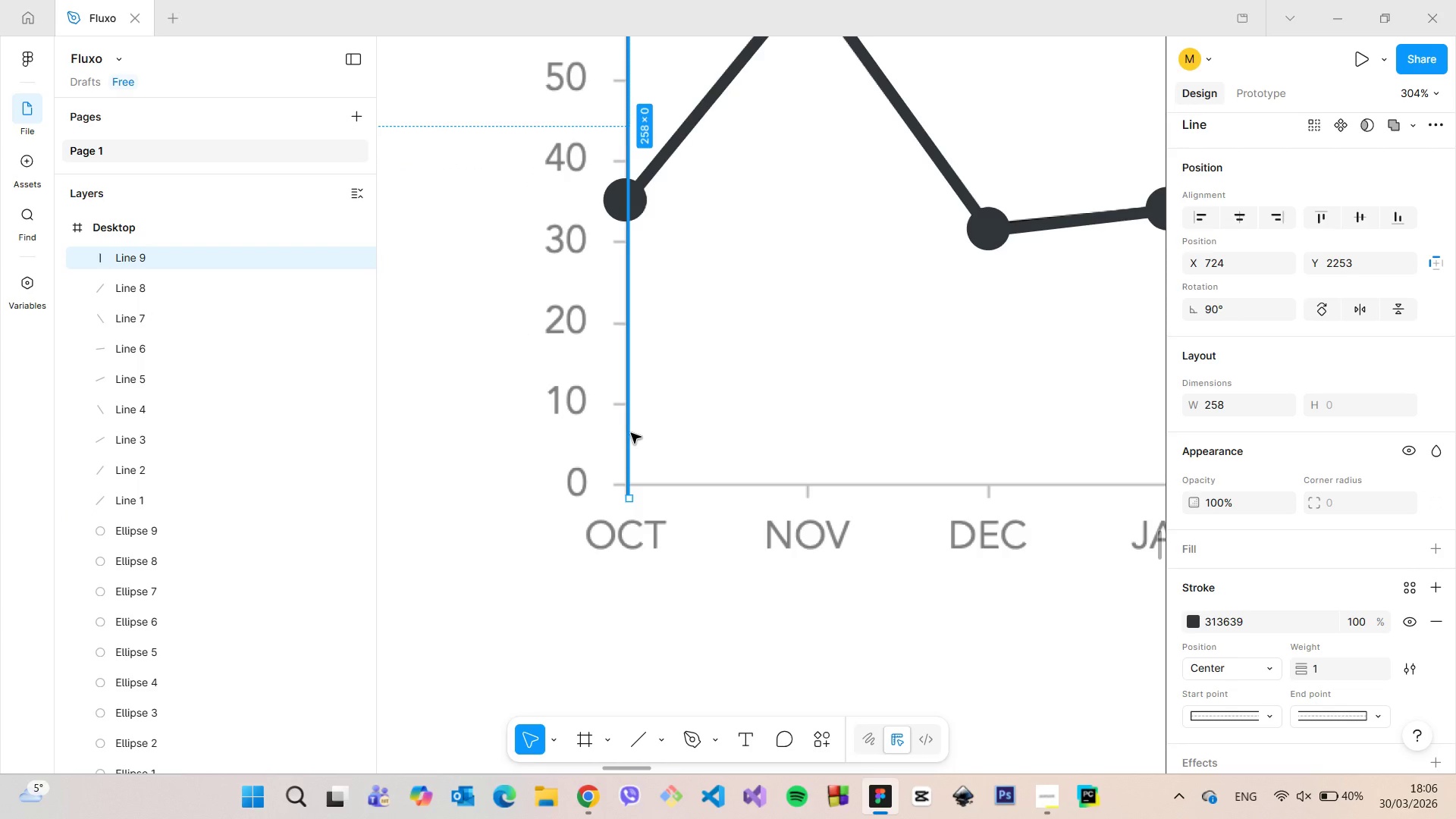 
hold_key(key=AltLeft, duration=0.91)
left_click_drag(start_coordinate=[631, 433], to_coordinate=[664, 454])
 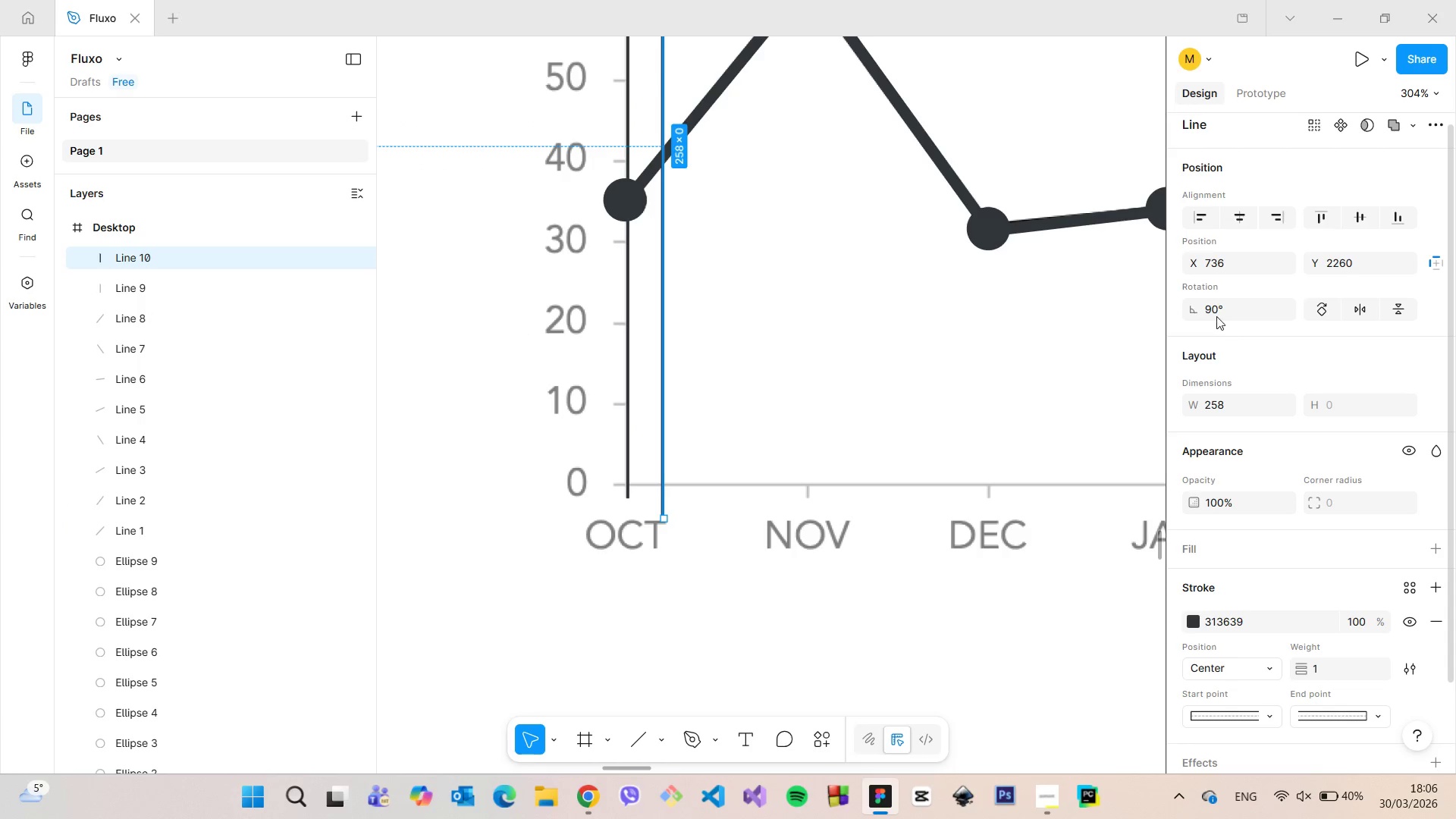 
left_click([1215, 311])
 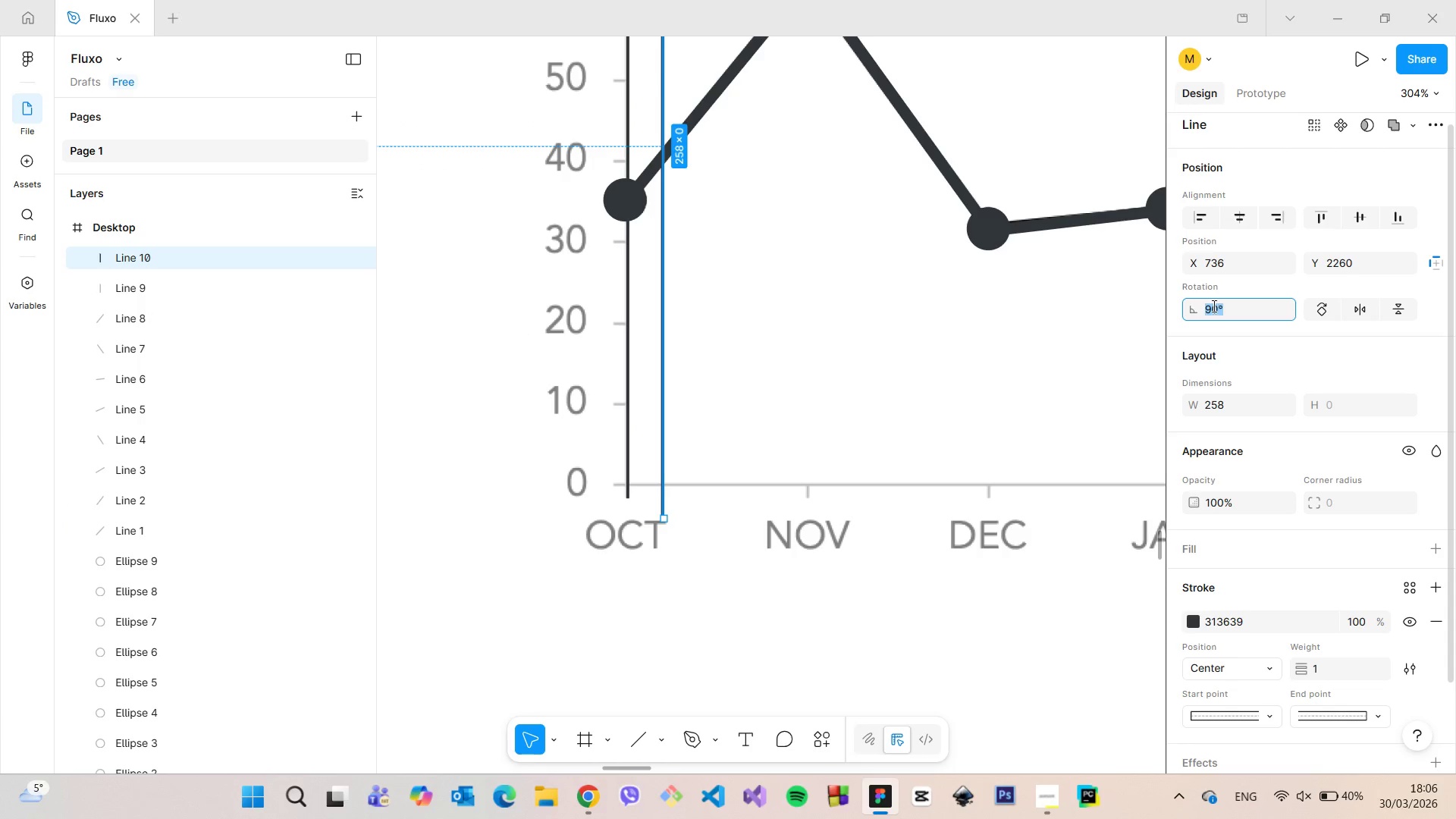 
key(0)
 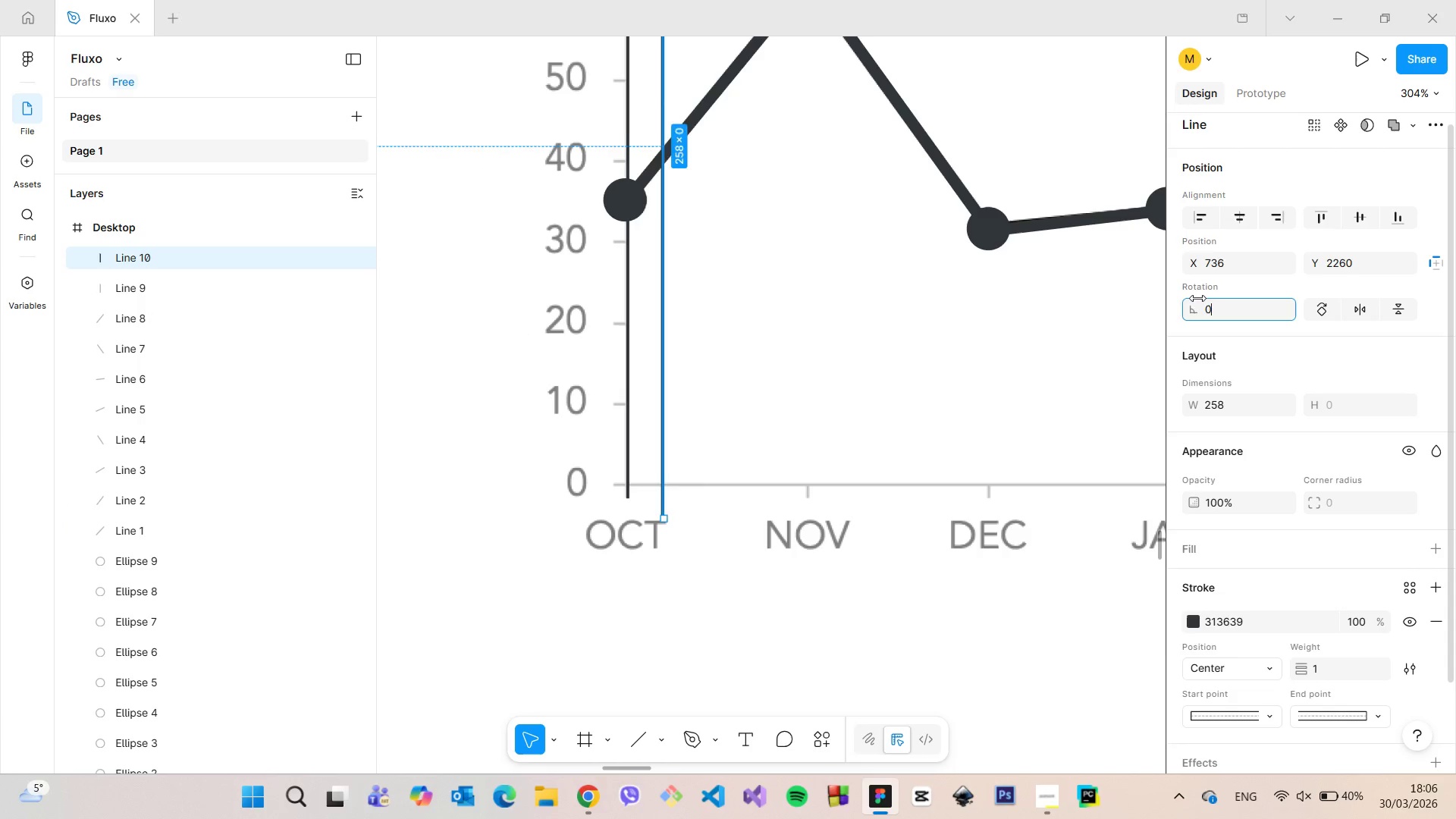 
key(Enter)
 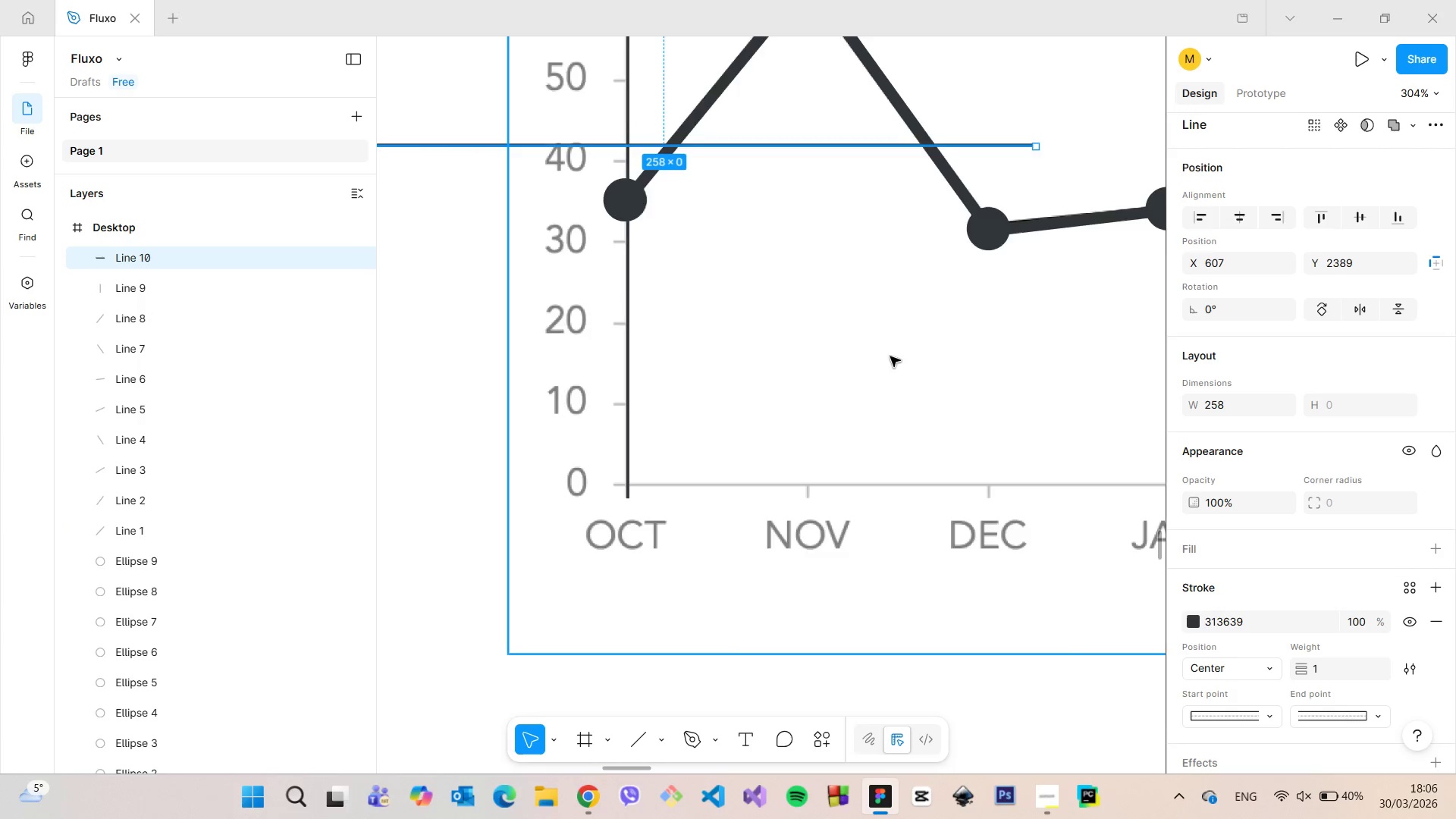 
scroll: coordinate [889, 356], scroll_direction: down, amount: 11.0
 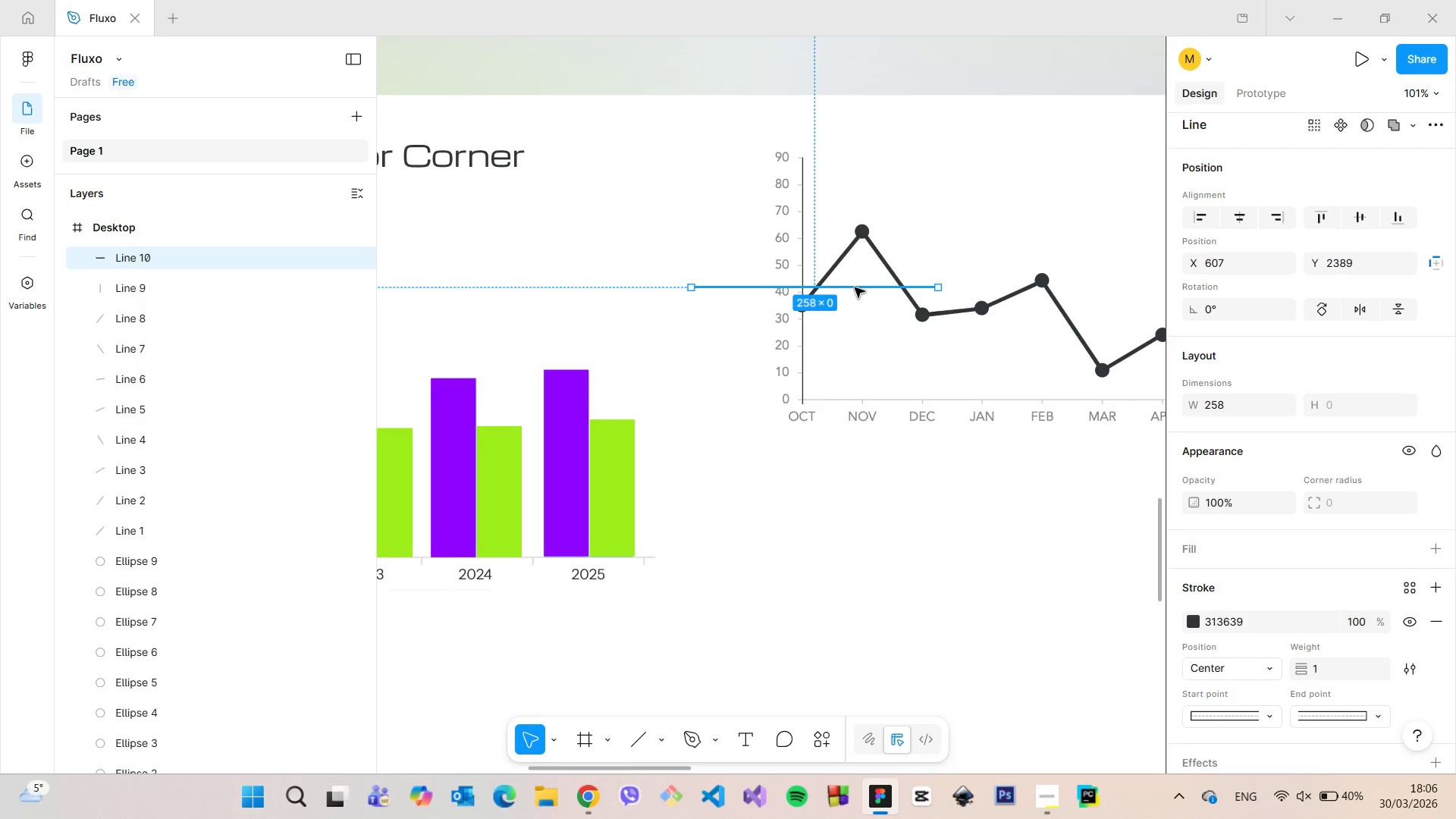 
left_click_drag(start_coordinate=[854, 286], to_coordinate=[993, 423])
 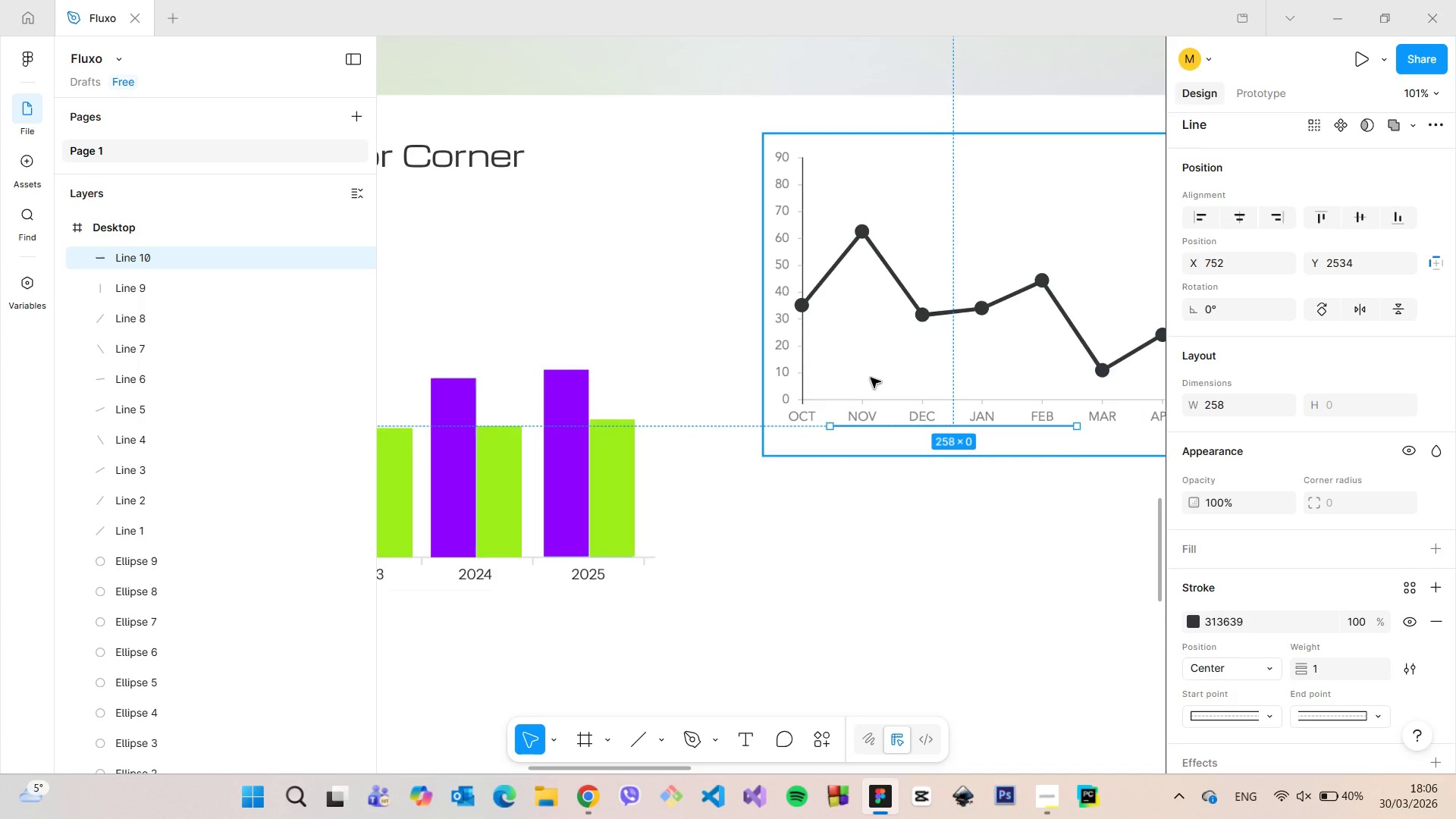 
scroll: coordinate [874, 388], scroll_direction: up, amount: 9.0
 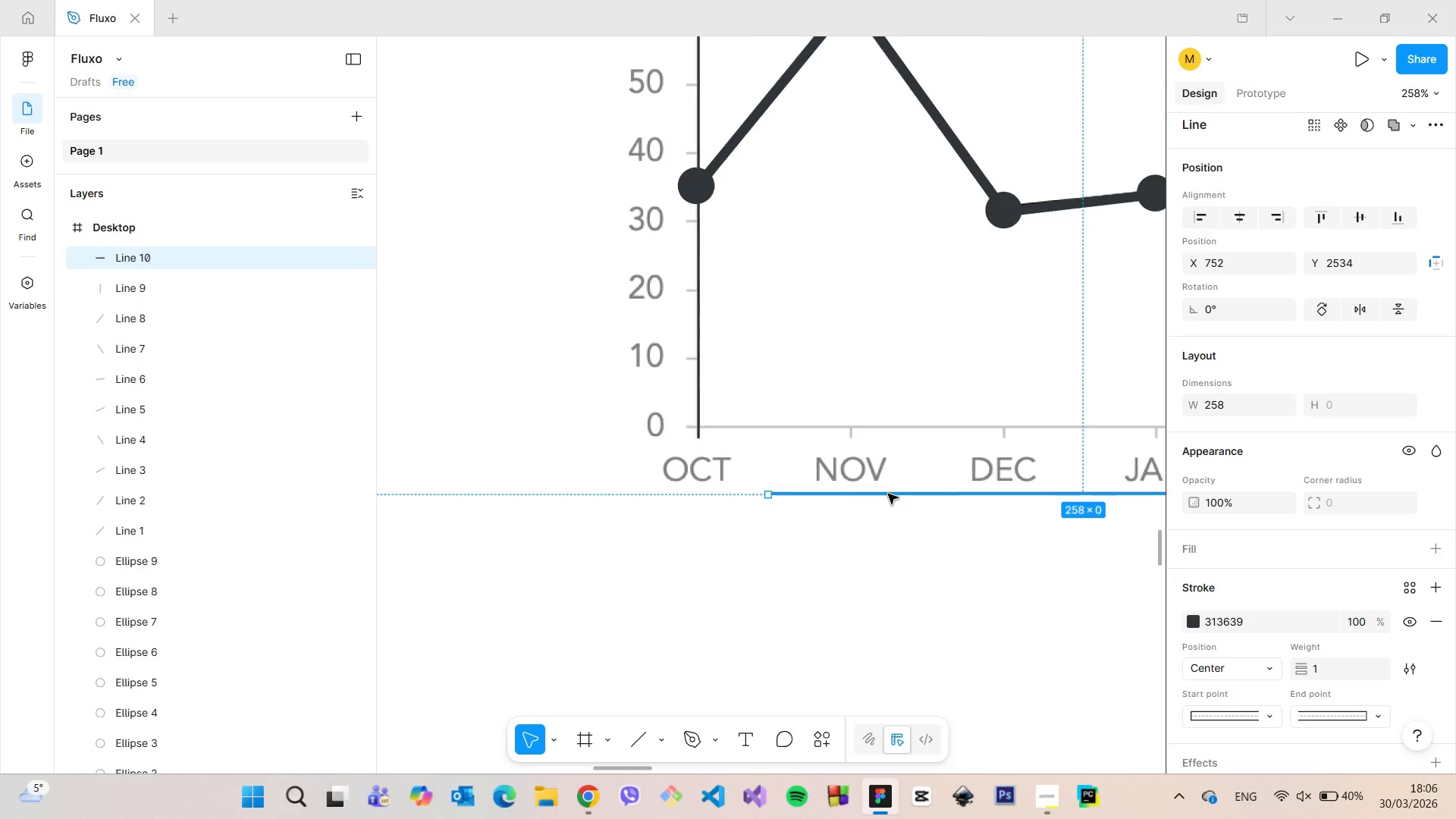 
left_click_drag(start_coordinate=[888, 494], to_coordinate=[814, 432])
 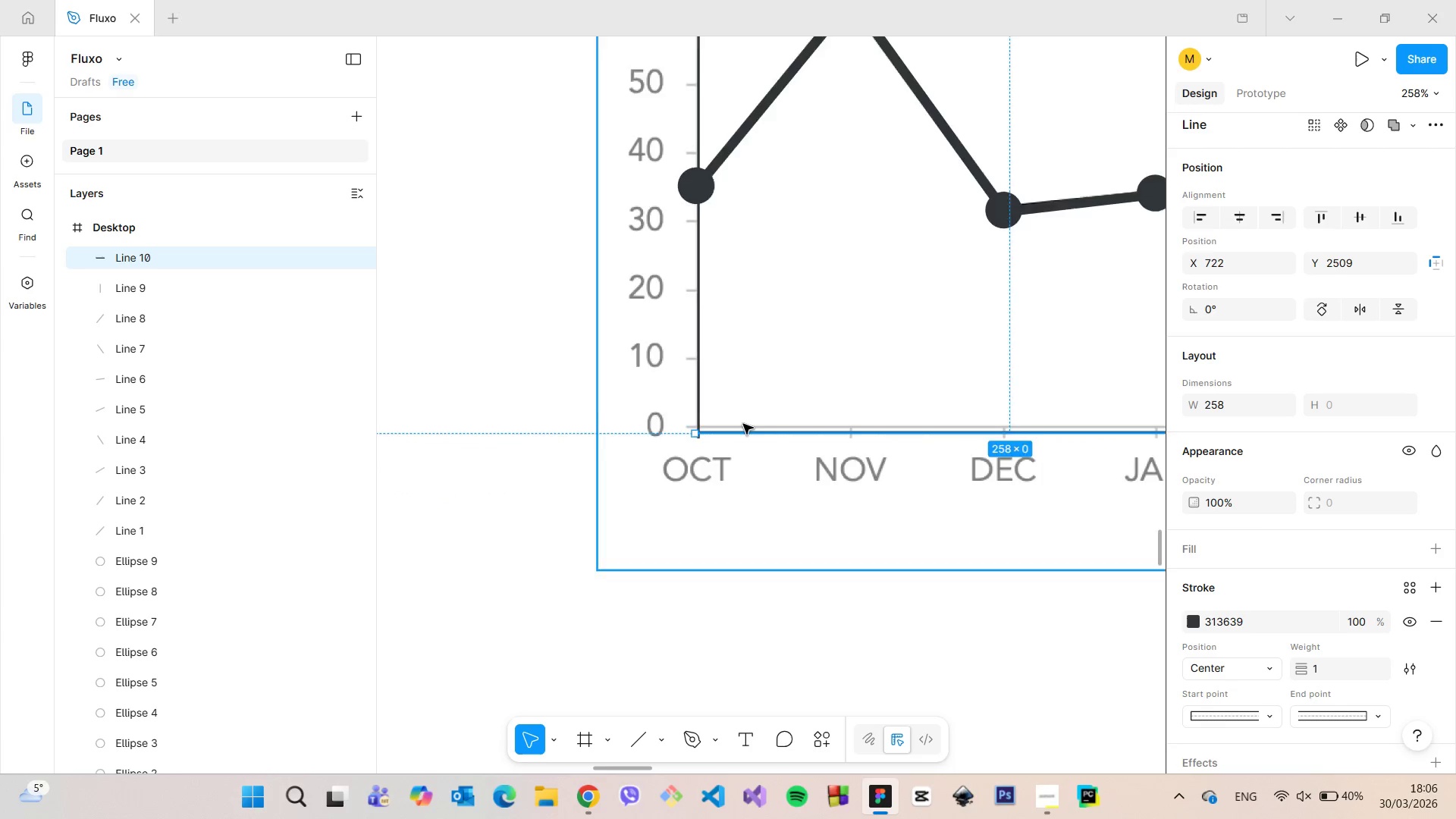 
scroll: coordinate [743, 424], scroll_direction: up, amount: 9.0
 